 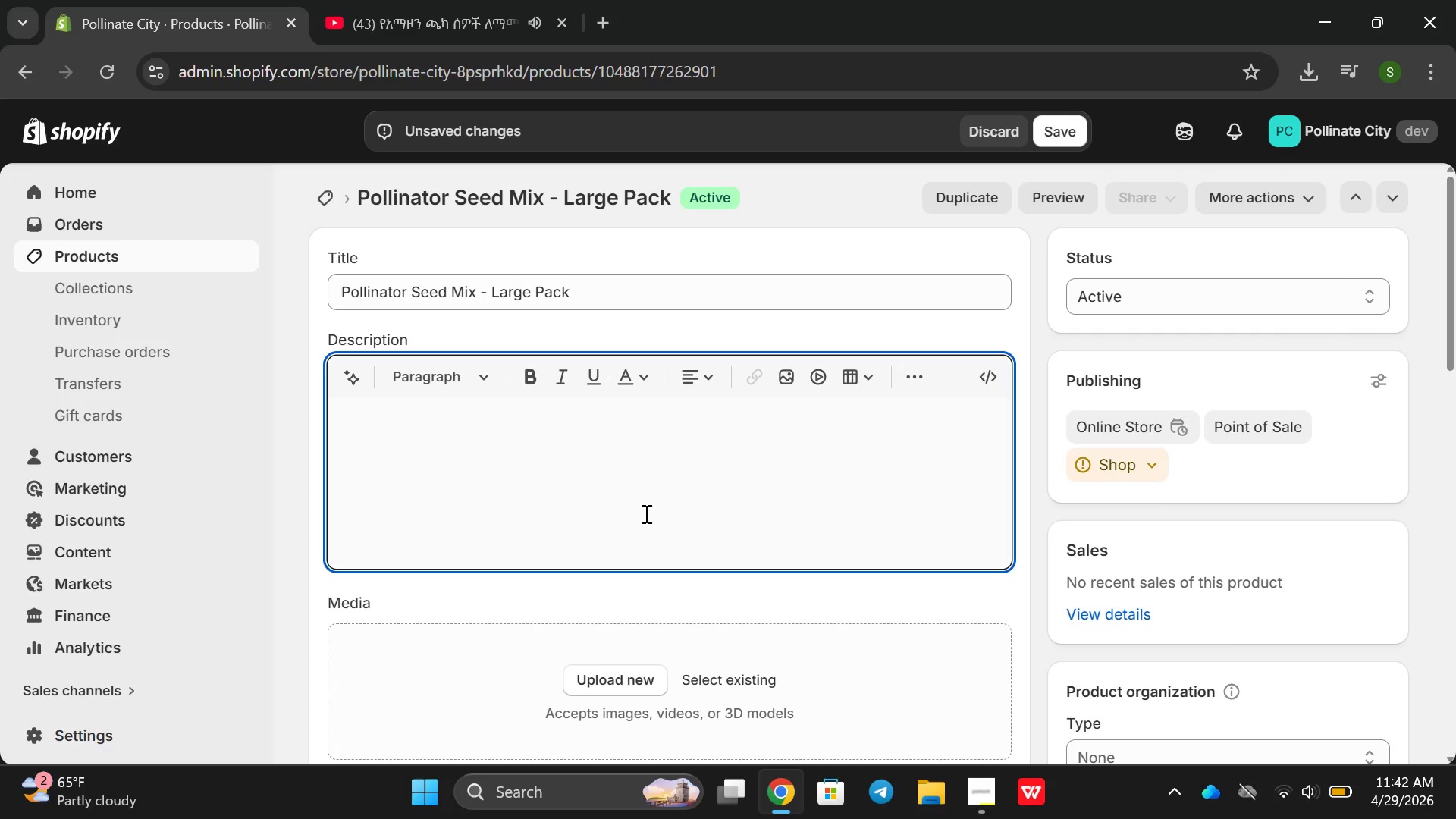 
type(Th)
key(Backspace)
key(Backspace)
type(Bulk Natice S)
key(Backspace)
key(Backspace)
key(Backspace)
key(Backspace)
type(ve SEe)
key(Backspace)
key(Backspace)
type(eeds for )
key(Backspace)
key(Backspace)
key(Backspace)
key(Backspace)
type(For c)
key(Backspace)
type(Community Gr)
key(Backspace)
type(ardens )
key(Backspace)
type(& )
key(Backspace)
key(Backspace)
type( ^)
key(Backspace)
type( )
key(Backspace)
type(& )
 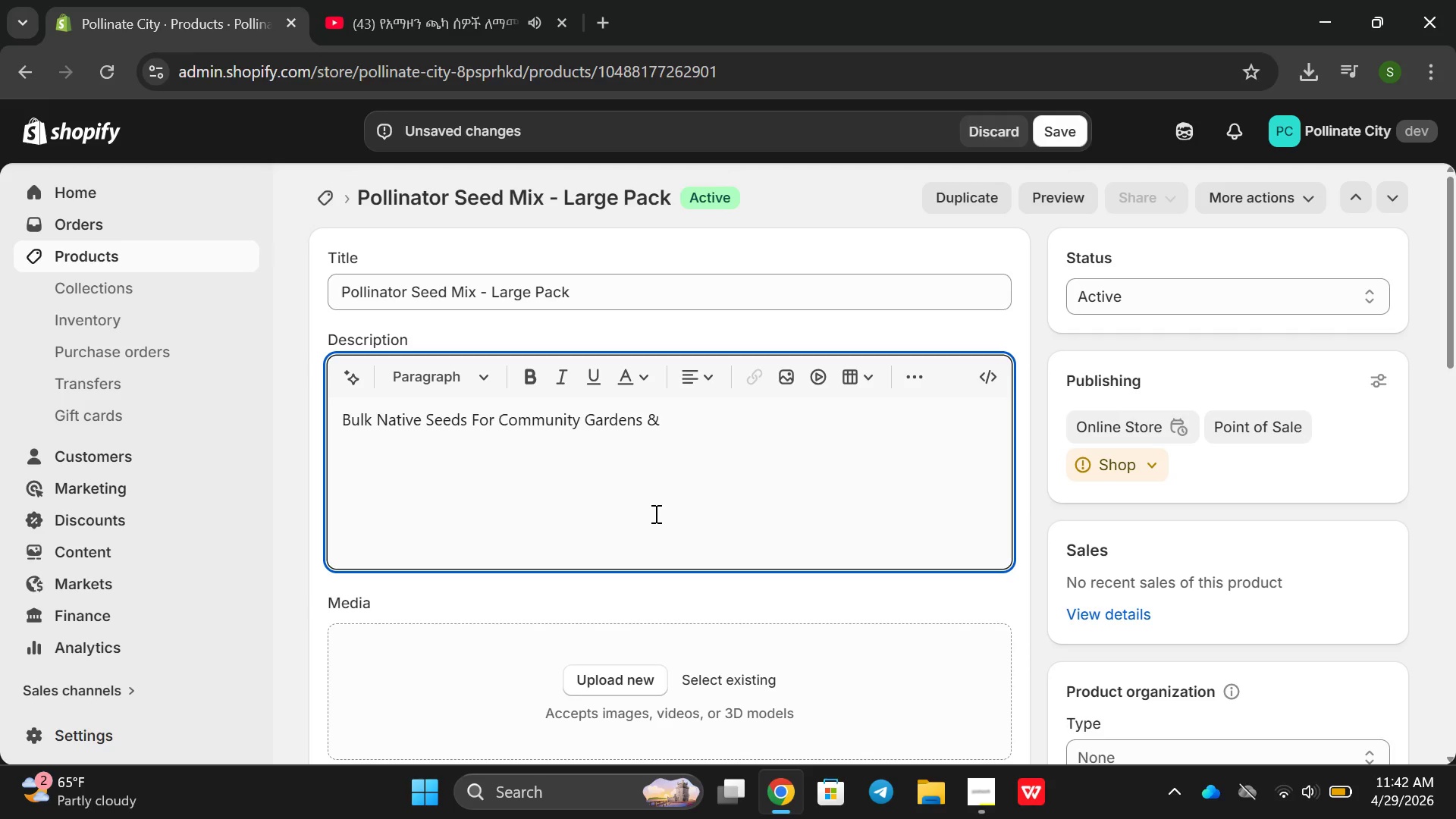 
type(Rooftop Farms)
 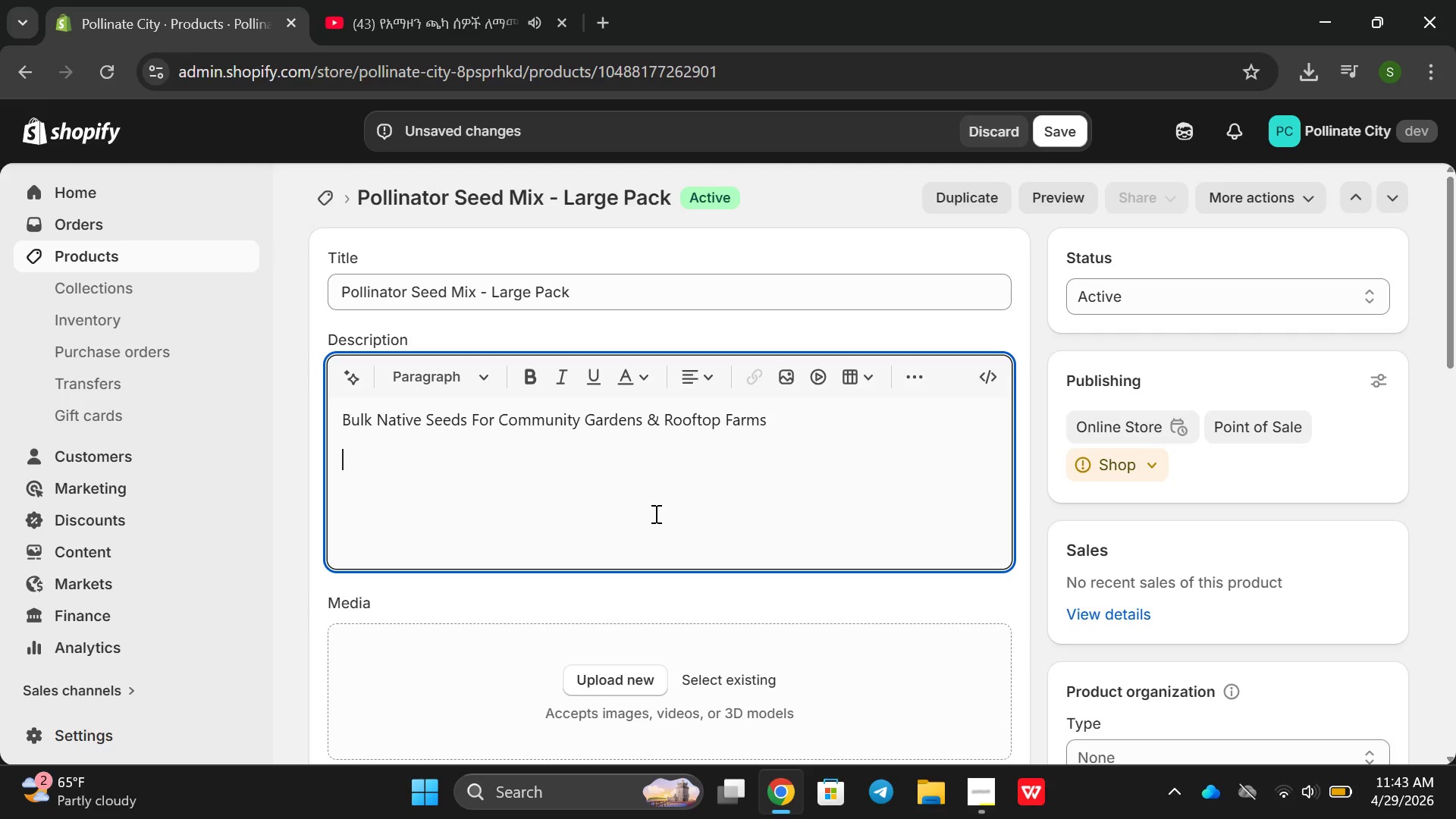 
key(Enter)
 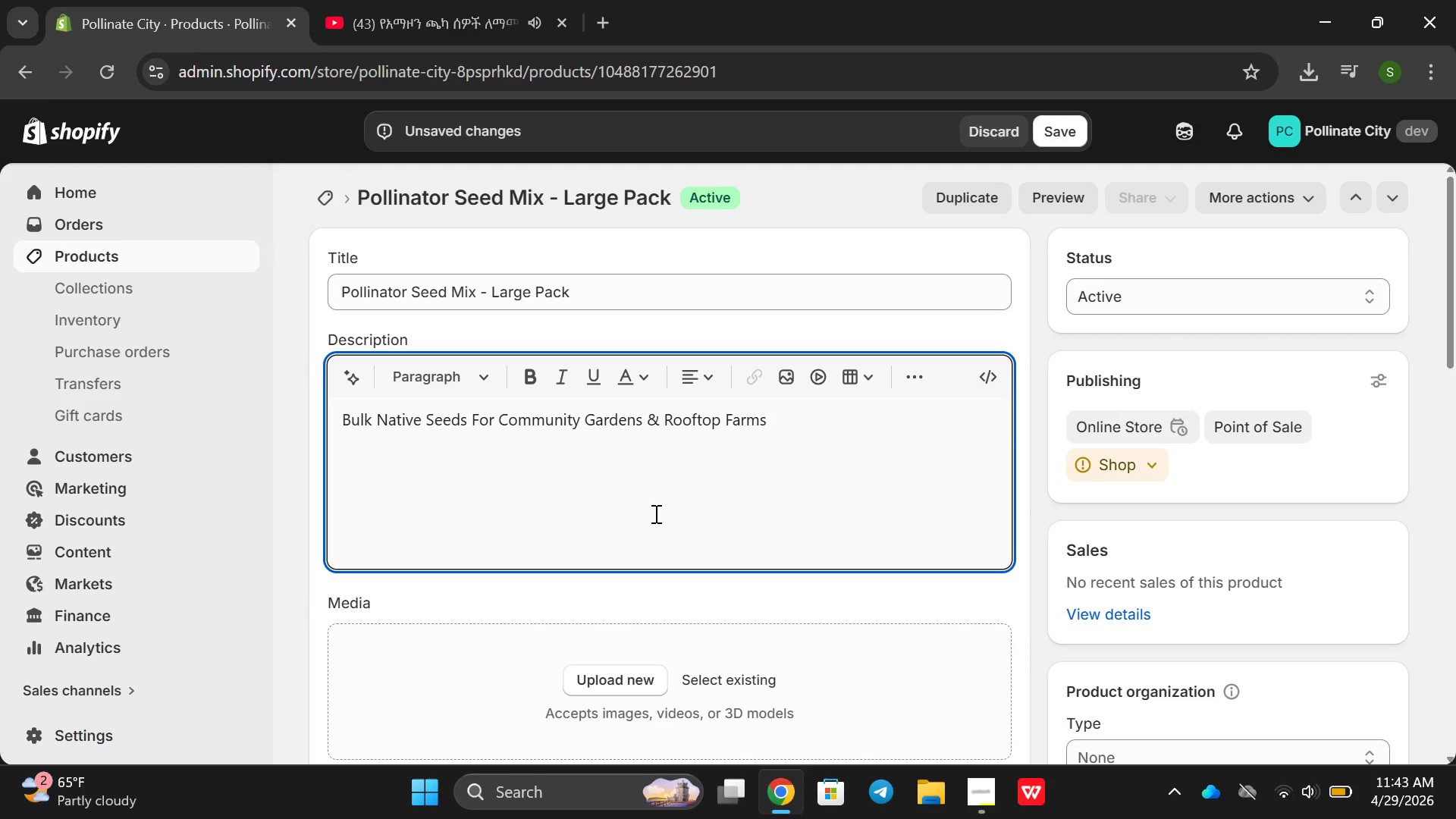 
type(This 1)
key(Backspace)
type(250 g bulk k)
key(Backspace)
key(Backspace)
type( pack is designed for larger planting )
 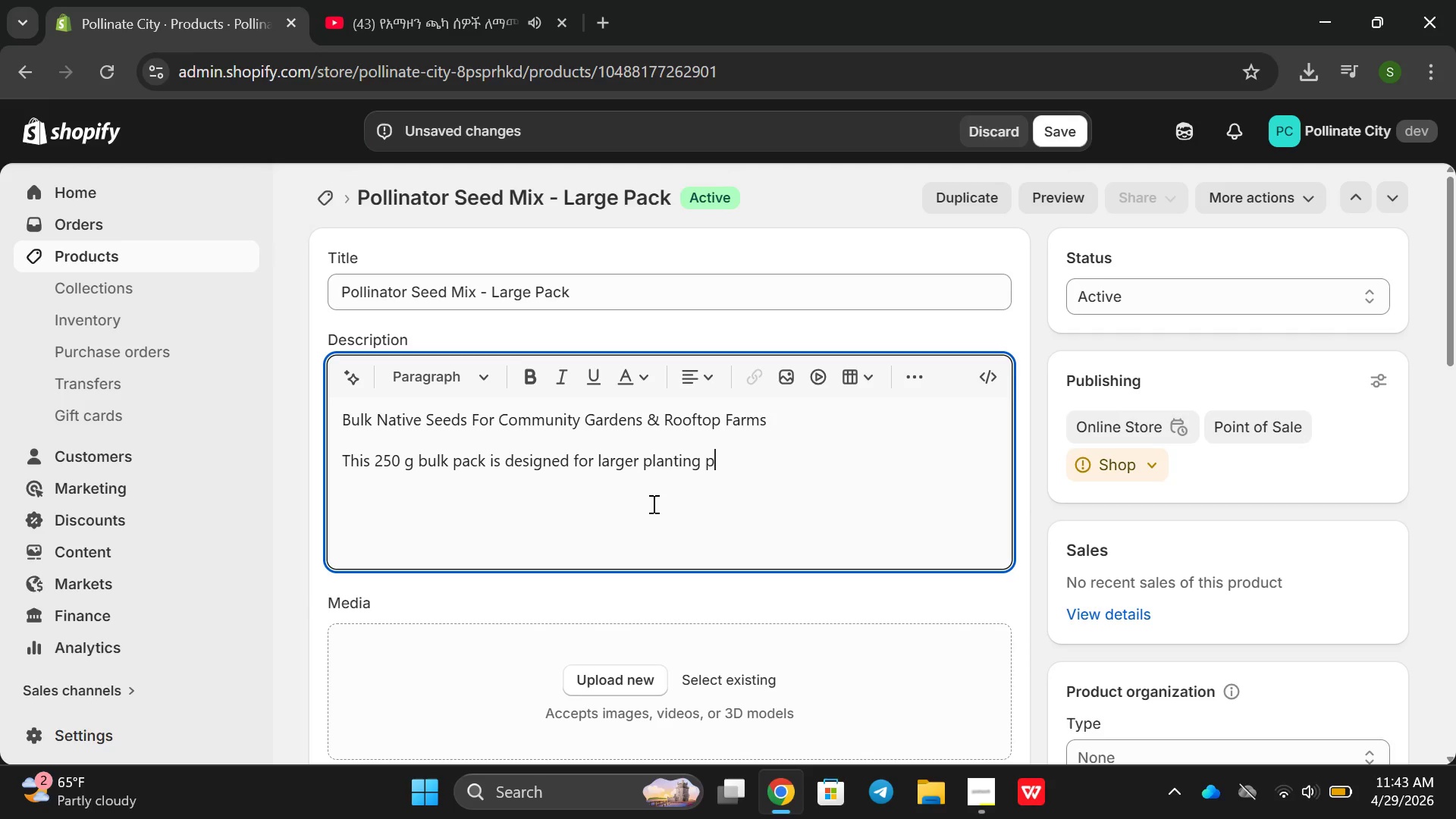 
type(projecs)
key(Backspace)
type(ts- community p)
key(Backspace)
type(garfent)
key(Backspace)
key(Backspace)
key(Backspace)
type(de)
key(Backspace)
key(Backspace)
key(Backspace)
type(dents, s)
 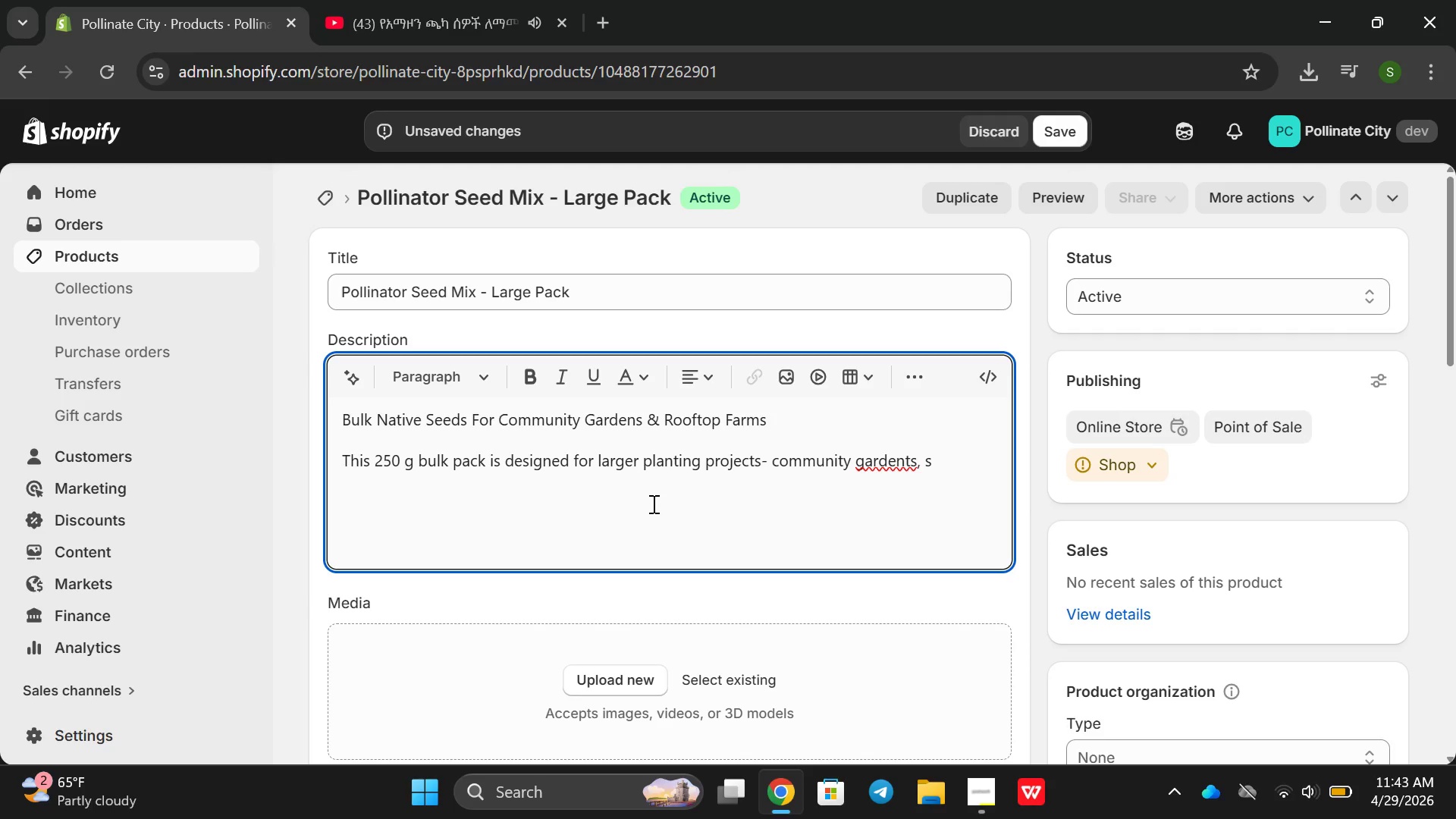 
key(Backspace)
key(Backspace)
key(Backspace)
key(Backspace)
key(Backspace)
key(Backspace)
key(Backspace)
type(ns, )
key(Backspace)
key(Backspace)
key(Backspace)
key(Backspace)
type(ens. schooat)
key(Backspace)
key(Backspace)
type(yarr)
key(Backspace)
type(ds rooftop farms, and bri)
key(Backspace)
type(wo)
key(Backspace)
key(Backspace)
type(owin)
key(Backspace)
key(Backspace)
type(nfiedls)
key(Backspace)
key(Backspace)
key(Backspace)
type(lds restoraion sist)
key(Backspace)
key(Backspace)
type(tes.)
 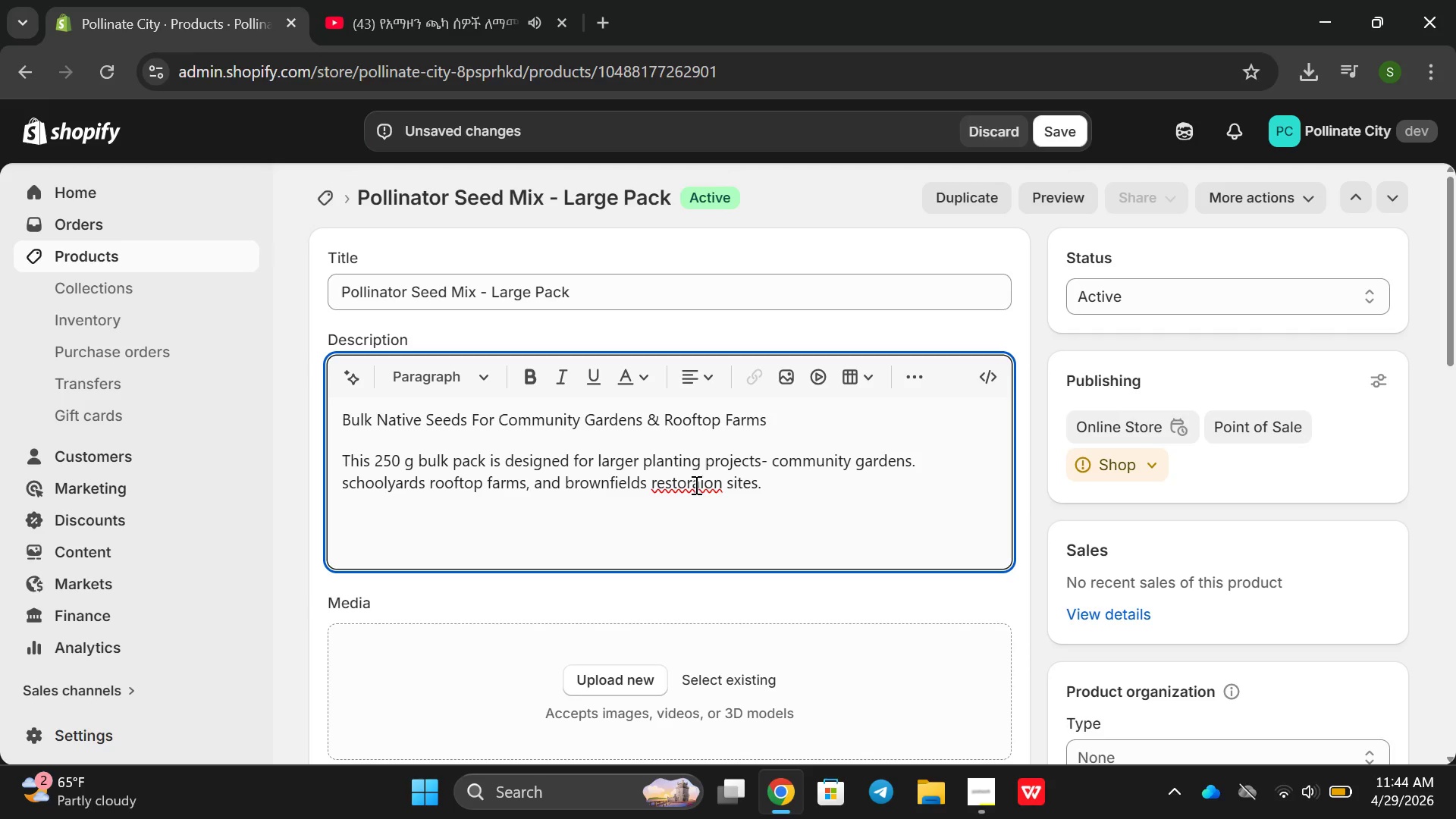 
left_click([703, 488])
 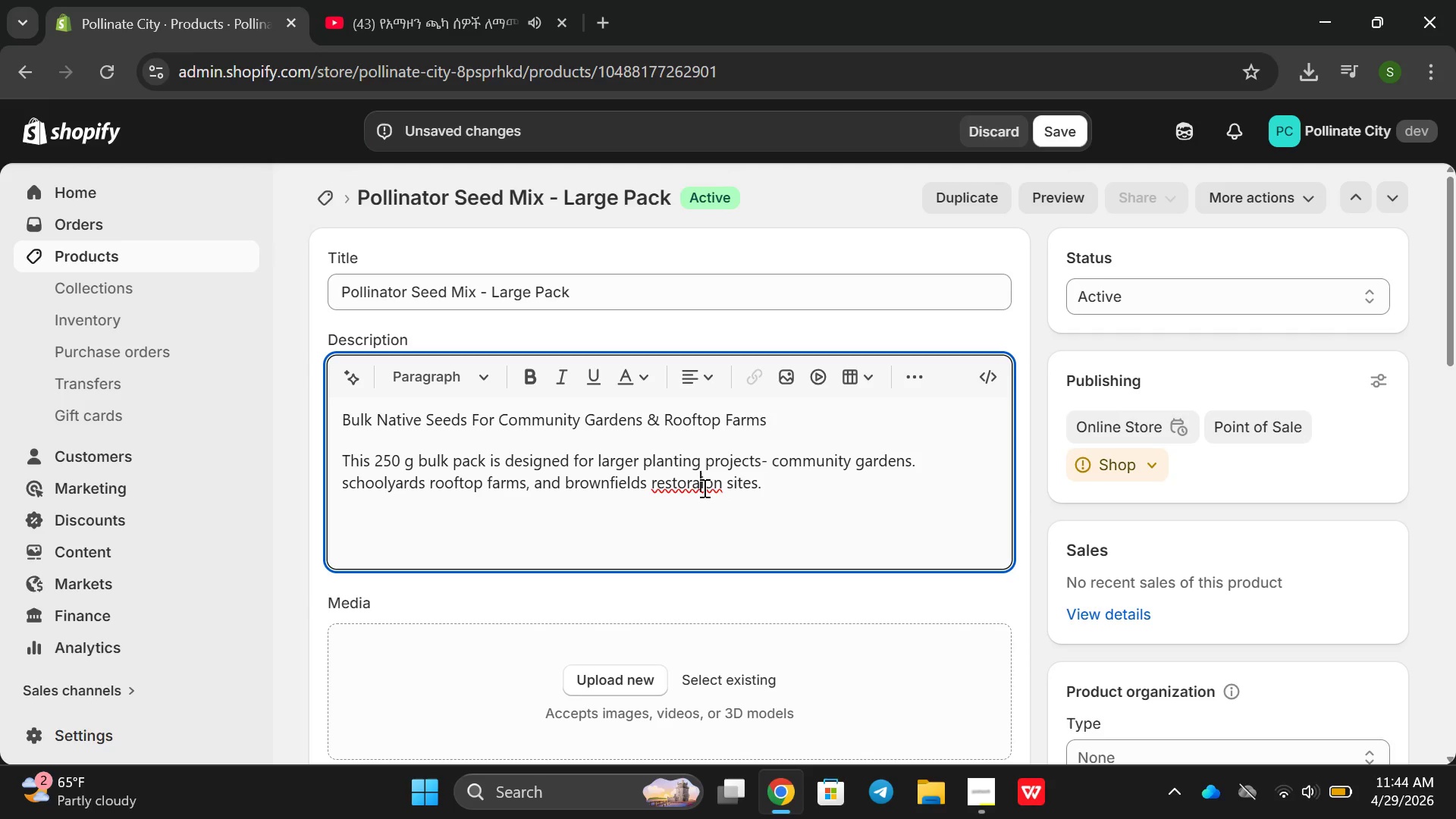 
key(ArrowLeft)
 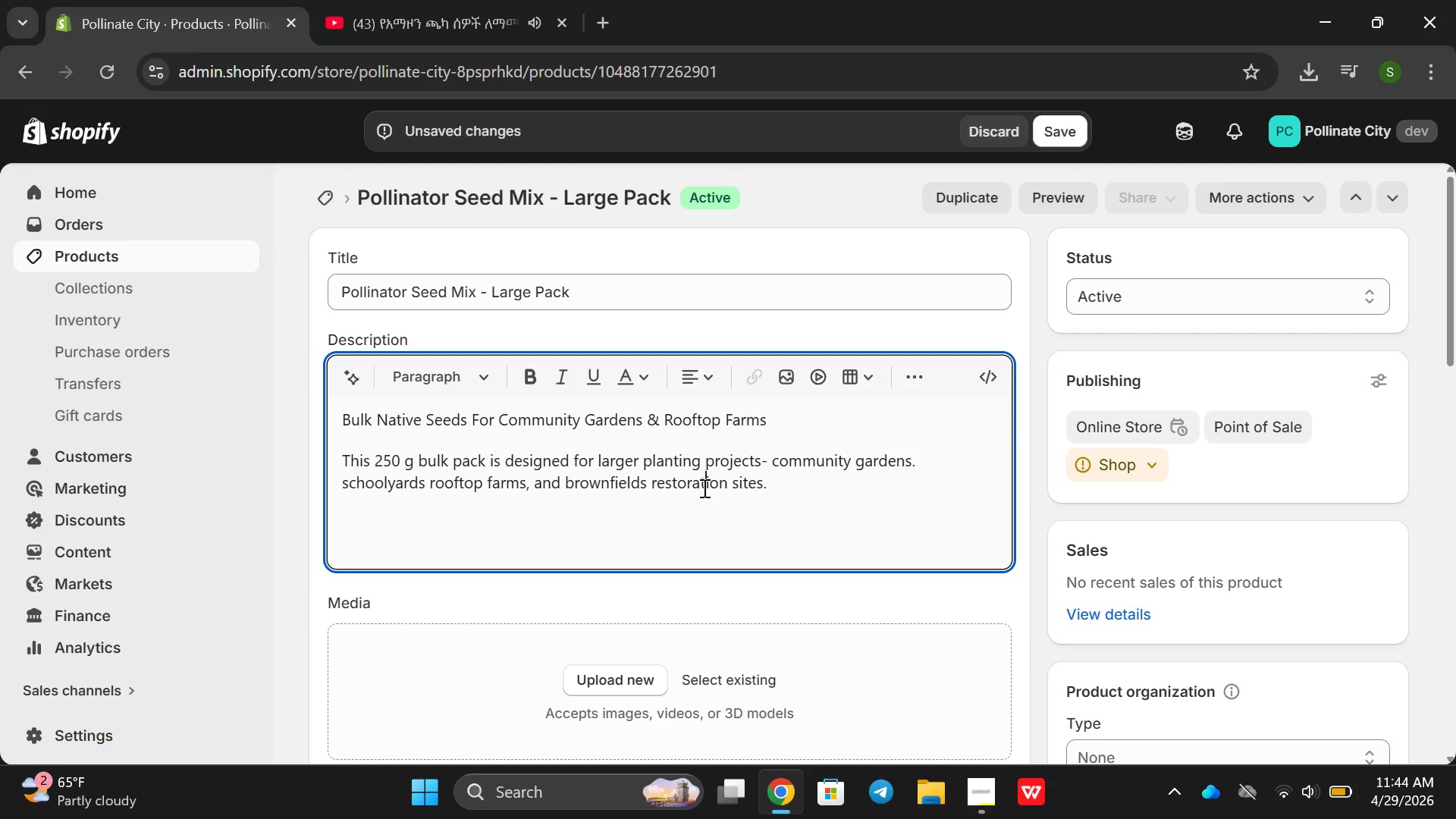 
key(T)
 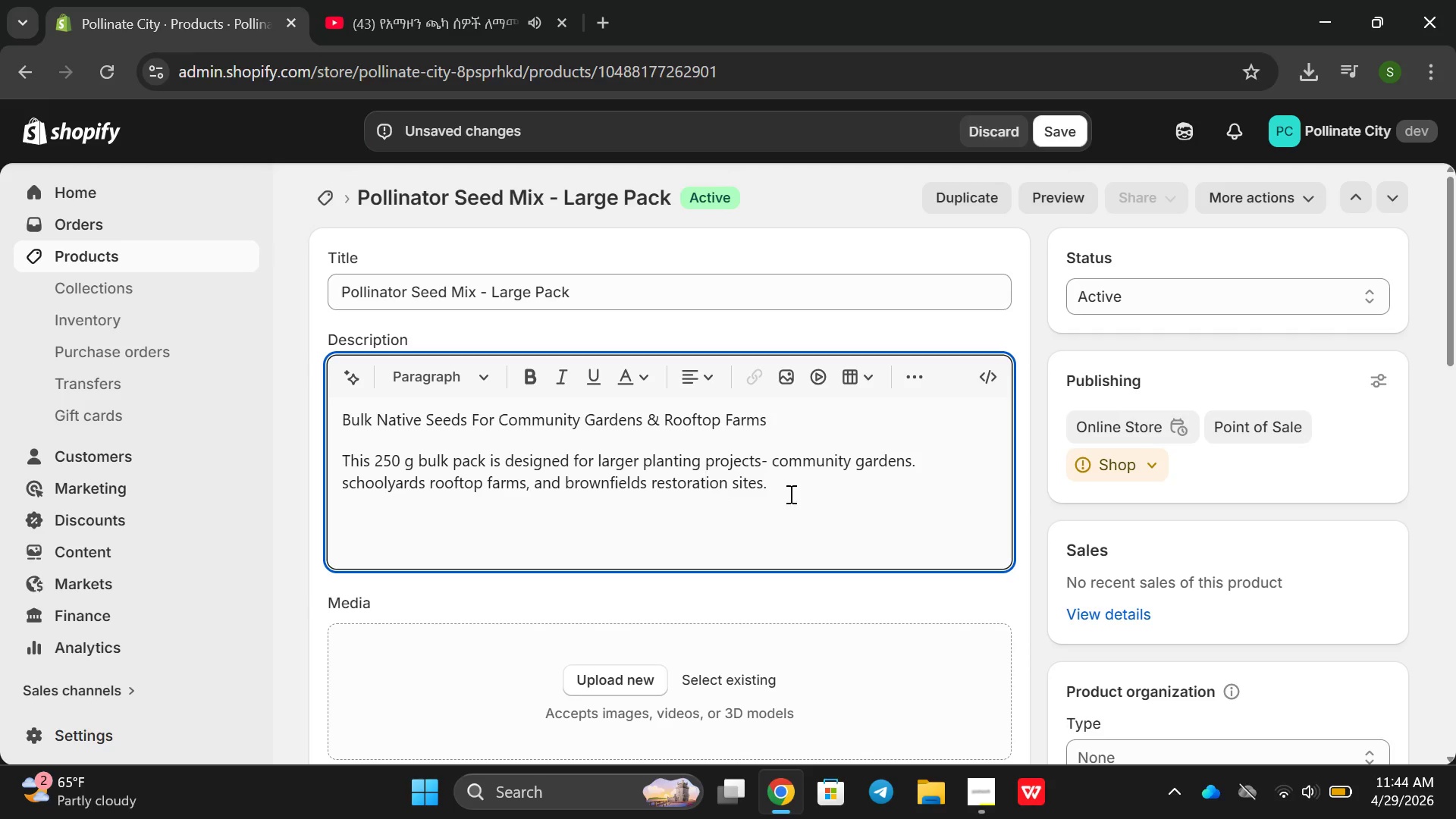 
left_click([789, 494])
 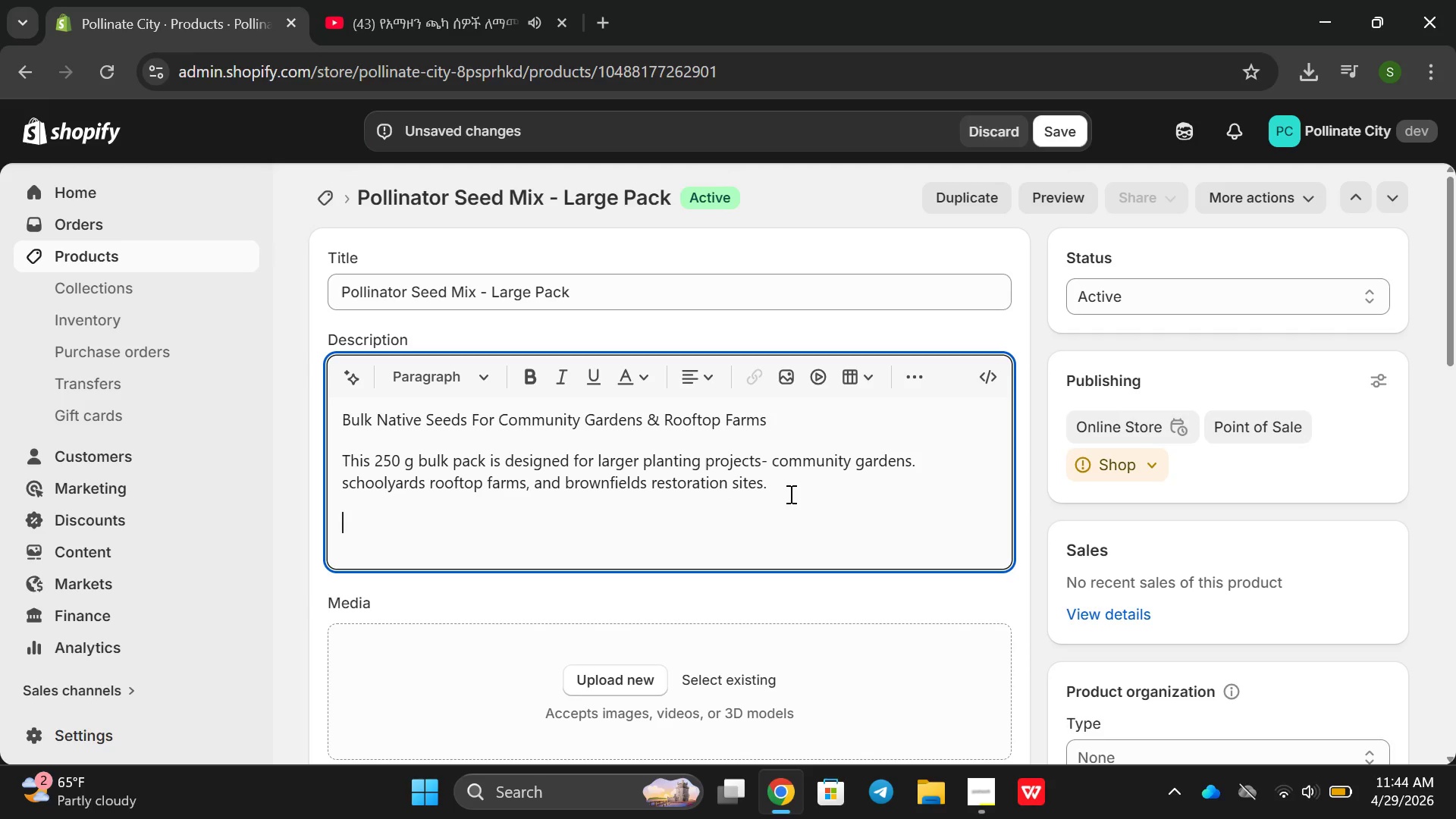 
key(Enter)
 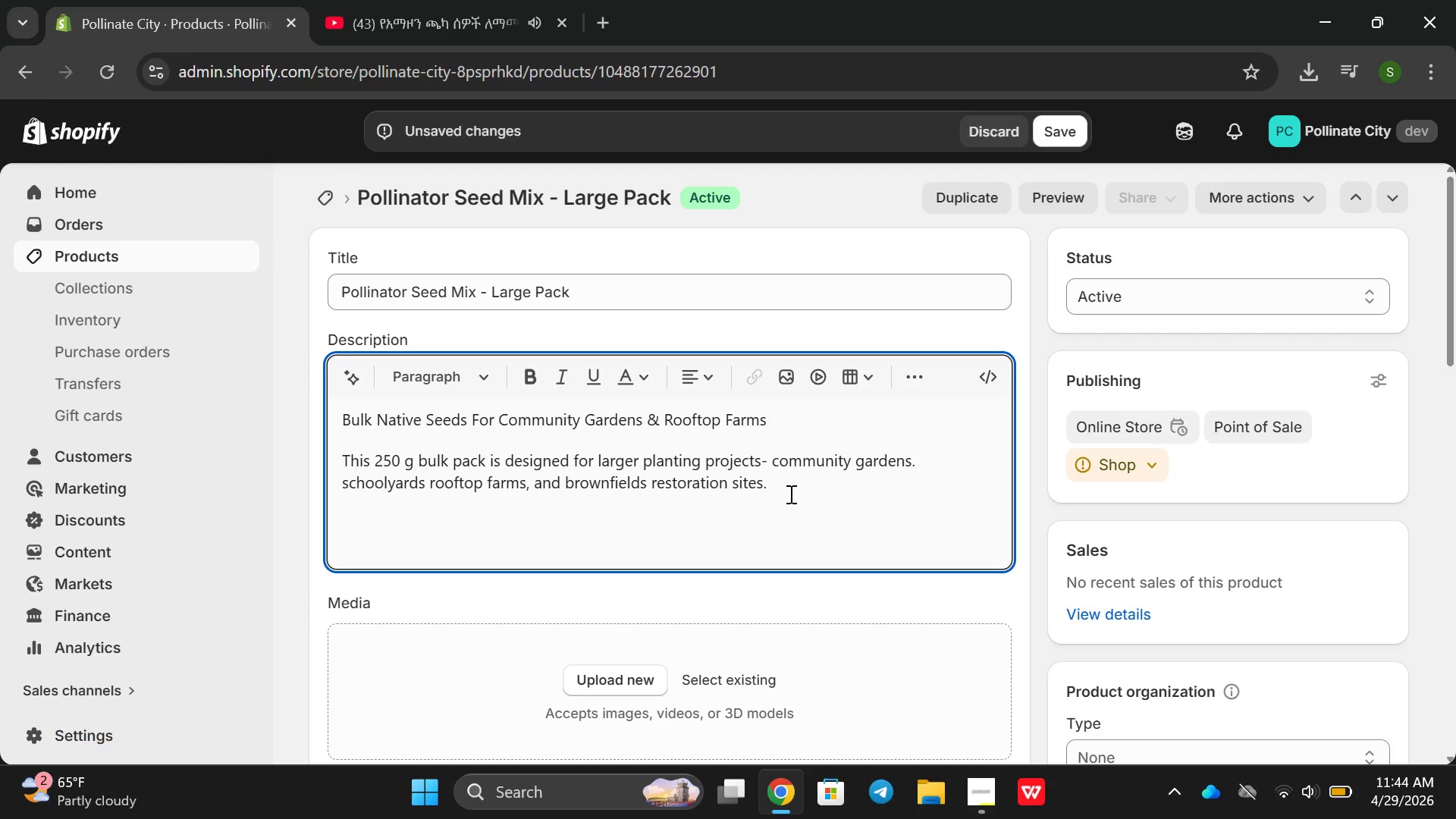 
type(Key DEtai)
key(Backspace)
key(Backspace)
key(Backspace)
key(Backspace)
type(etails)
 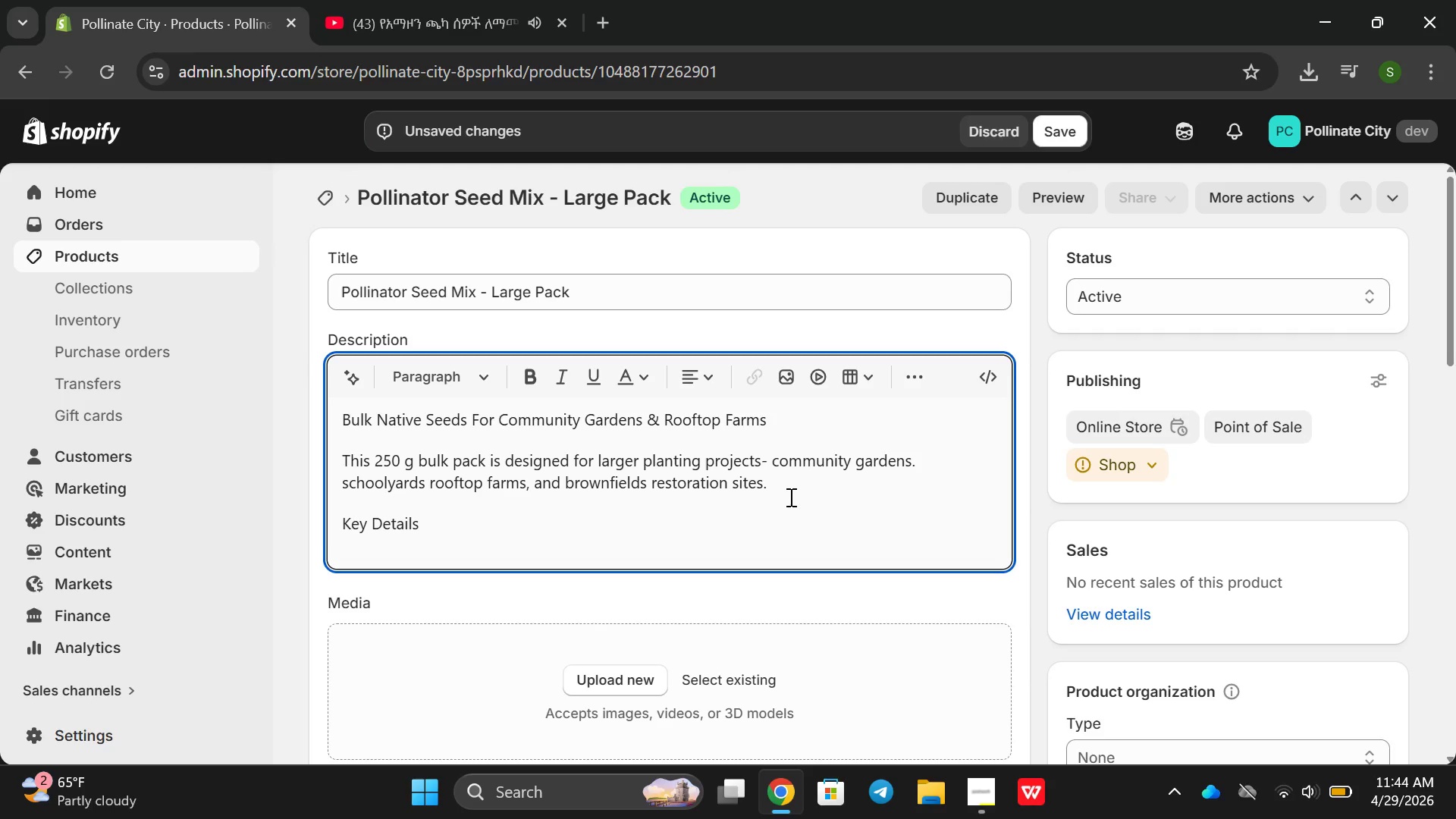 
key(Enter)
 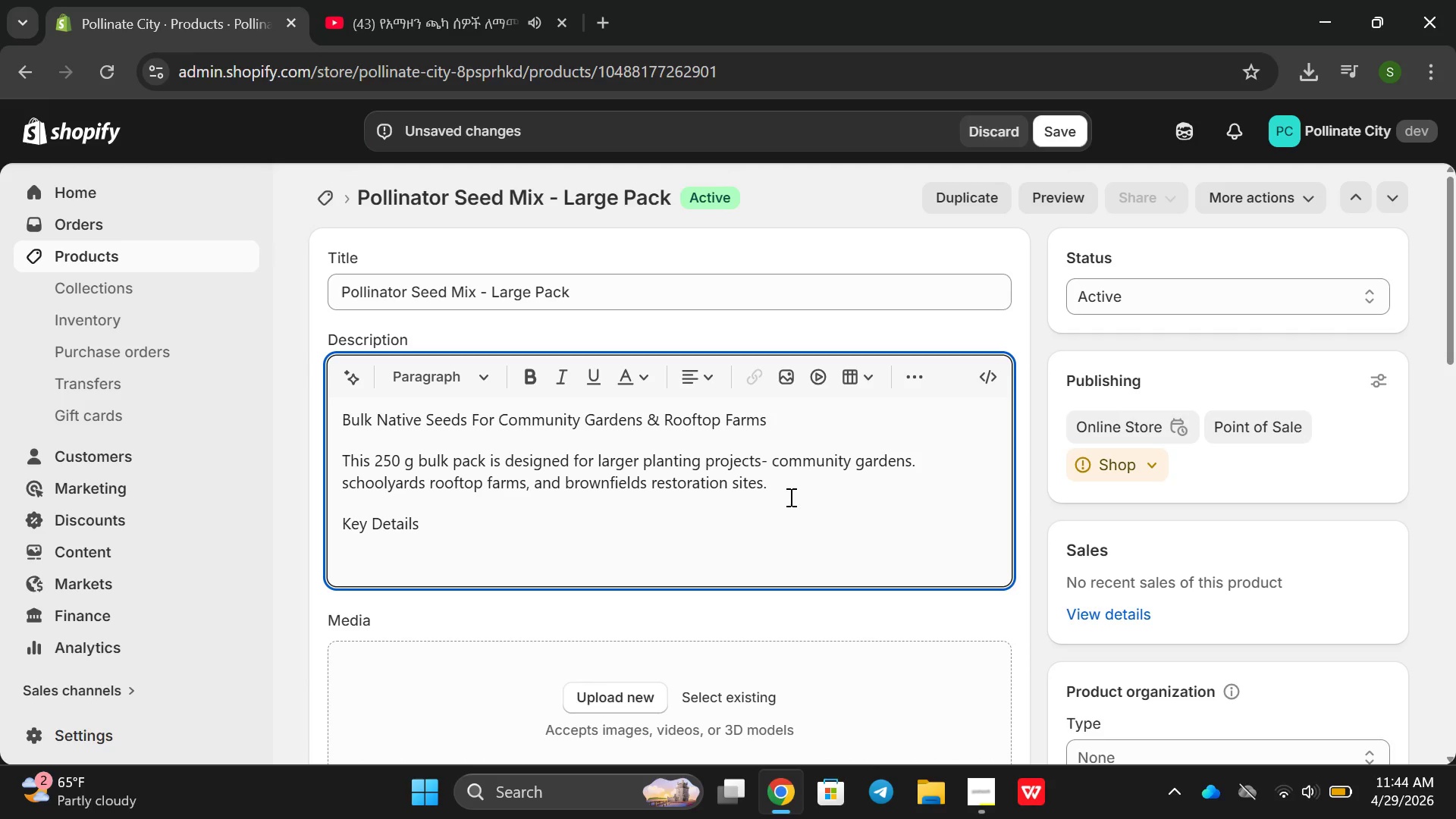 
type(Weight" 250 g)
 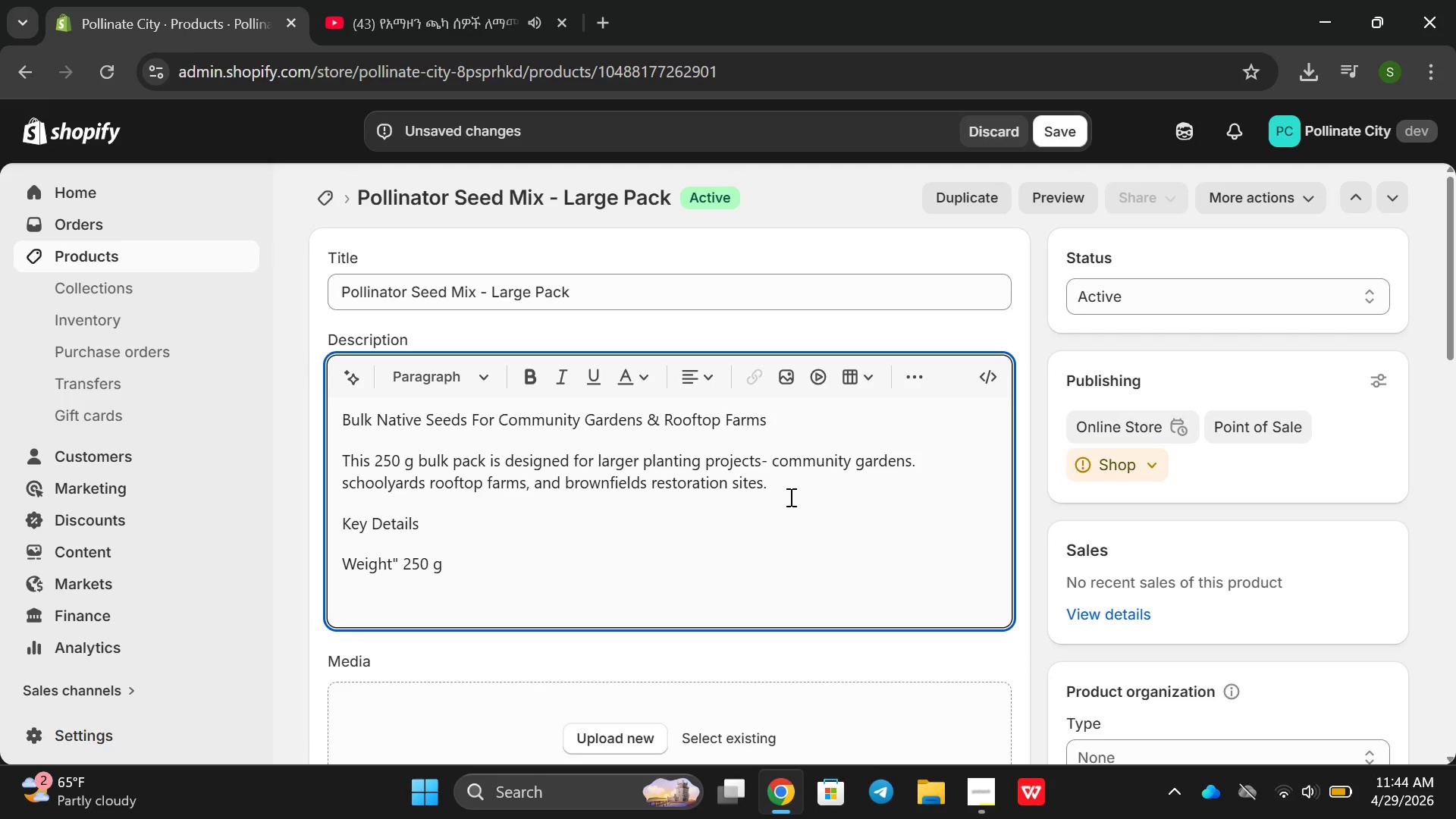 
 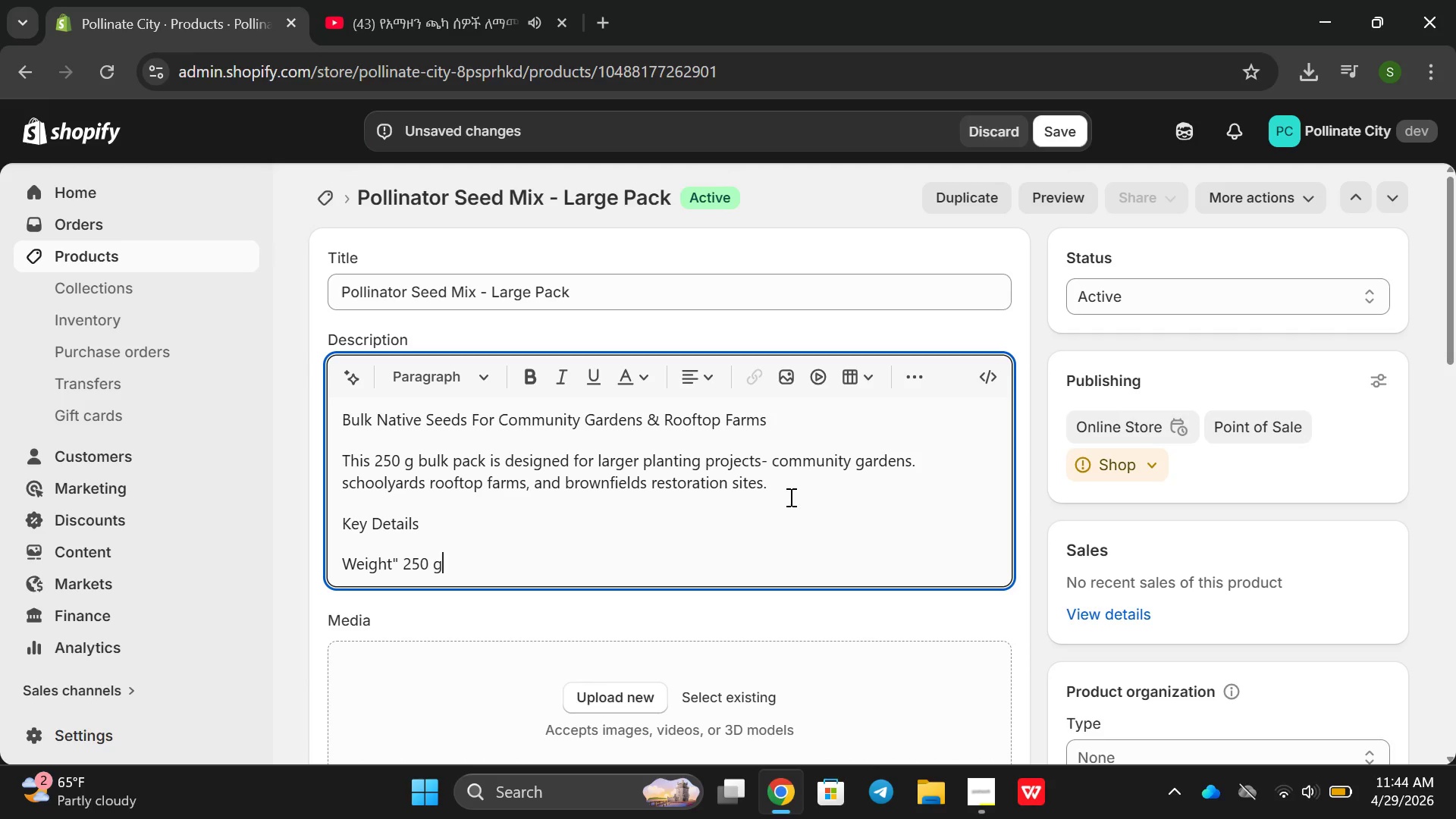 
key(Enter)
 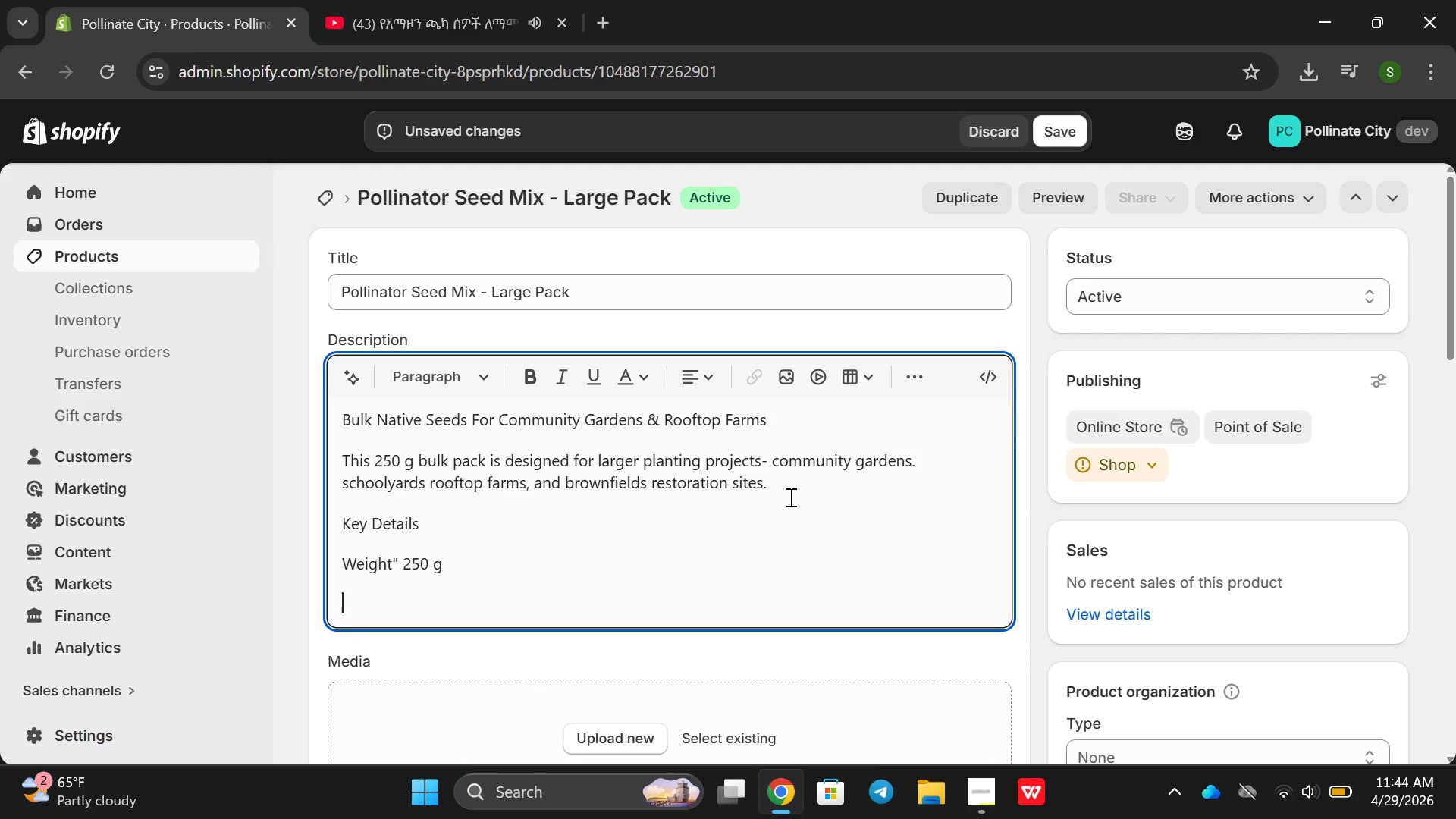 
hold_key(key=ShiftRight, duration=0.42)
 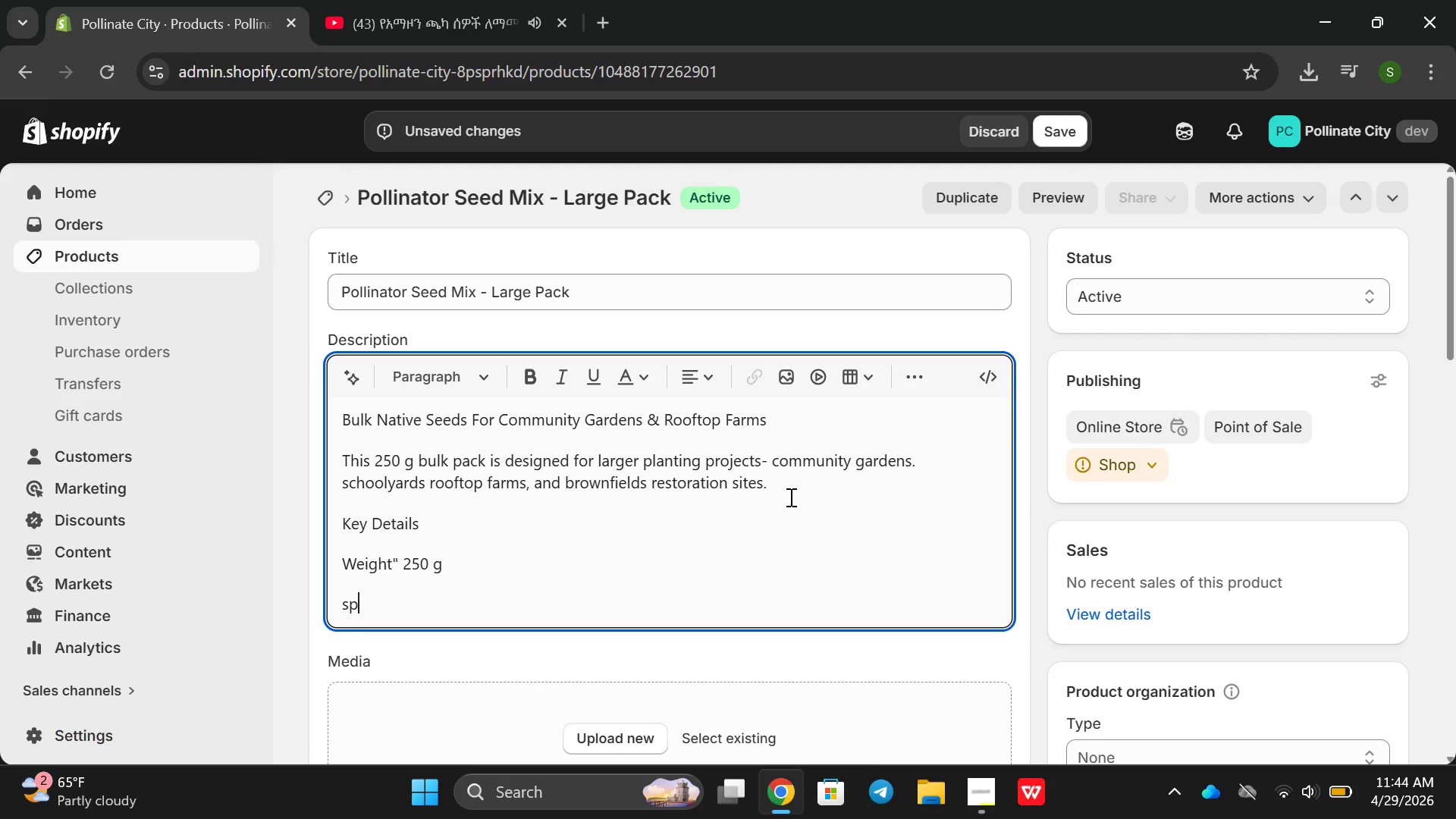 
type(spe)
key(Backspace)
key(Backspace)
key(Backspace)
type(Species included )
key(Backspace)
type(: 12_ native)
key(Backspace)
key(Backspace)
key(Backspace)
key(Backspace)
key(Backspace)
key(Backspace)
key(Backspace)
key(Backspace)
type(+m )
key(Backspace)
key(Backspace)
type( native wildflower varie)
key(Backspace)
type(ties )
 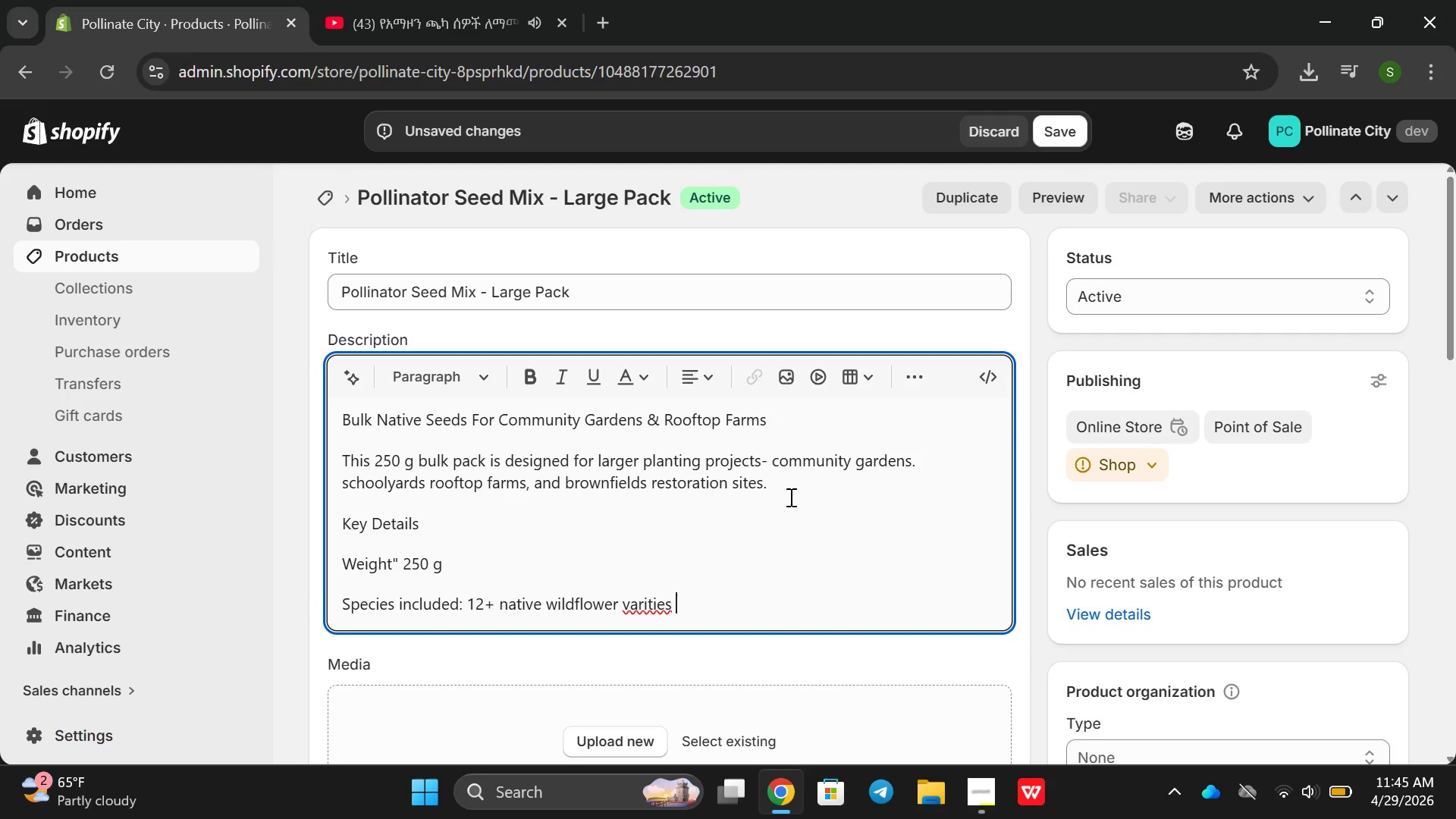 
 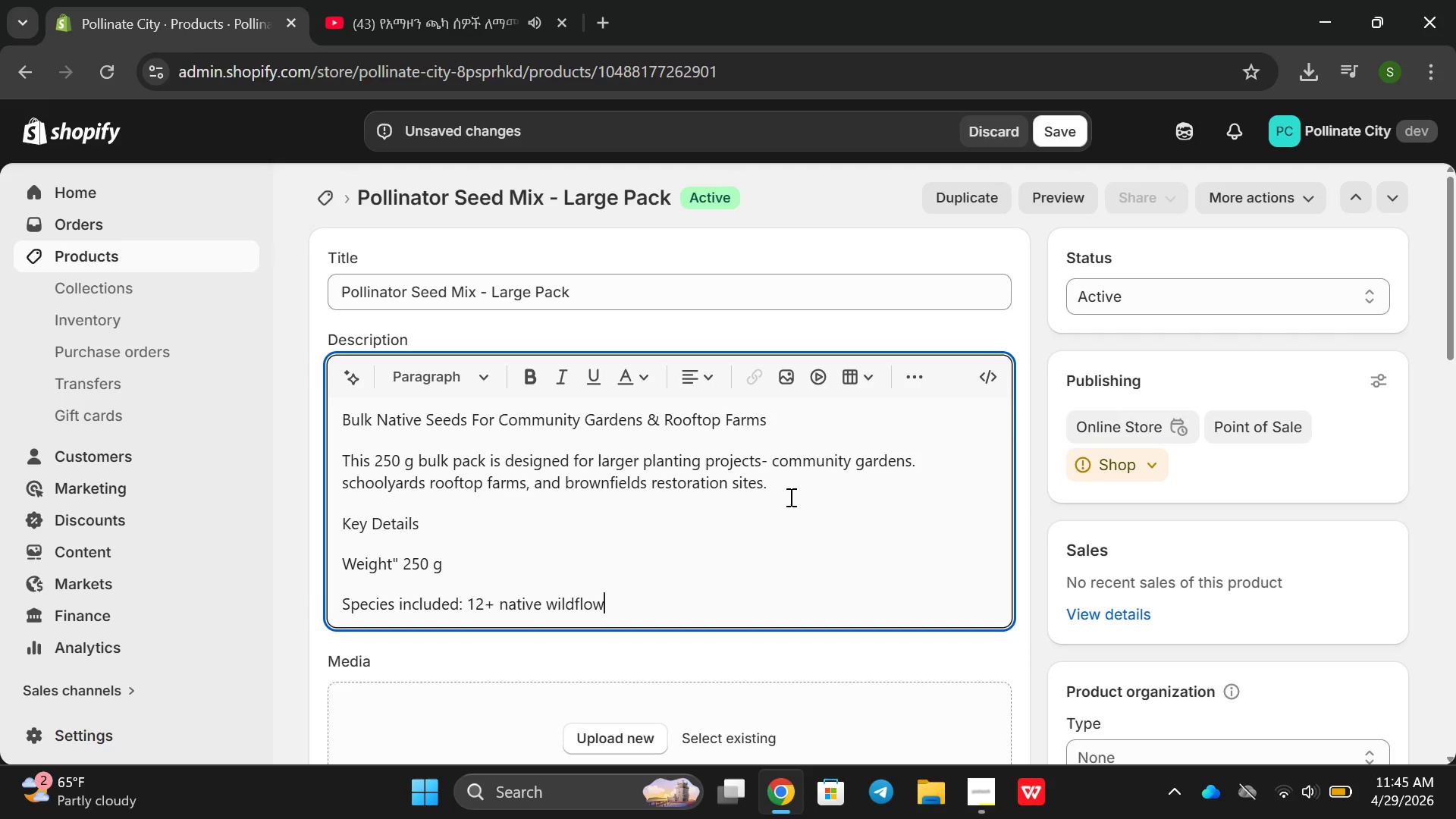 
key(Enter)
 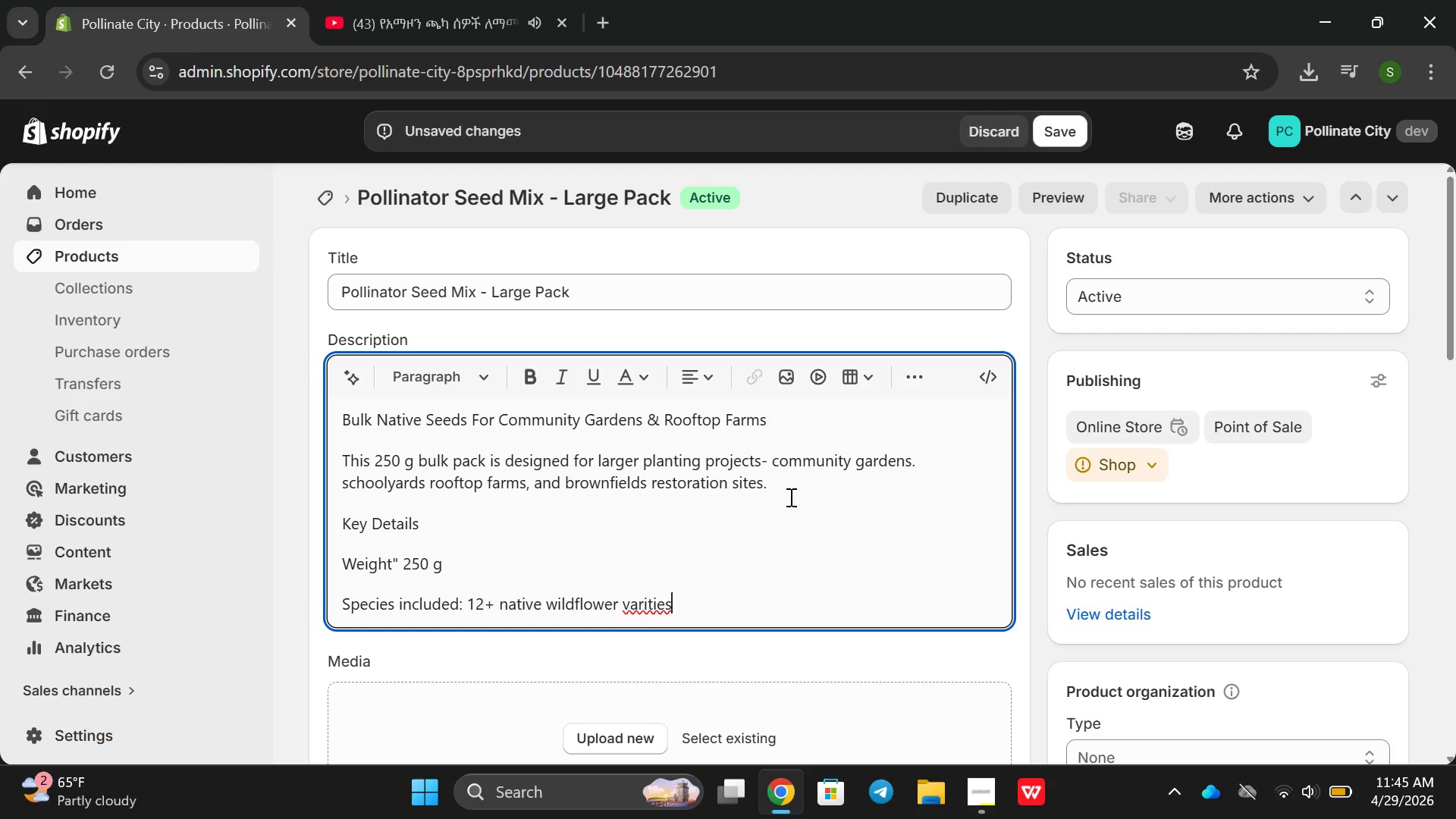 
key(Backspace)
key(Backspace)
key(Backspace)
key(Backspace)
key(Backspace)
key(Backspace)
key(Backspace)
type(ieties)
 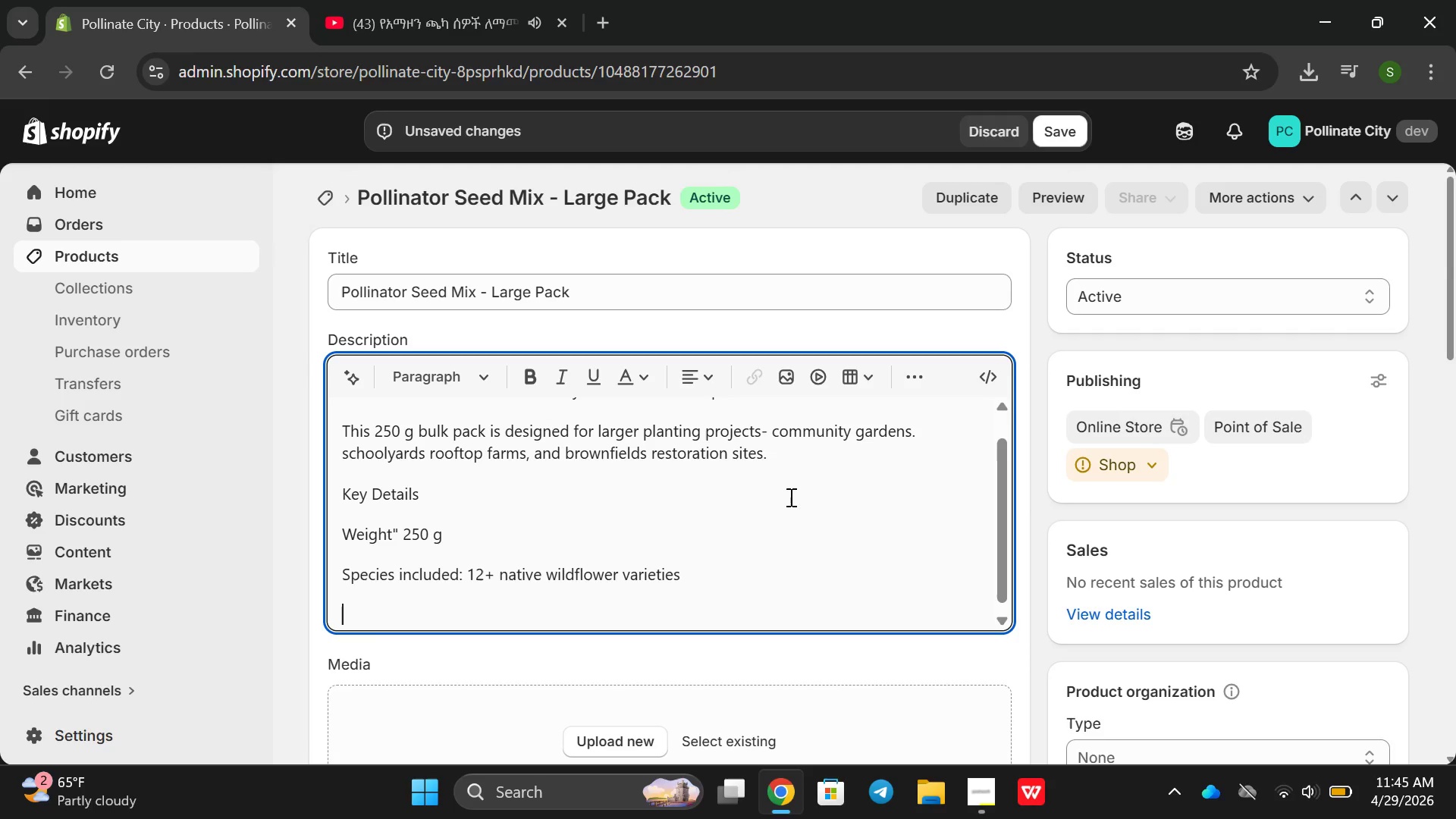 
key(Enter)
 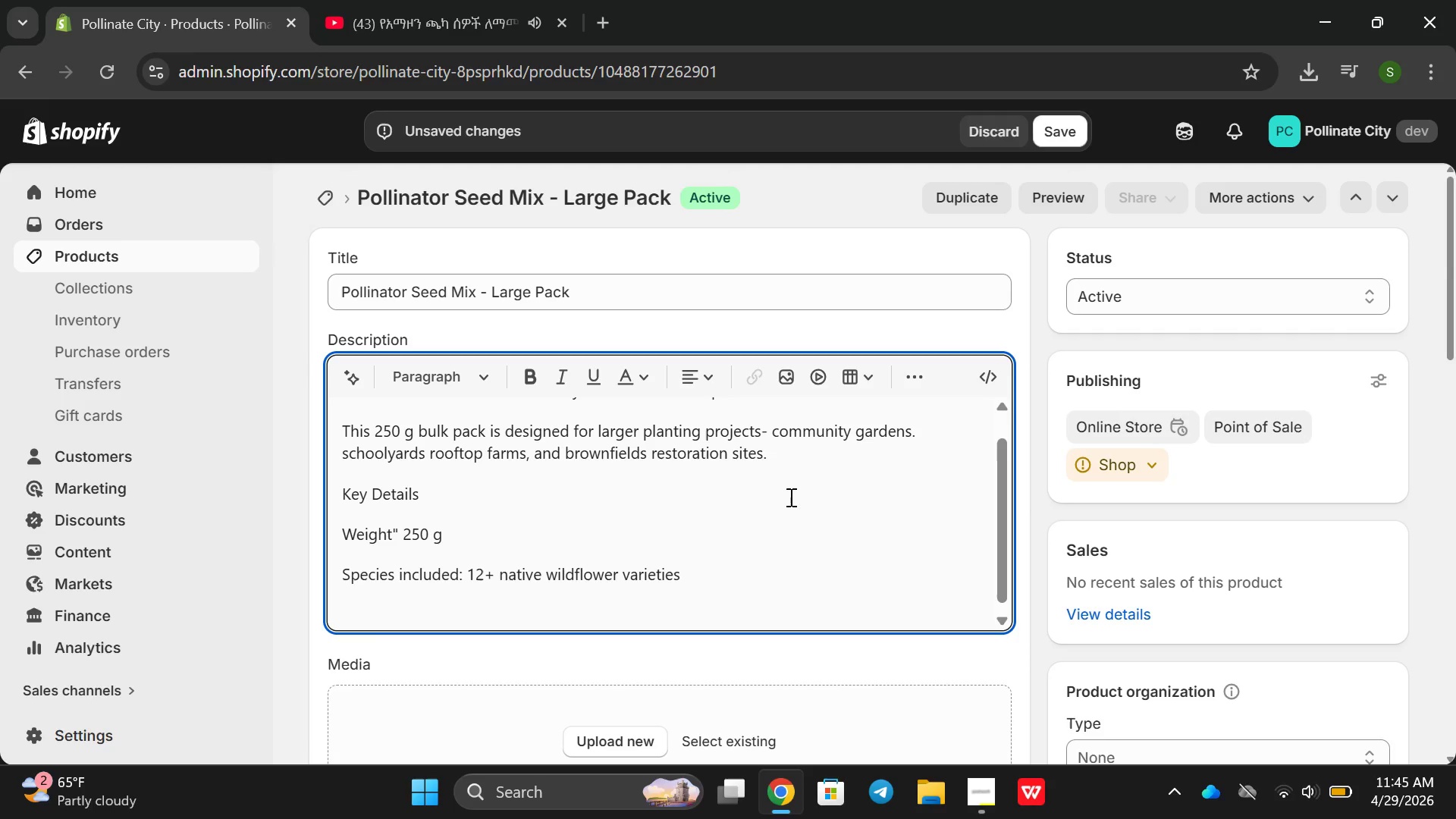 
hold_key(key=ShiftRight, duration=1.0)
 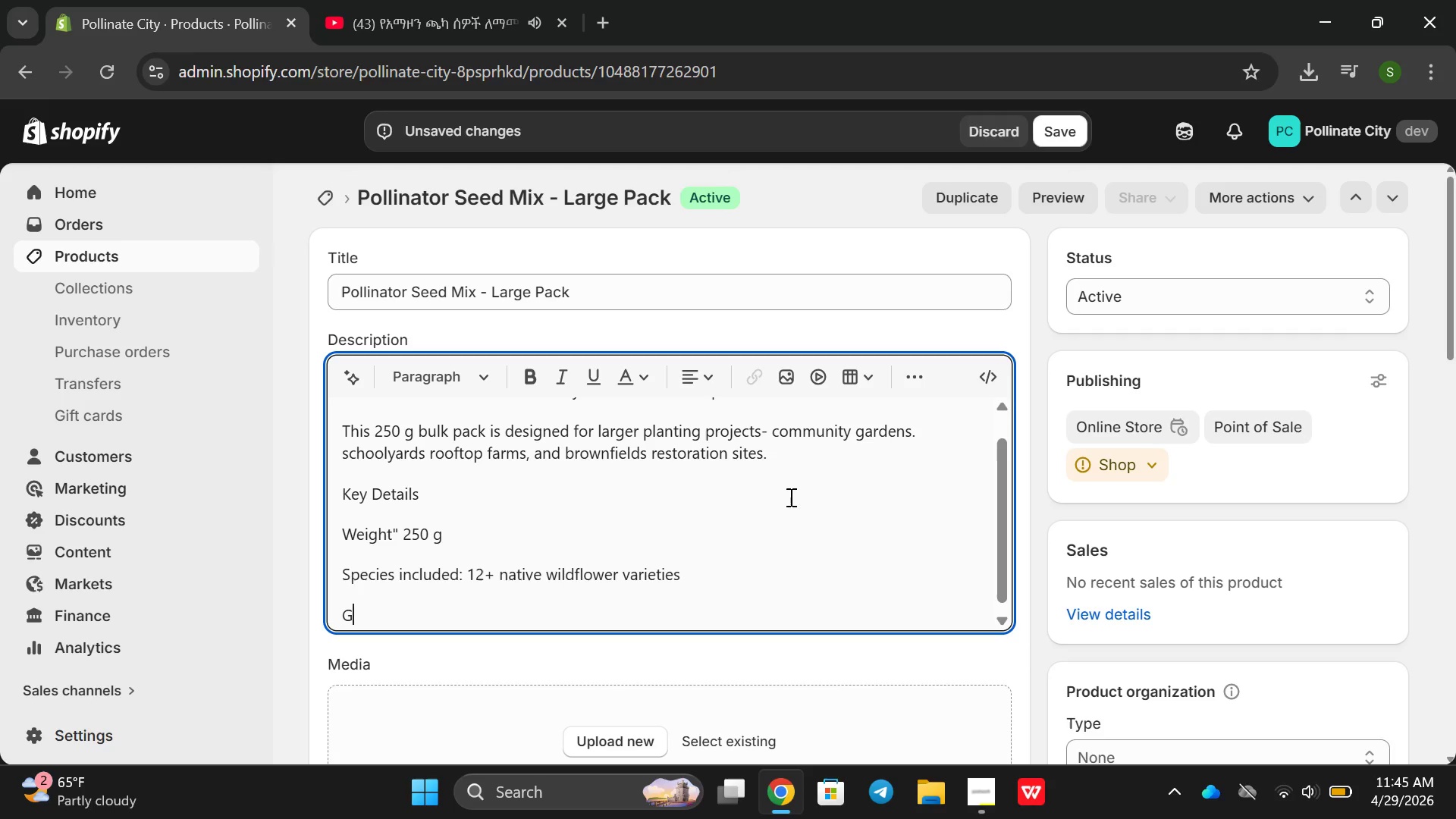 
type(Growung)
key(Backspace)
key(Backspace)
key(Backspace)
type(ing s)
key(Backspace)
type(x)
key(Backspace)
type(zoen )
key(Backspace)
type(: 5-8)
 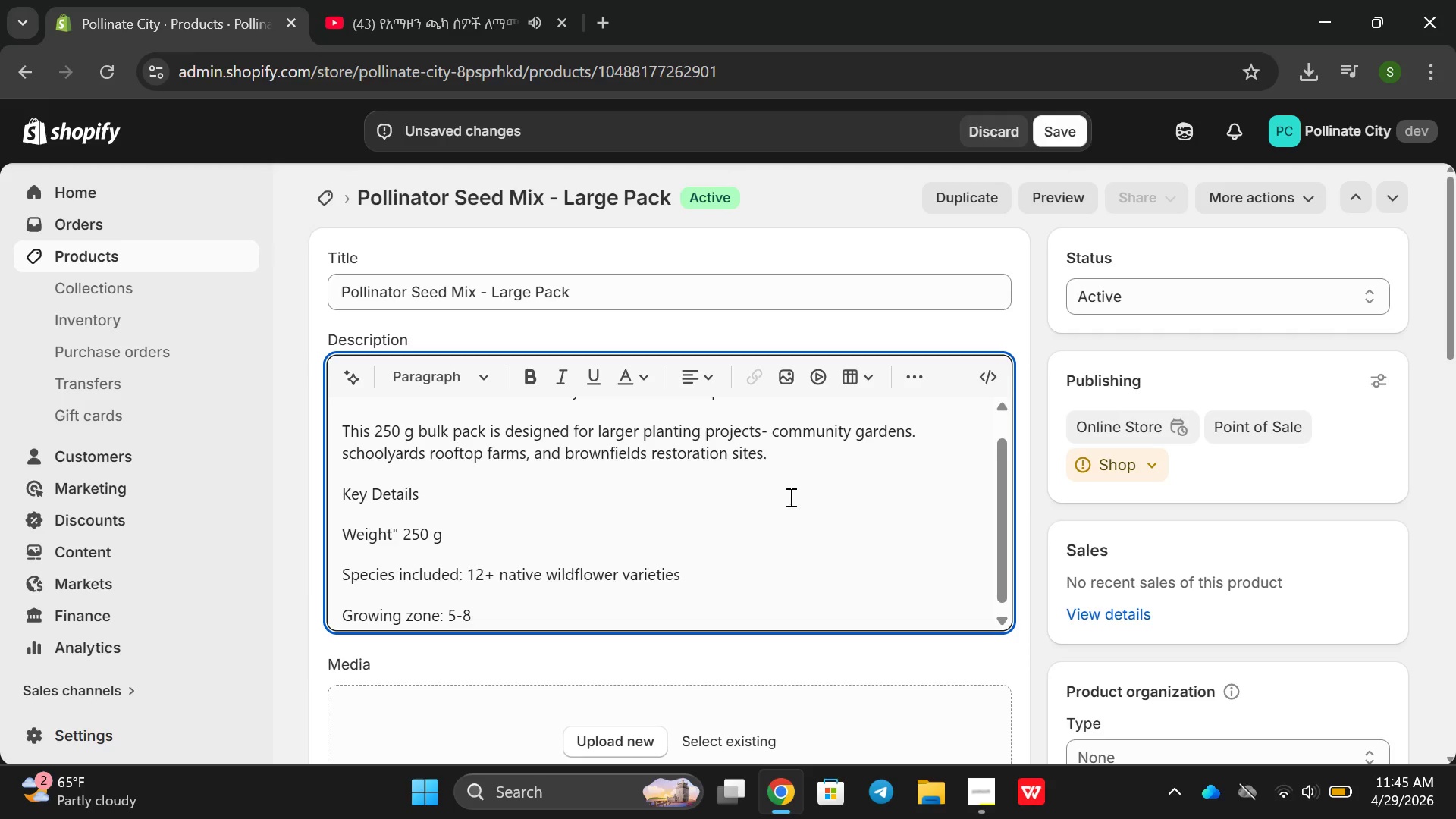 
key(Enter)
 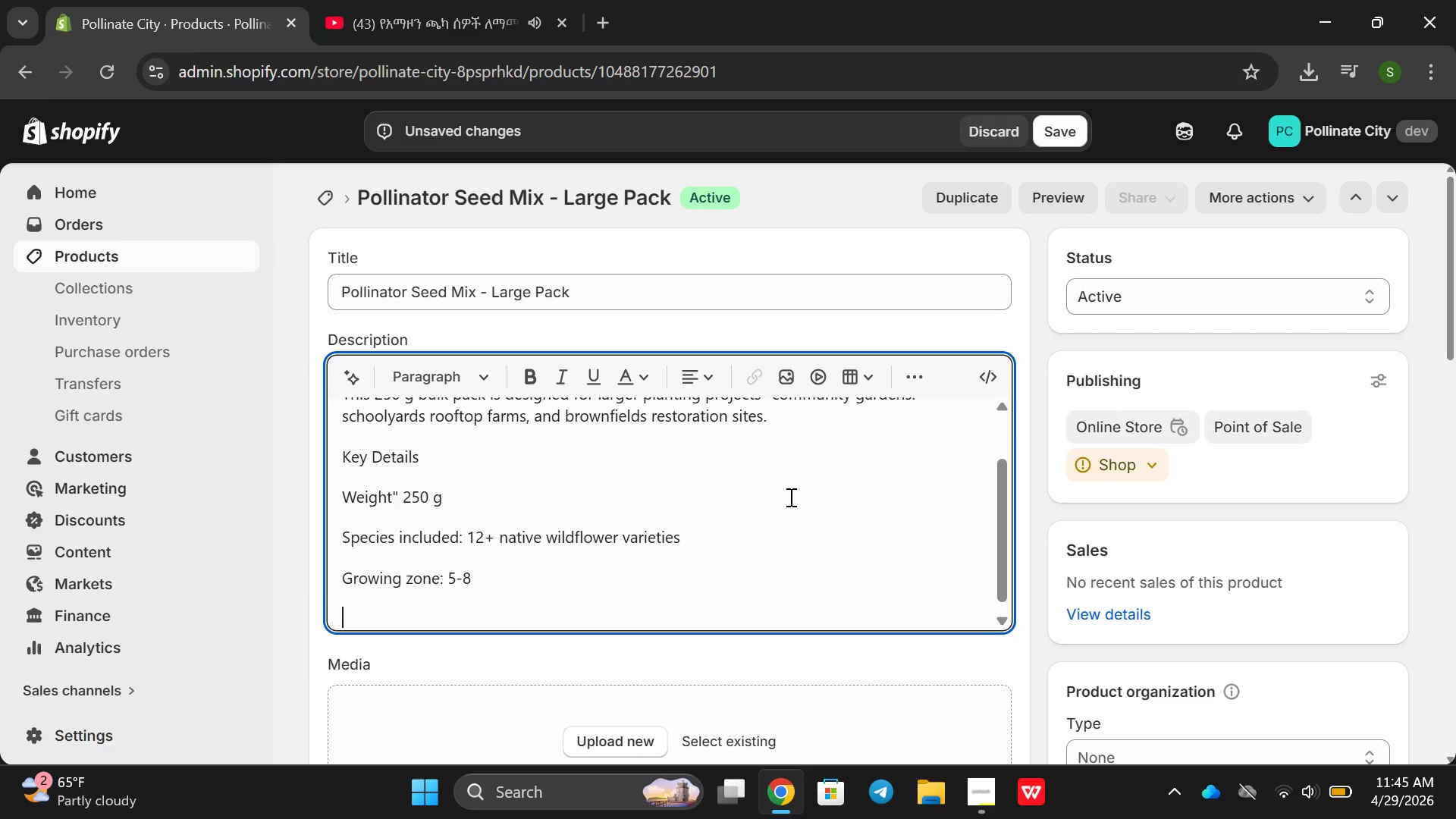 
type(Bloom Sea)
key(Backspace)
key(Backspace)
key(Backspace)
type(seson: Early spring to late fall)
 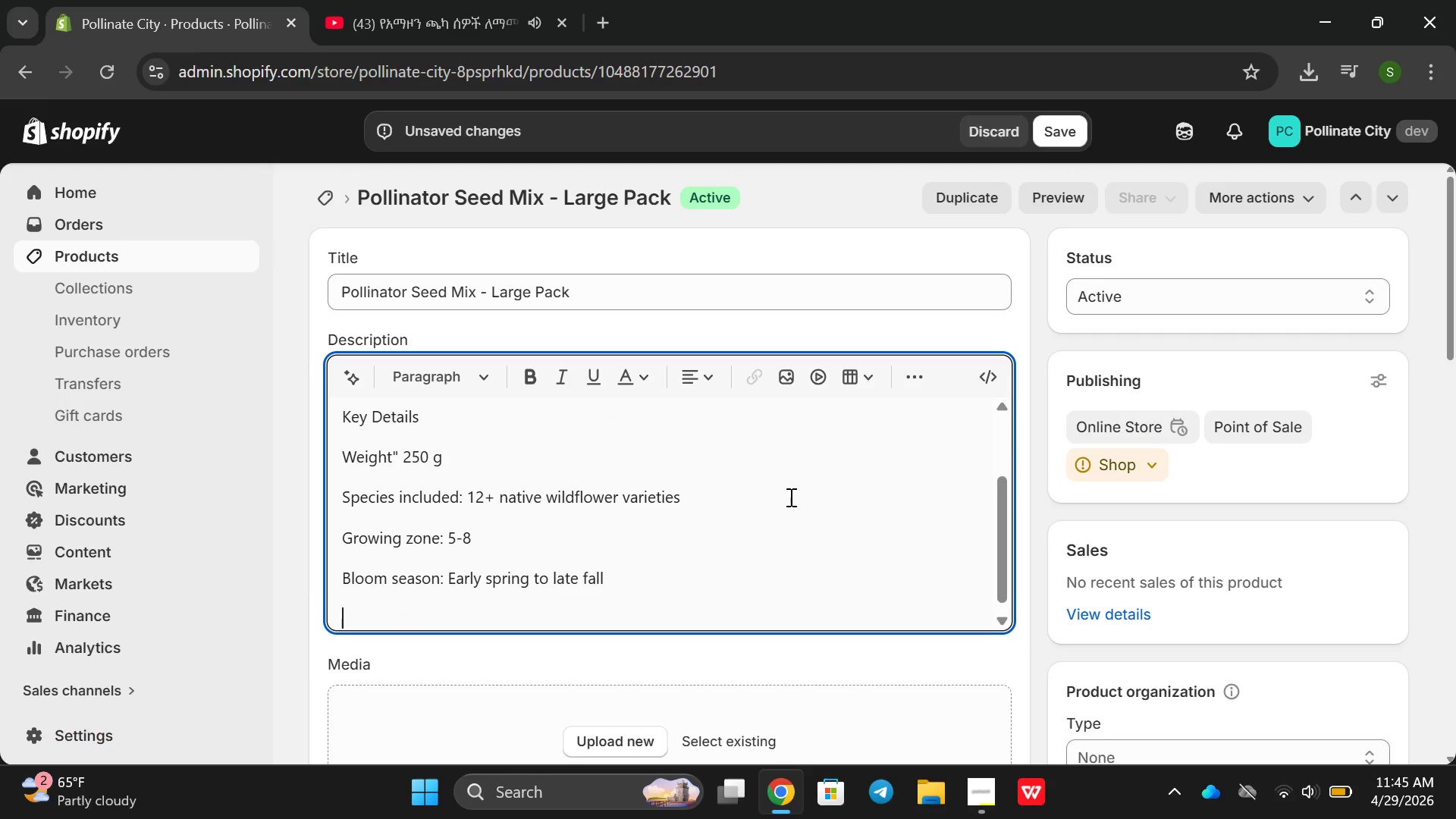 
 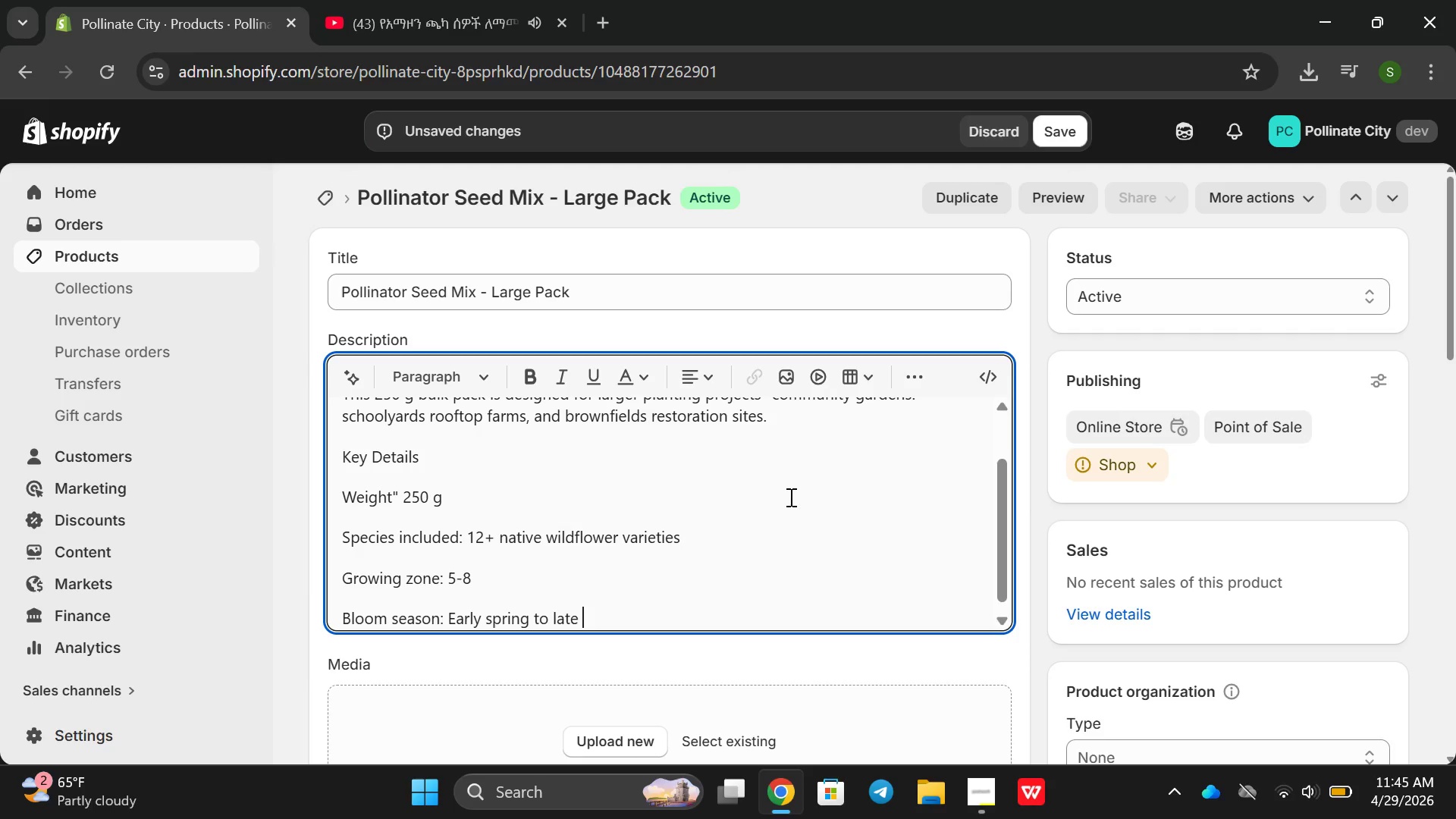 
key(Enter)
 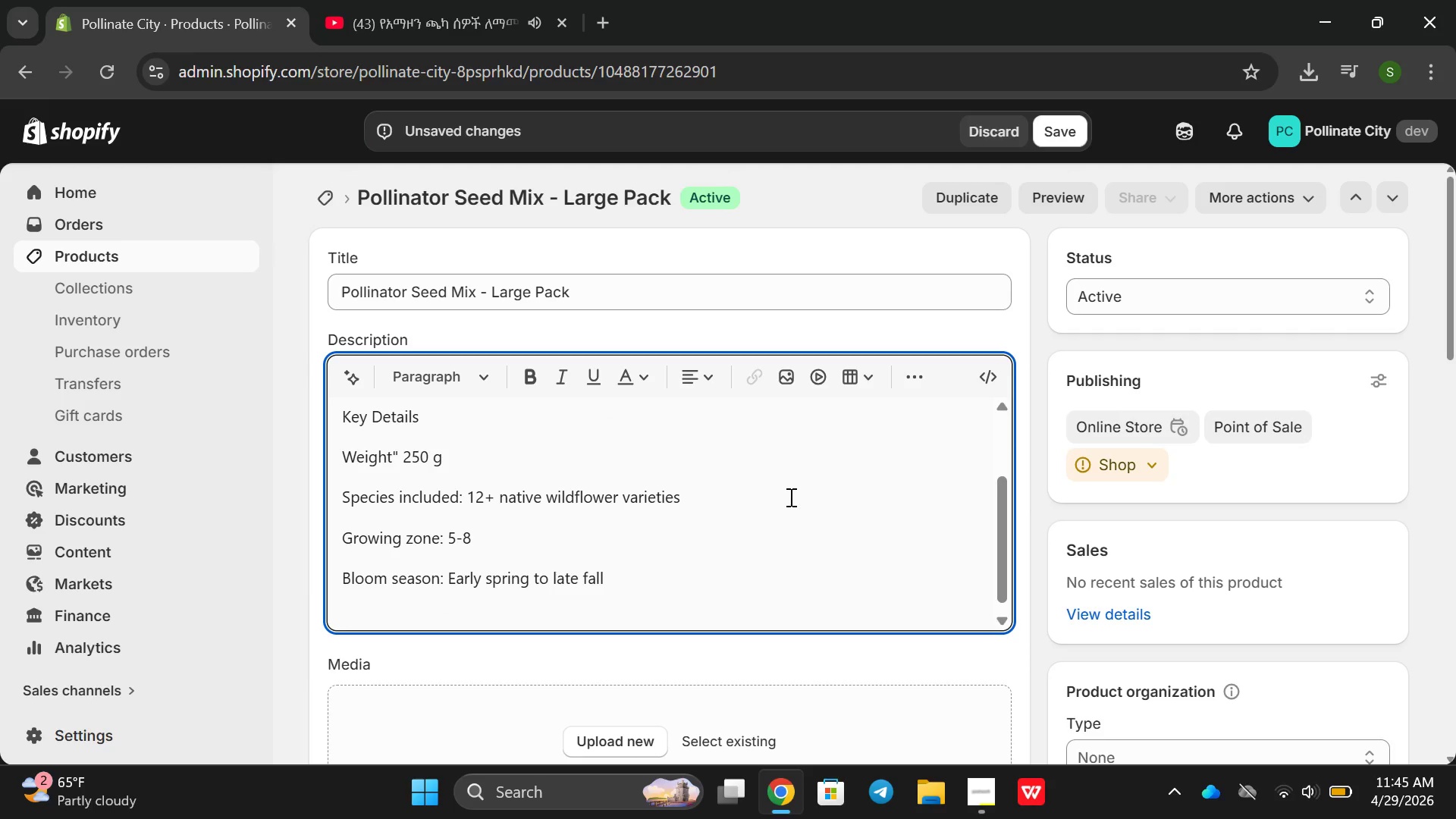 
type(What's inlcudede)
key(Backspace)
key(Backspace)
key(Backspace)
type(cluded)
 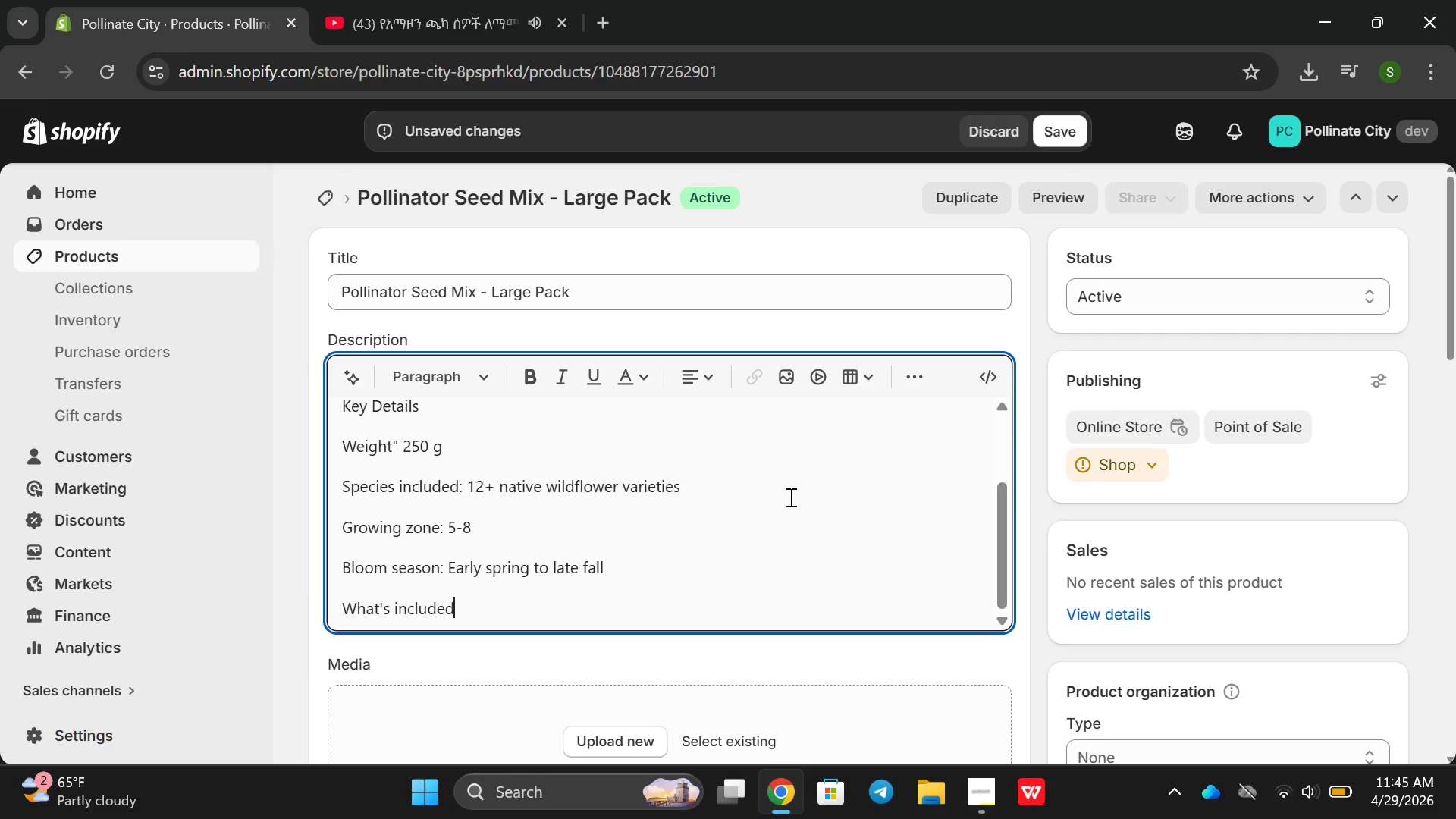 
key(Enter)
 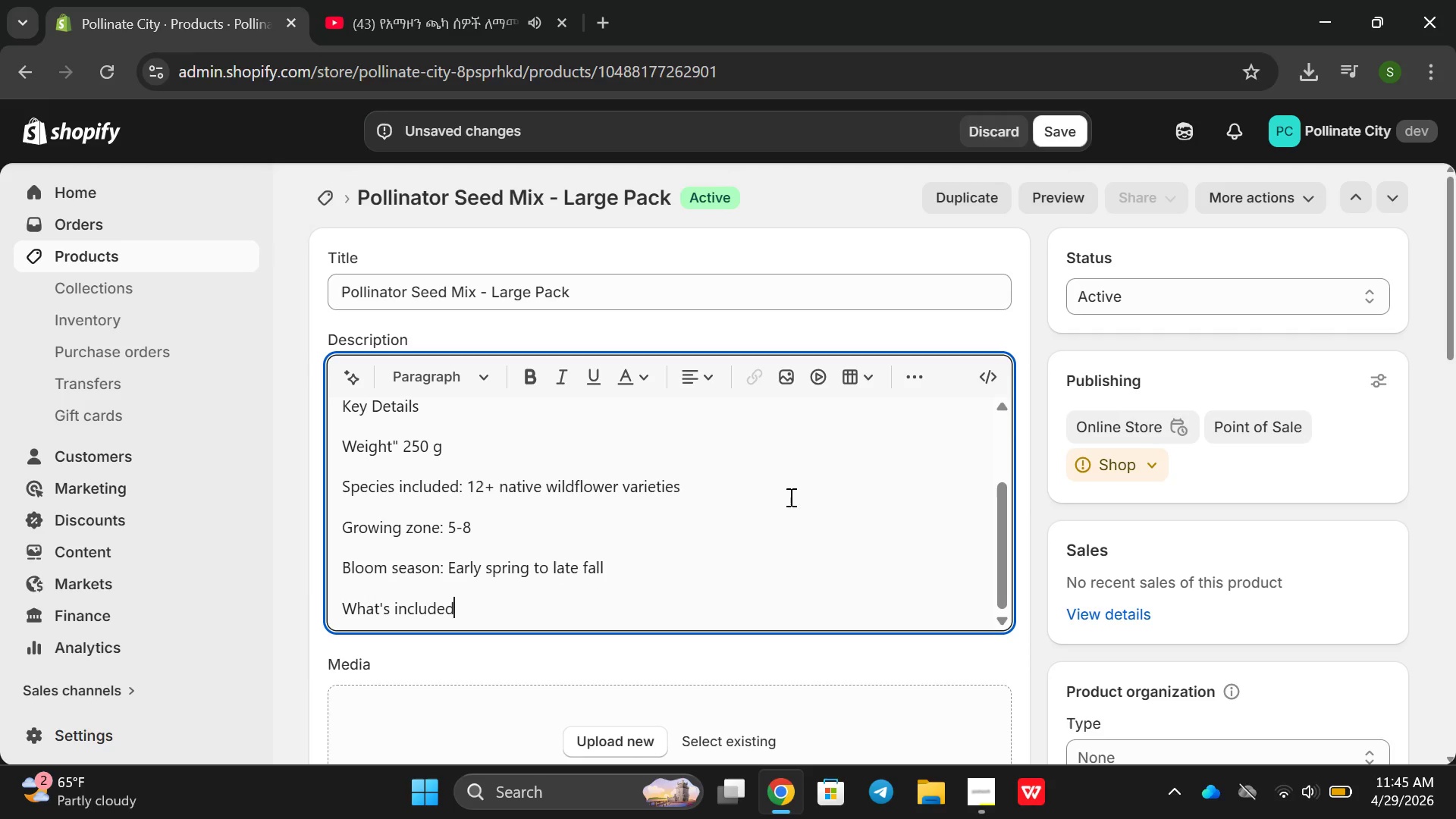 
key(Backspace)
 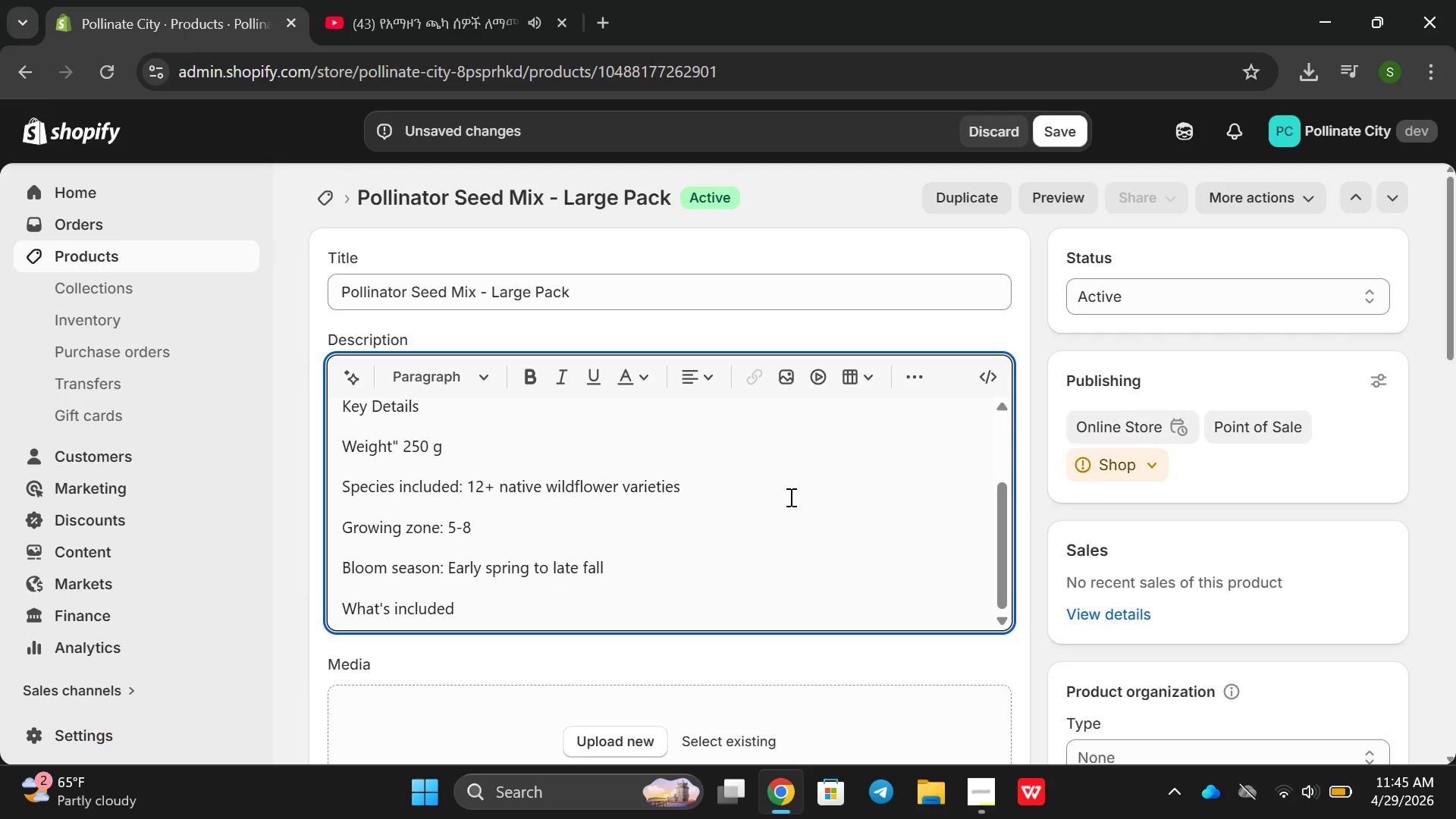 
key(Shift+Semicolon)
 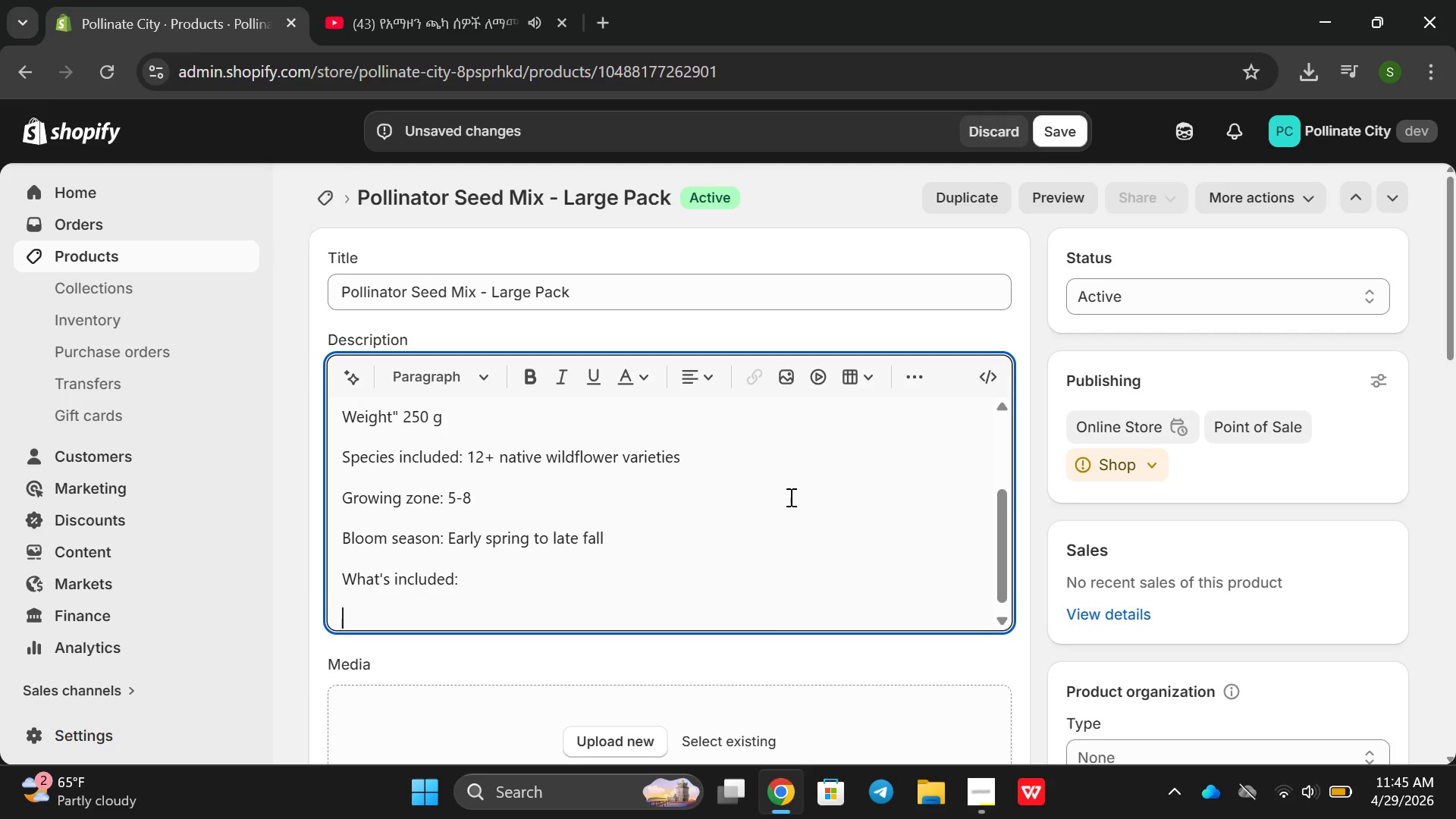 
key(Enter)
 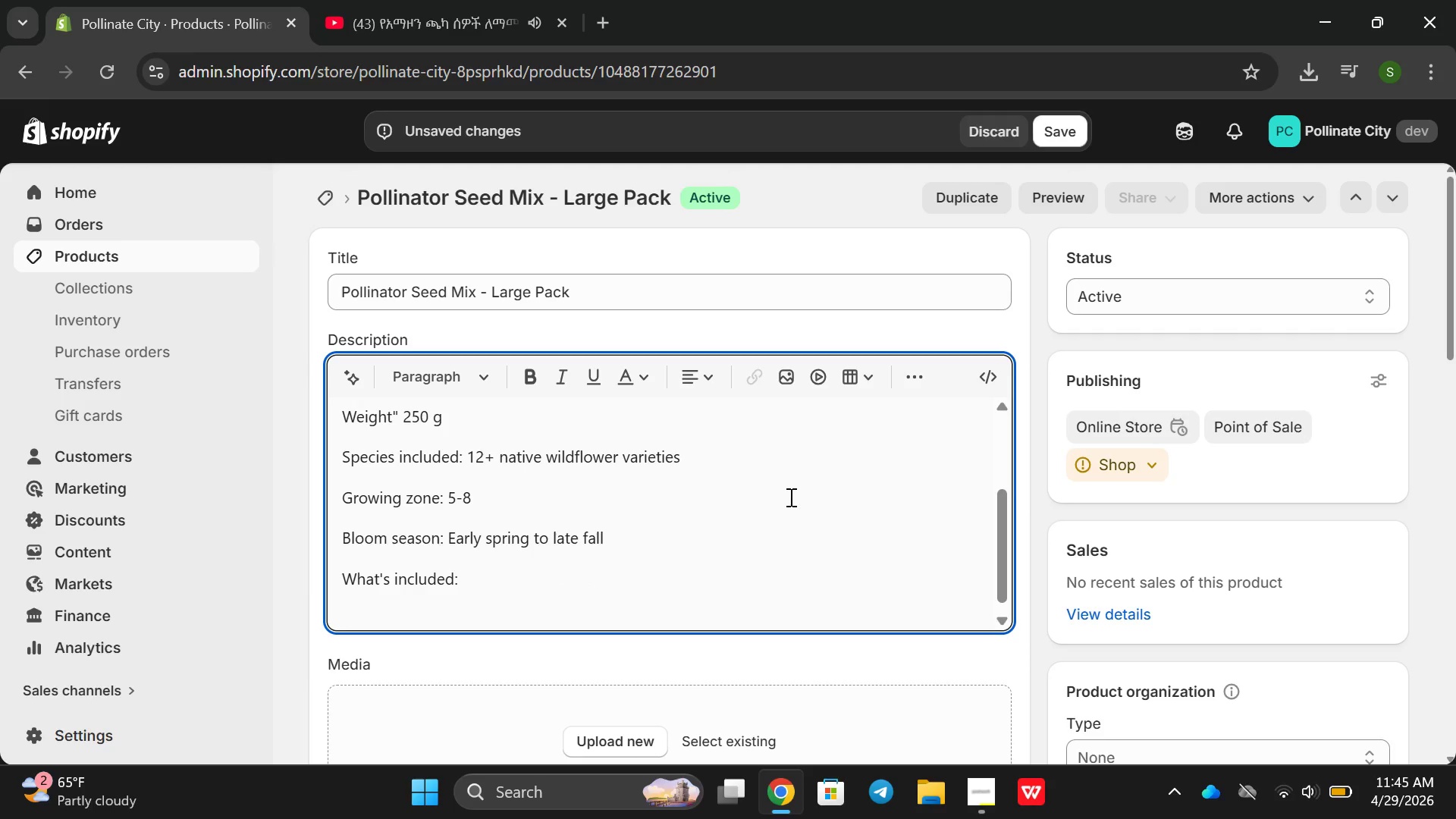 
type(250g native wildl)
key(Backspace)
type(flower sed)
key(Backspace)
type(eds)
 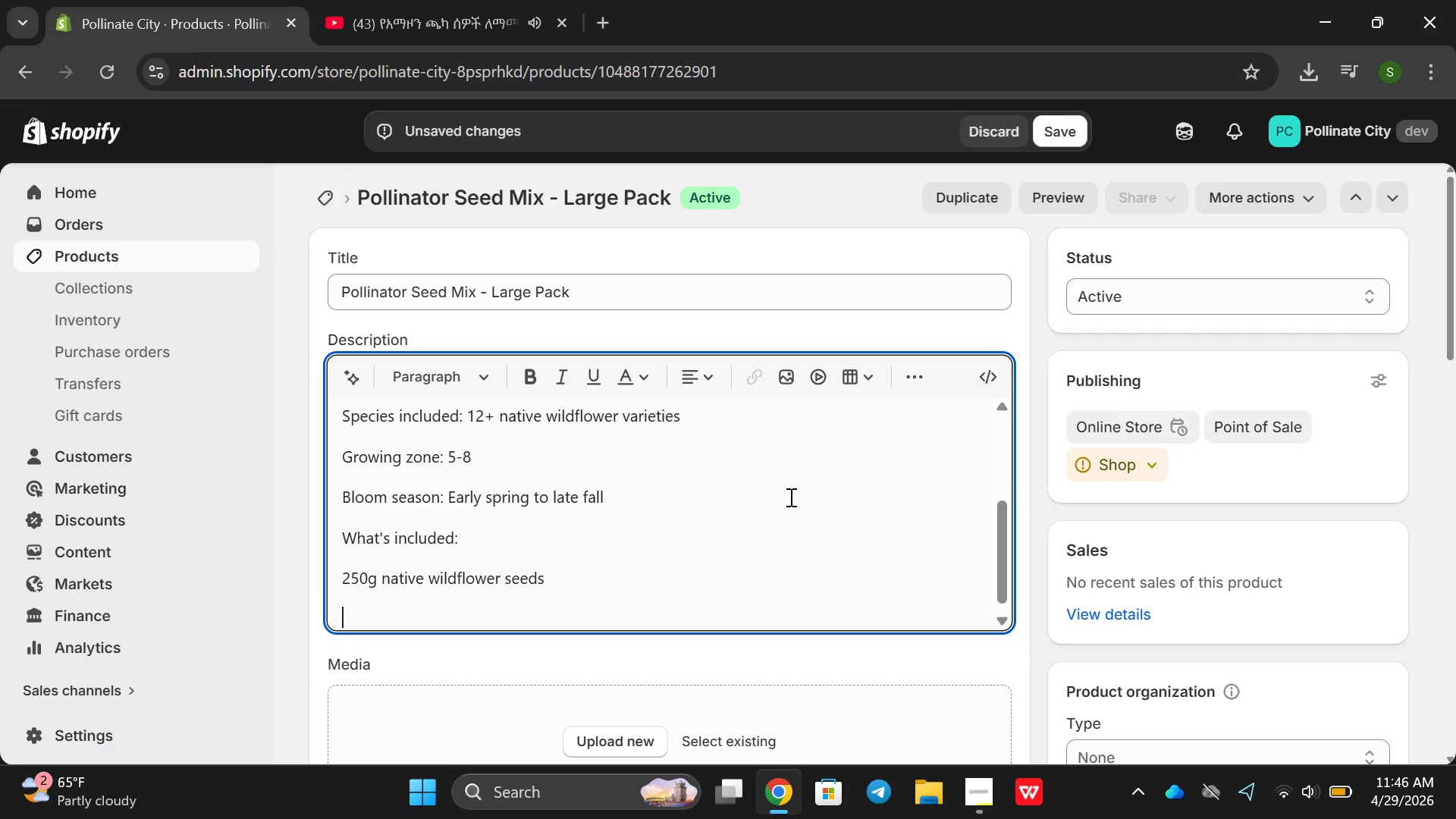 
key(Enter)
 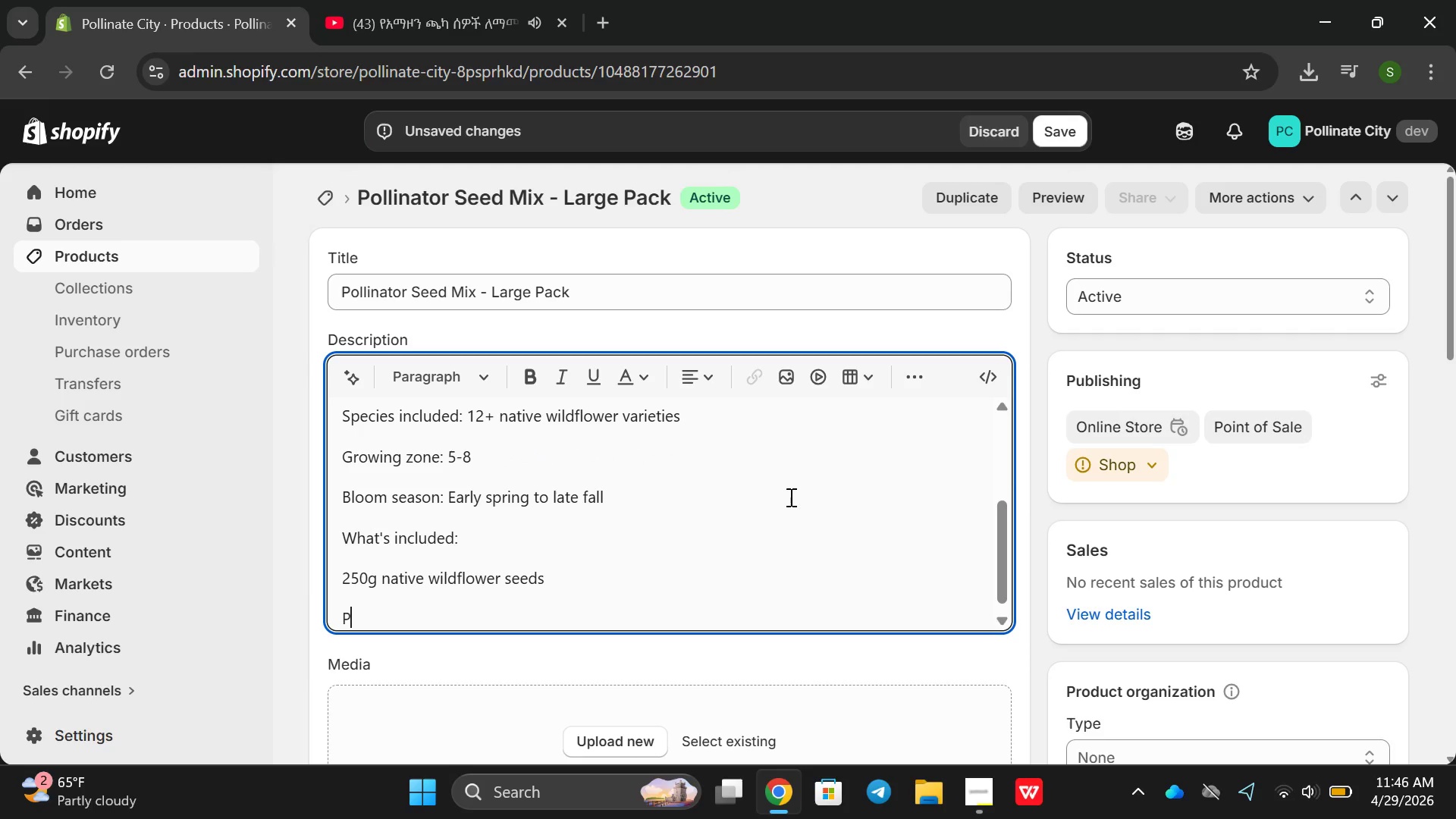 
type(Plainting )
key(Backspace)
key(Backspace)
type(lanting g)
 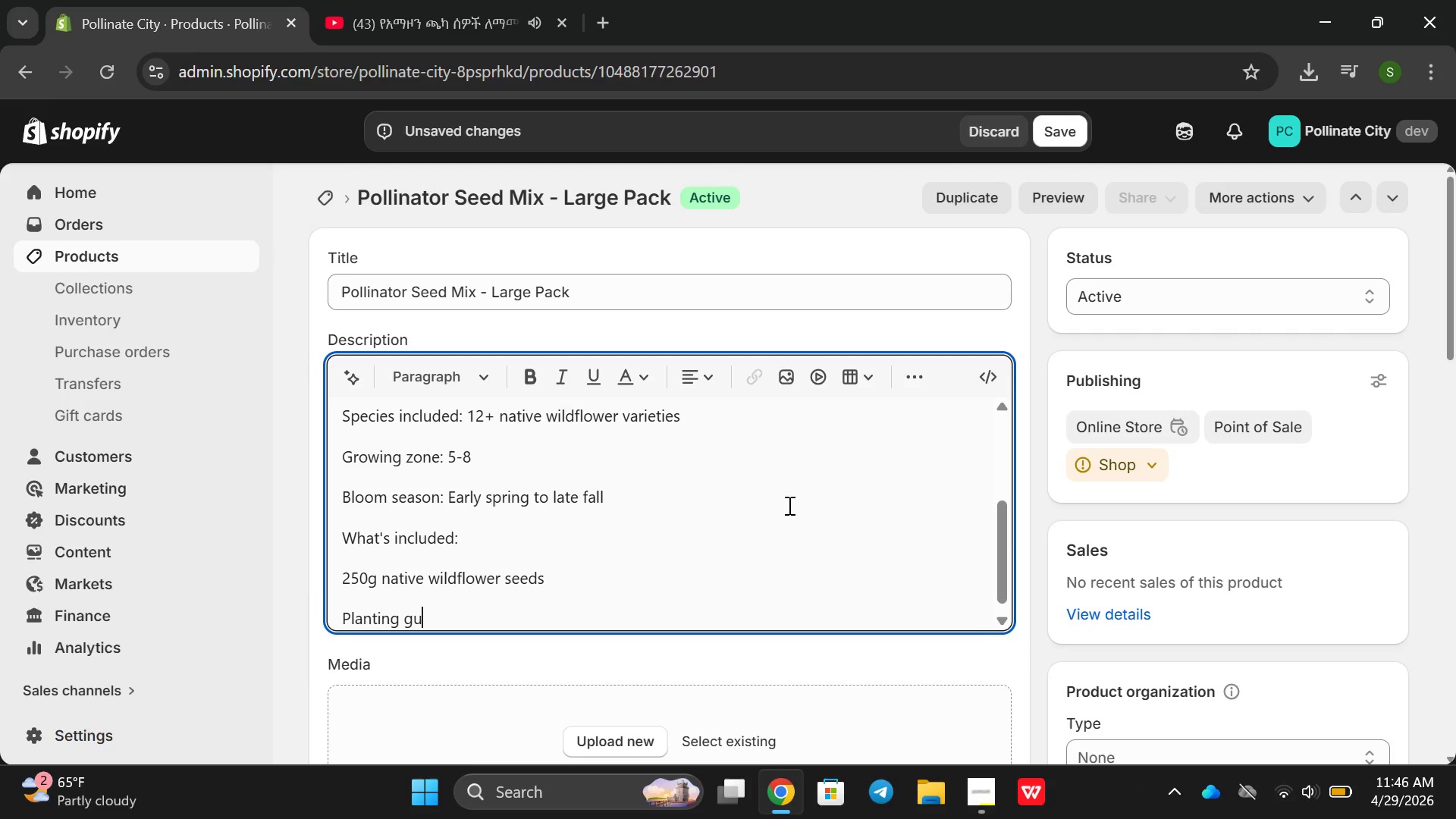 
type(uide for lat)
key(Backspace)
type(rge areas)
 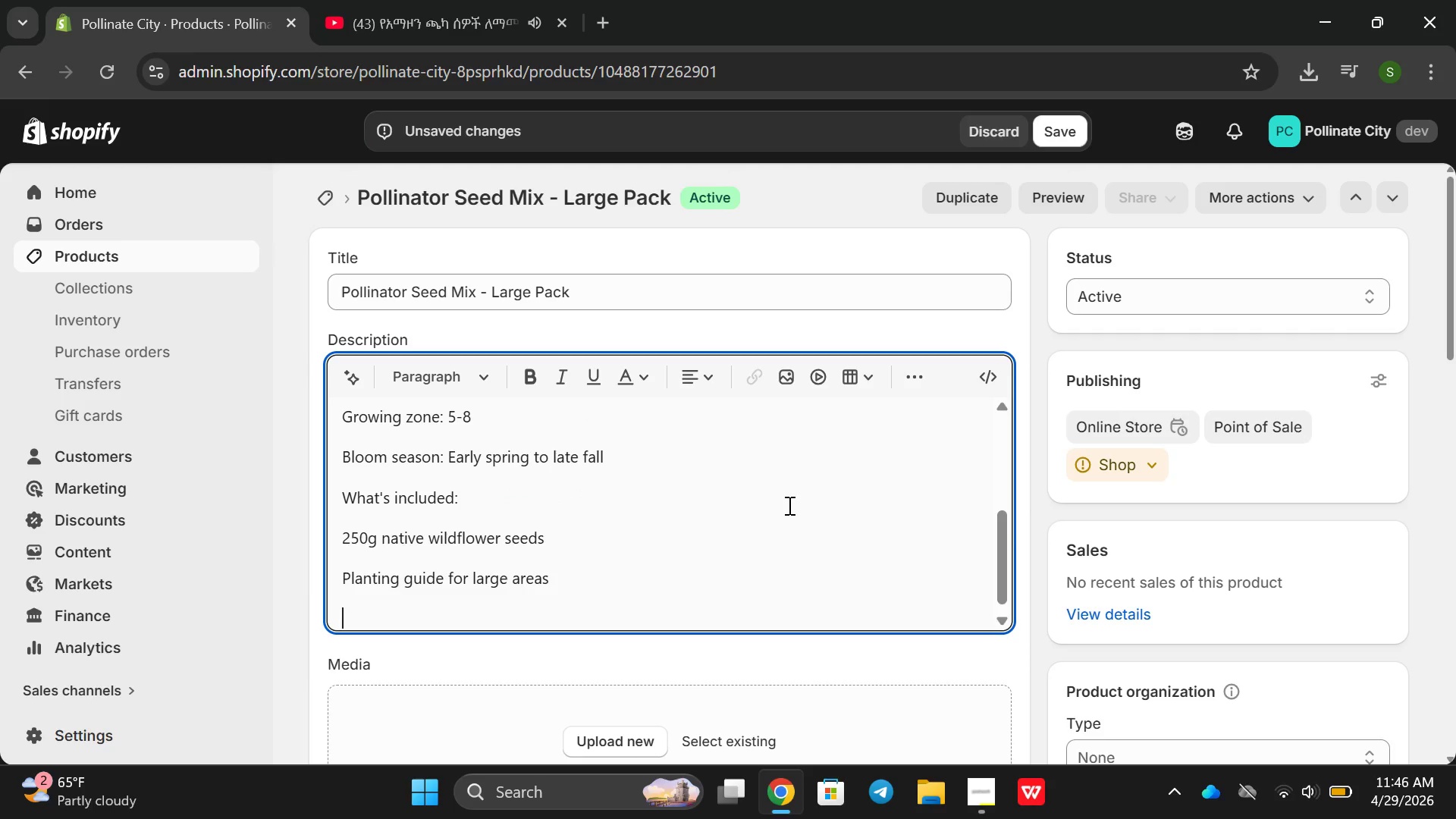 
key(Enter)
 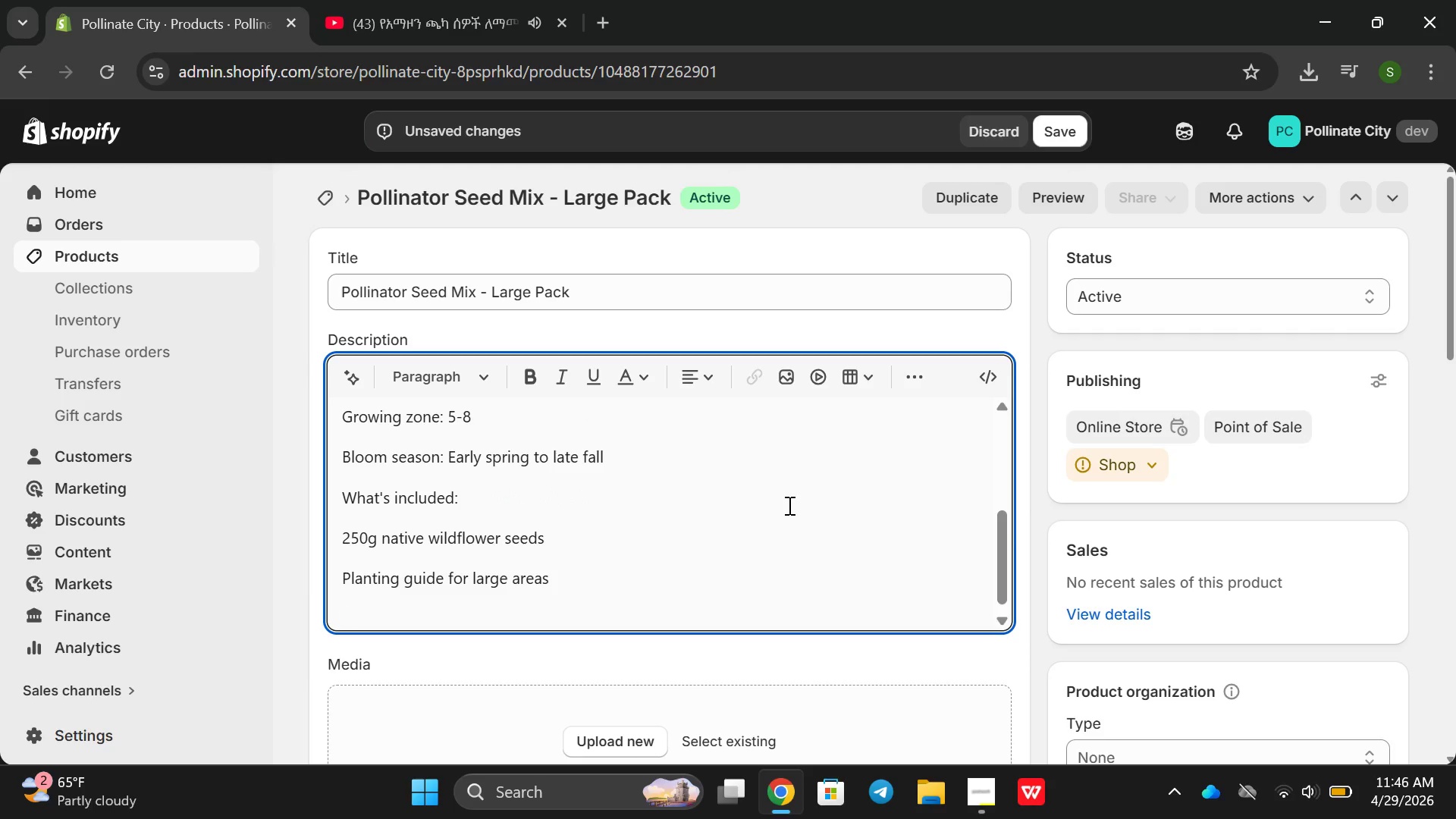 
type(Habitat certifications)
key(Backspace)
type( sticker)
 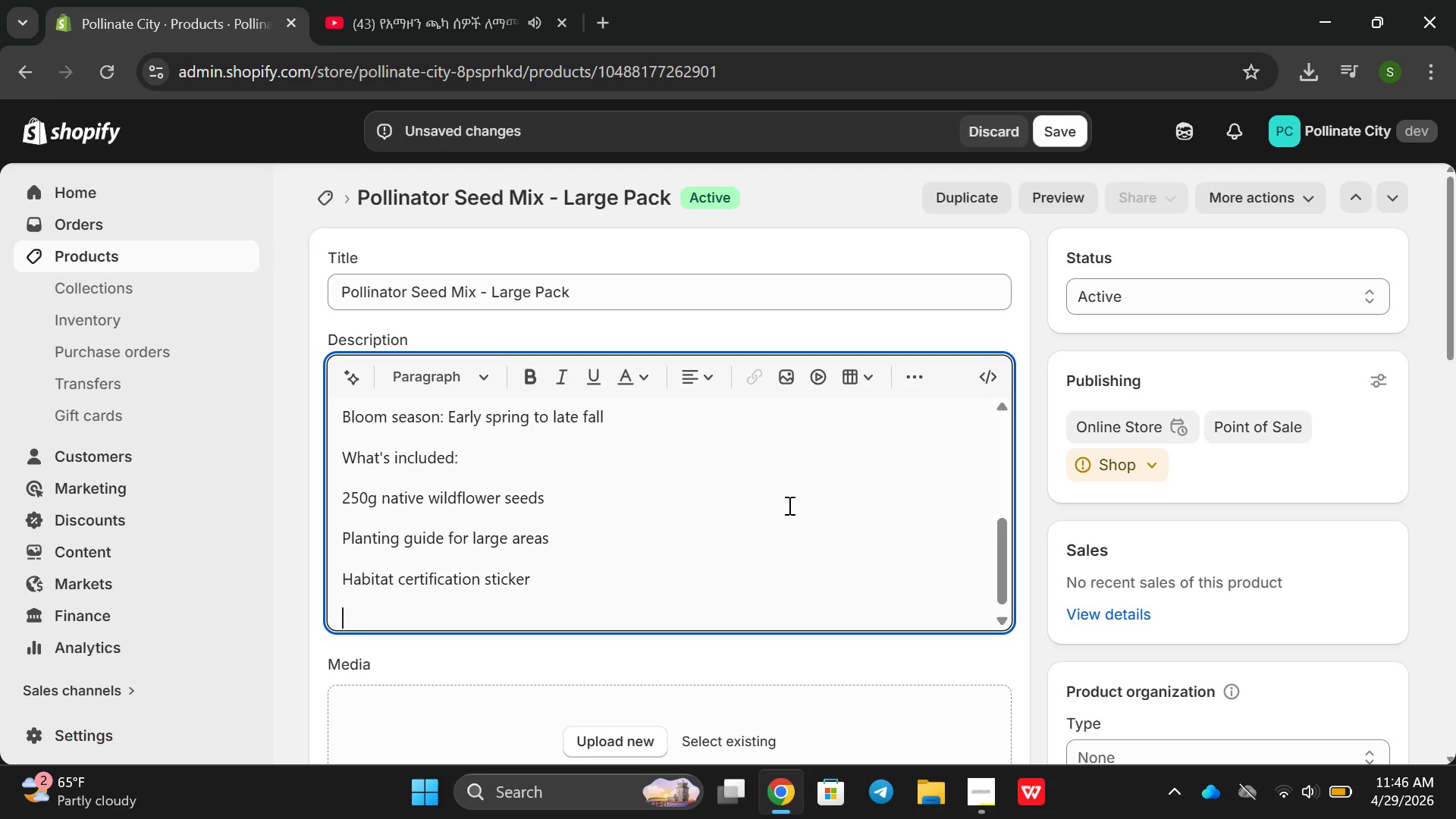 
key(Enter)
 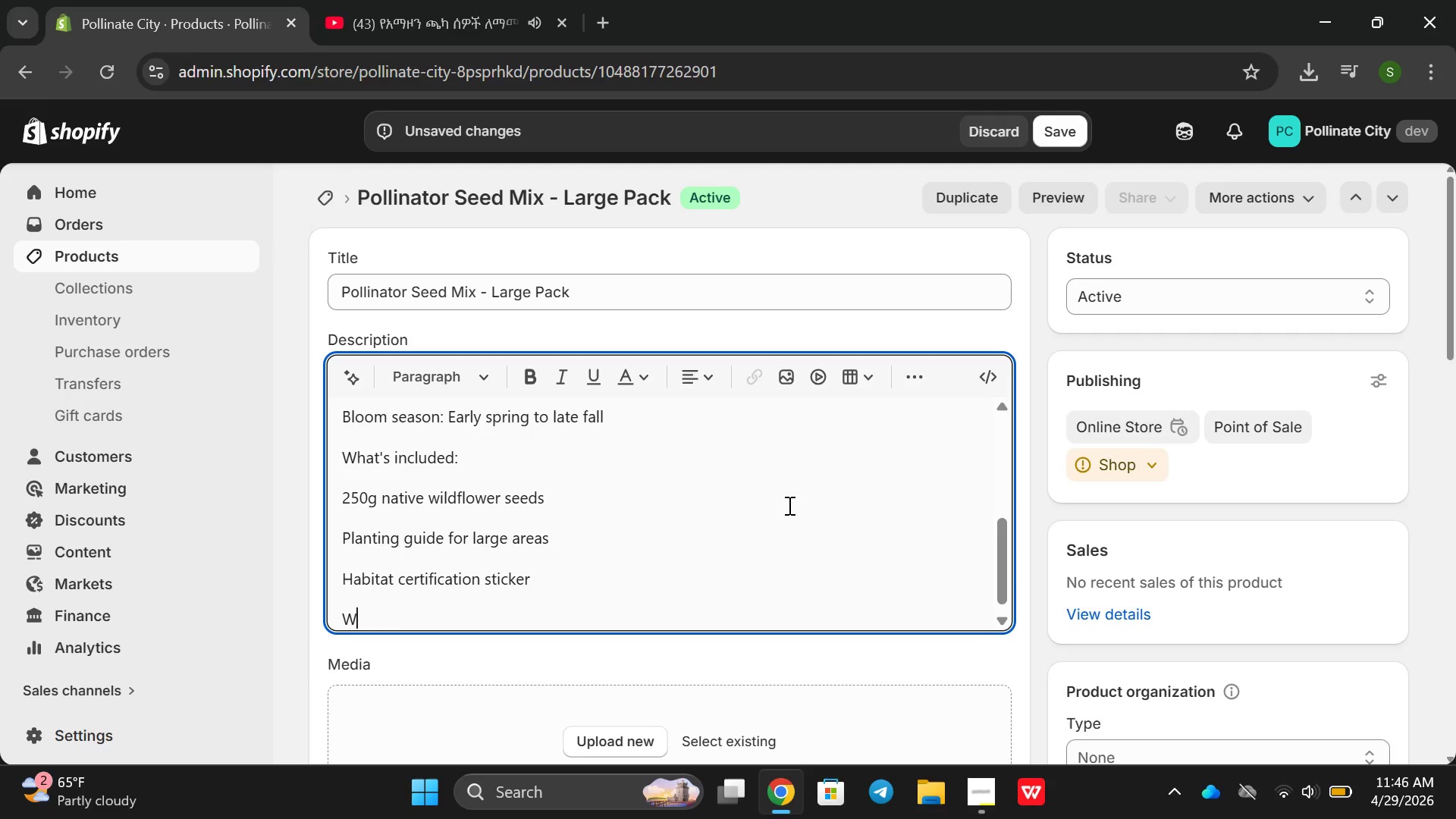 
type(Why sc)
key(Backspace)
key(Backspace)
type(choose )
key(Backspace)
key(Backspace)
key(Backspace)
key(Backspace)
key(Backspace)
key(Backspace)
key(Backspace)
type(Shho)
key(Backspace)
key(Backspace)
key(Backspace)
key(Backspace)
type(Choose Bulk : Large )
key(Backspace)
type(-scale pplai)
key(Backspace)
key(Backspace)
key(Backspace)
key(Backspace)
 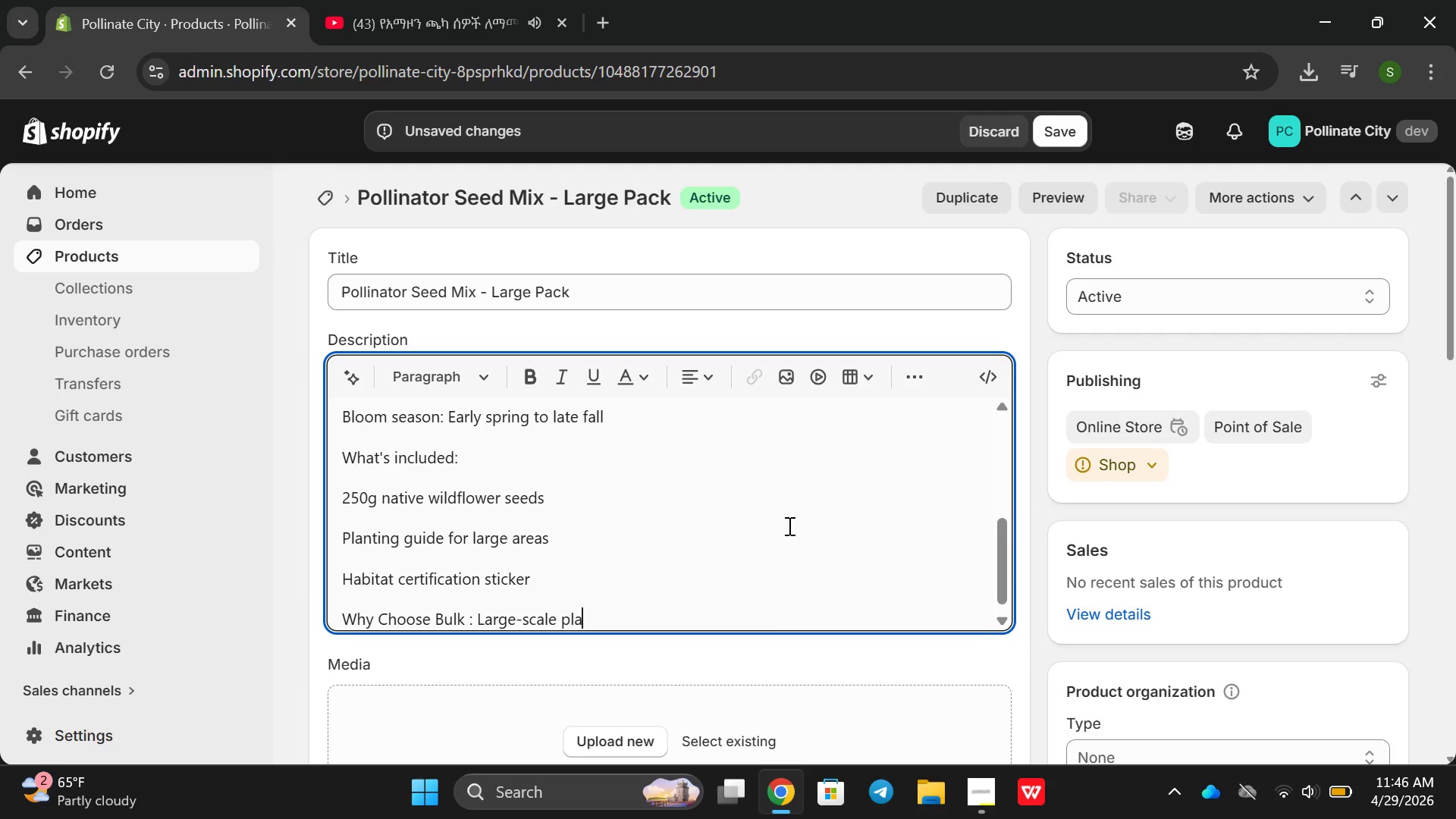 
 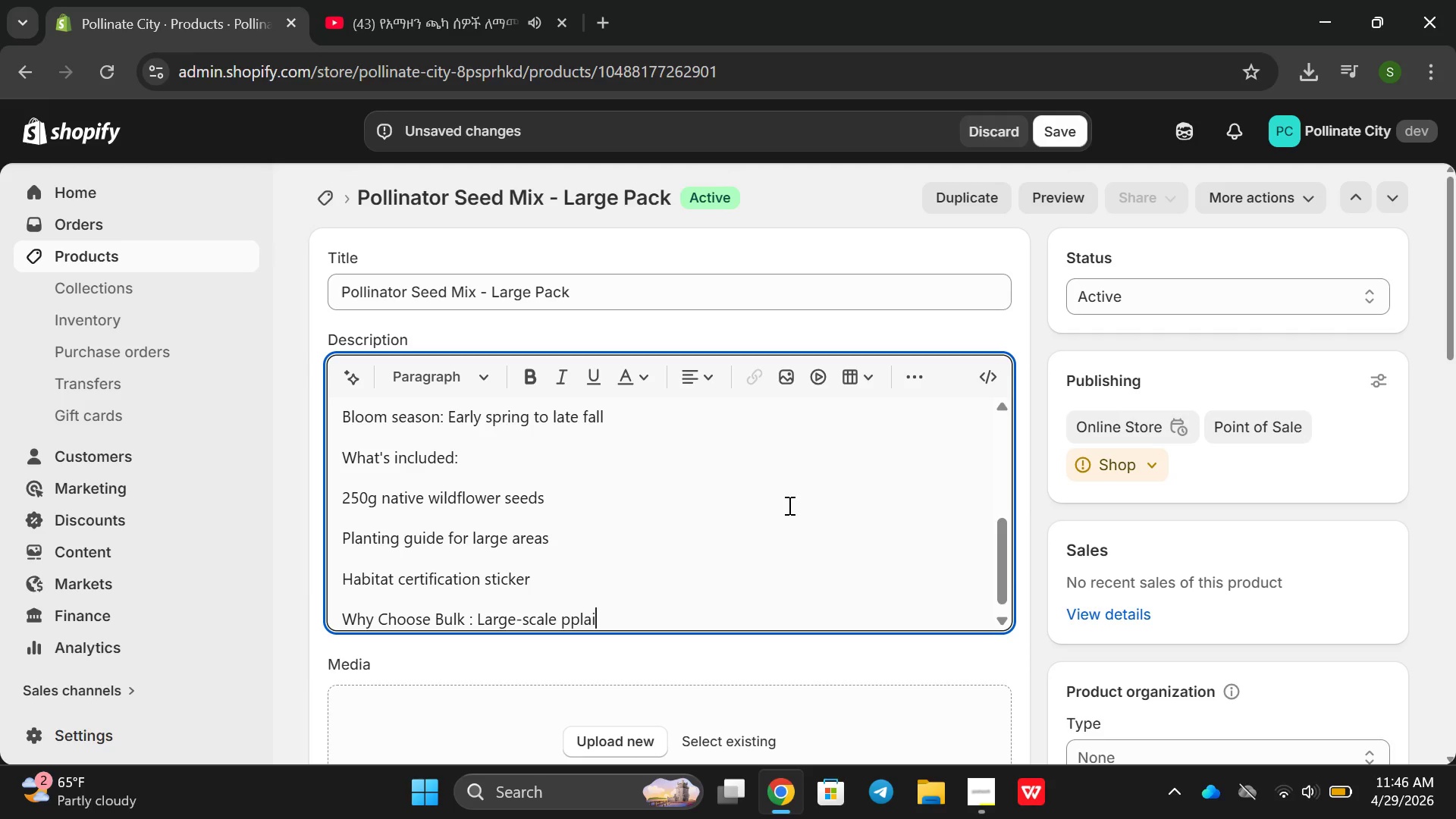 
type(lanitng )
key(Backspace)
key(Backspace)
key(Backspace)
key(Backspace)
key(Backspace)
 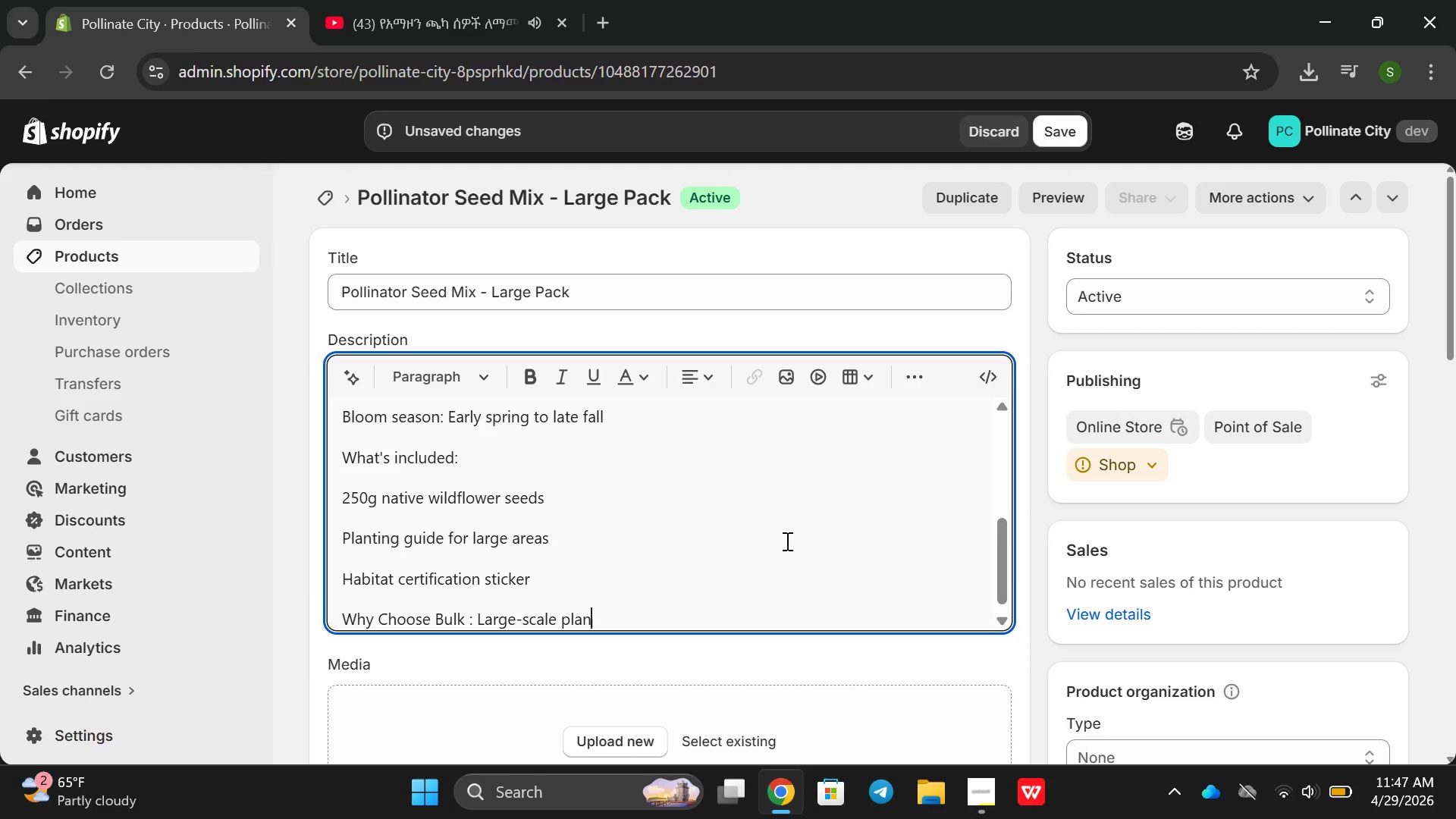 
type(ting creators corrides of habitia)
key(Backspace)
type(t)
key(Backspace)
key(Backspace)
key(Backspace)
key(Backspace)
type(rrifors )
key(Backspace)
key(Backspace)
key(Backspace)
key(Backspace)
key(Backspace)
type(dors for)
key(Backspace)
key(Backspace)
key(Backspace)
type(of ahbi)
key(Backspace)
key(Backspace)
key(Backspace)
key(Backspace)
type(habitat acrossthe city )
key(Backspace)
type(,connecting green spaces for bees to travel safety .)
 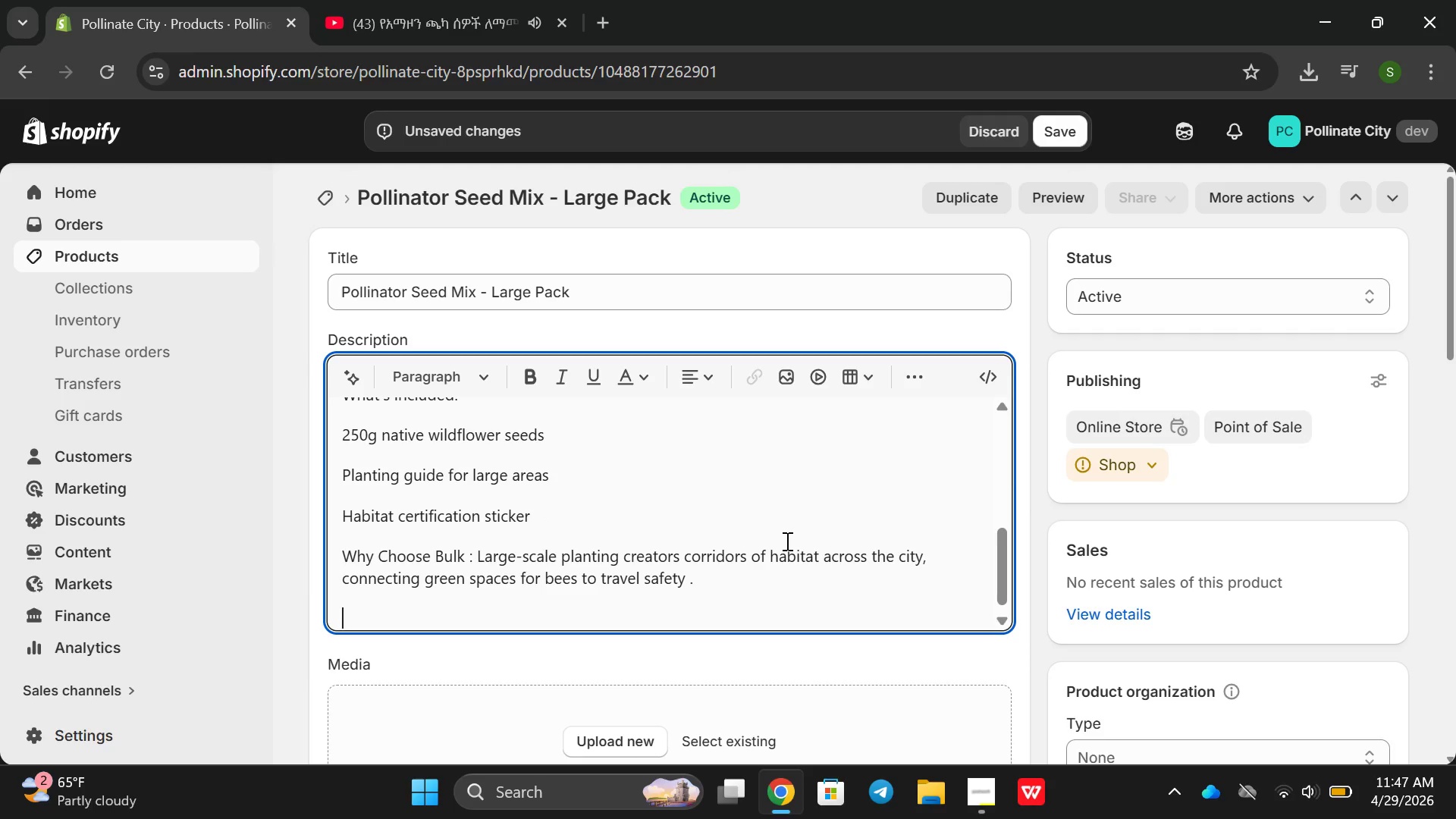 
key(Enter)
 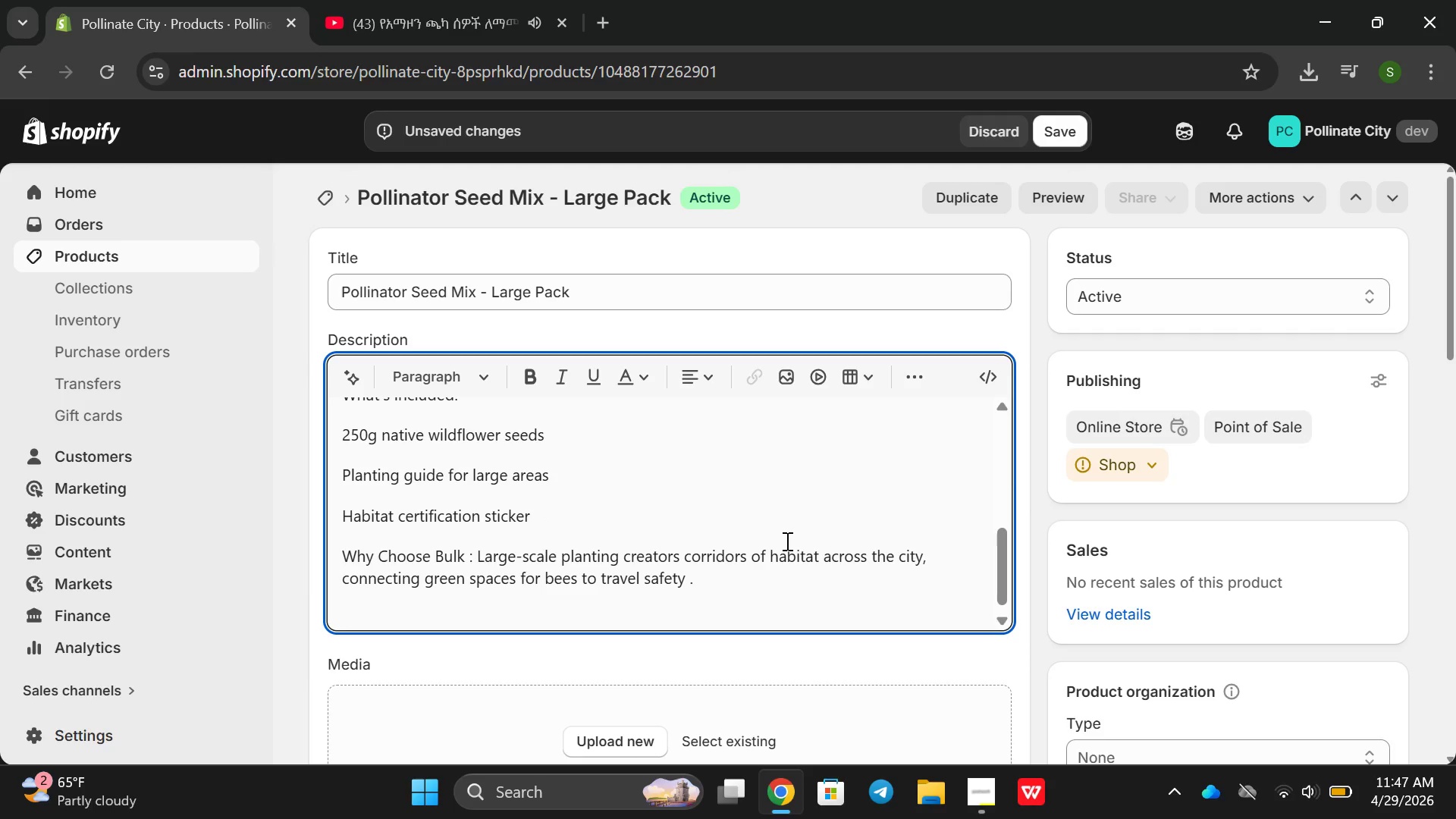 
type(Ingradients)
key(Backspace)
key(Backspace)
key(Backspace)
key(Backspace)
type(edit)
key(Backspace)
key(Backspace)
type(ients:)
 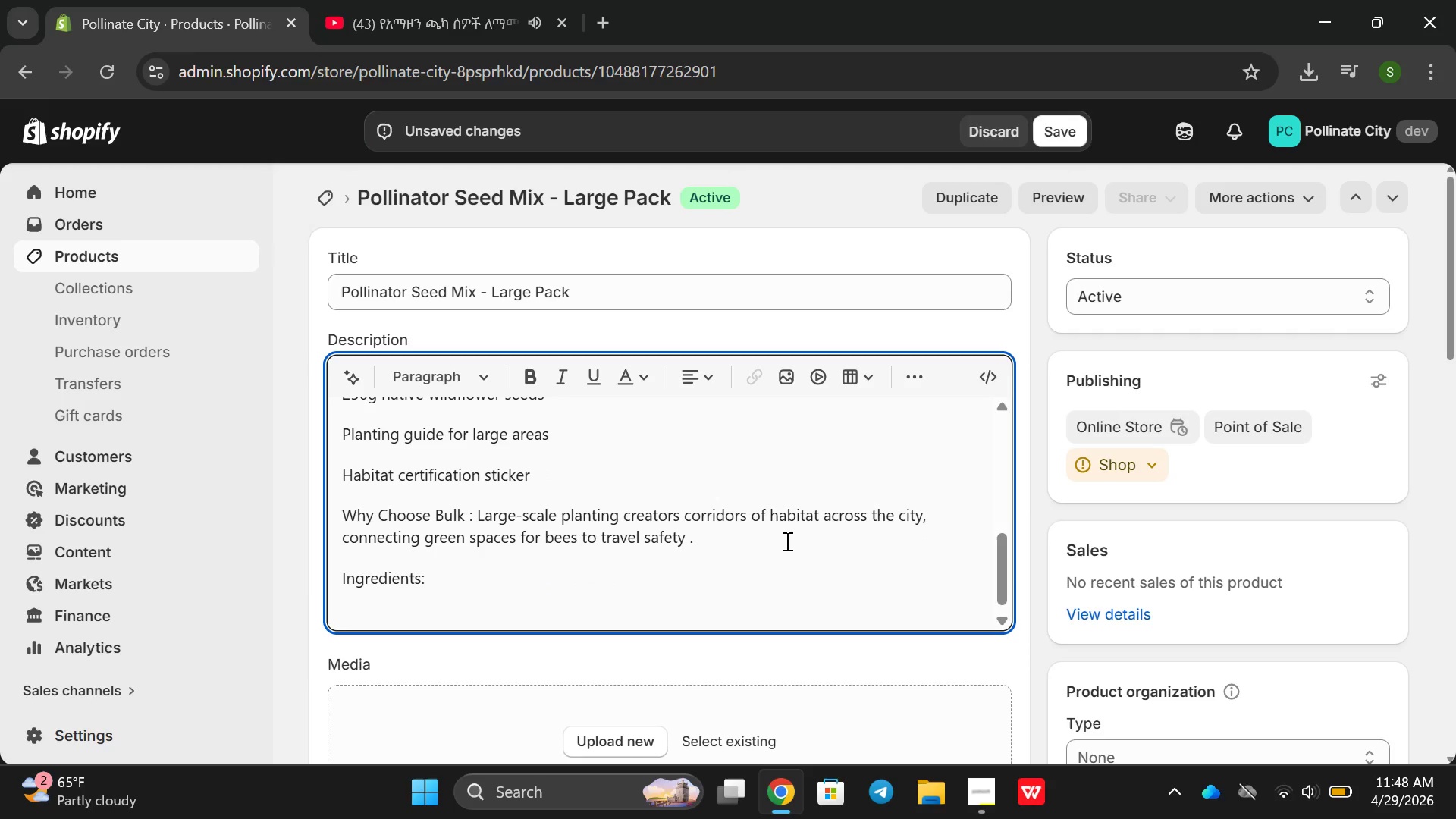 
 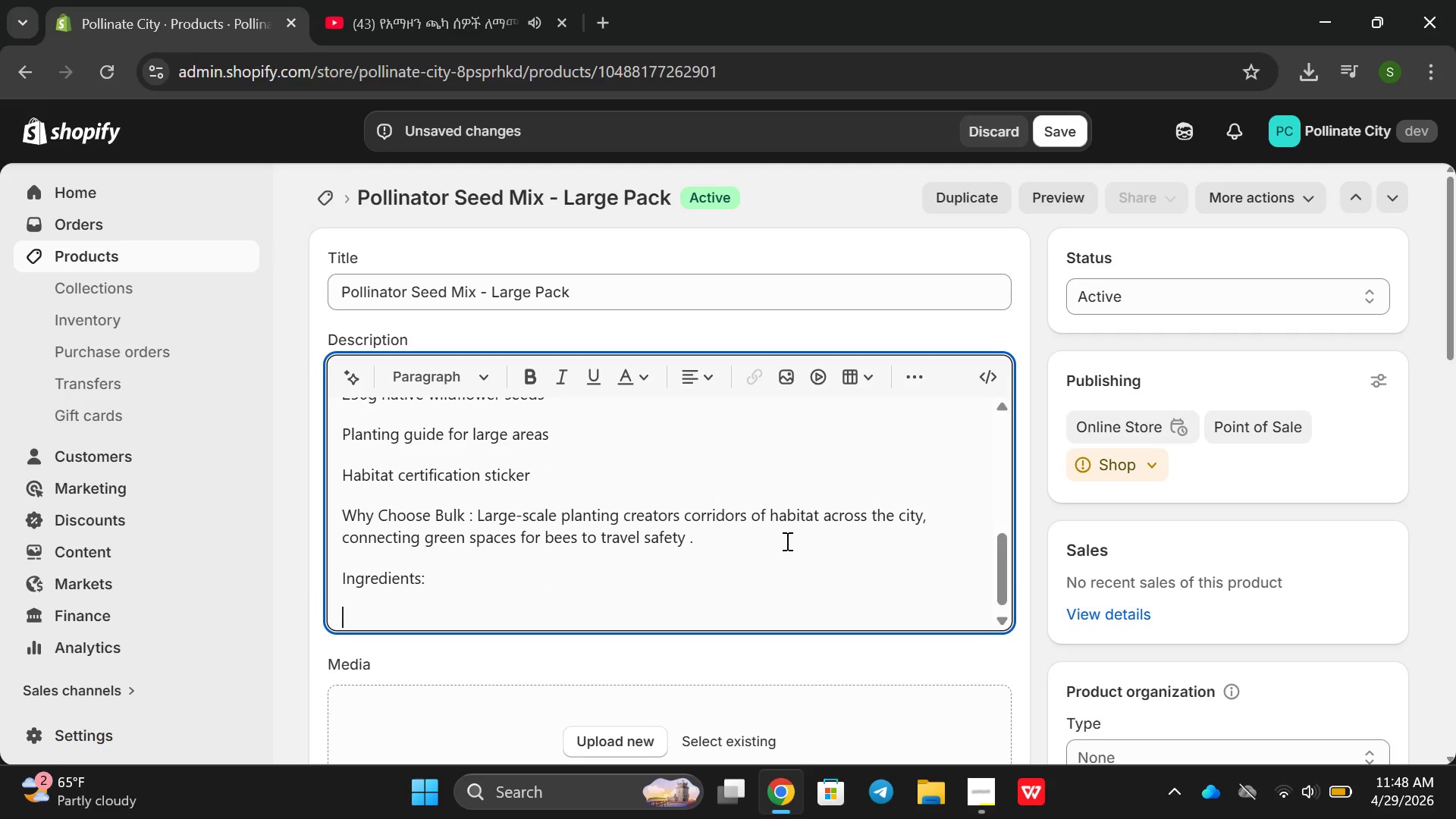 
key(Enter)
 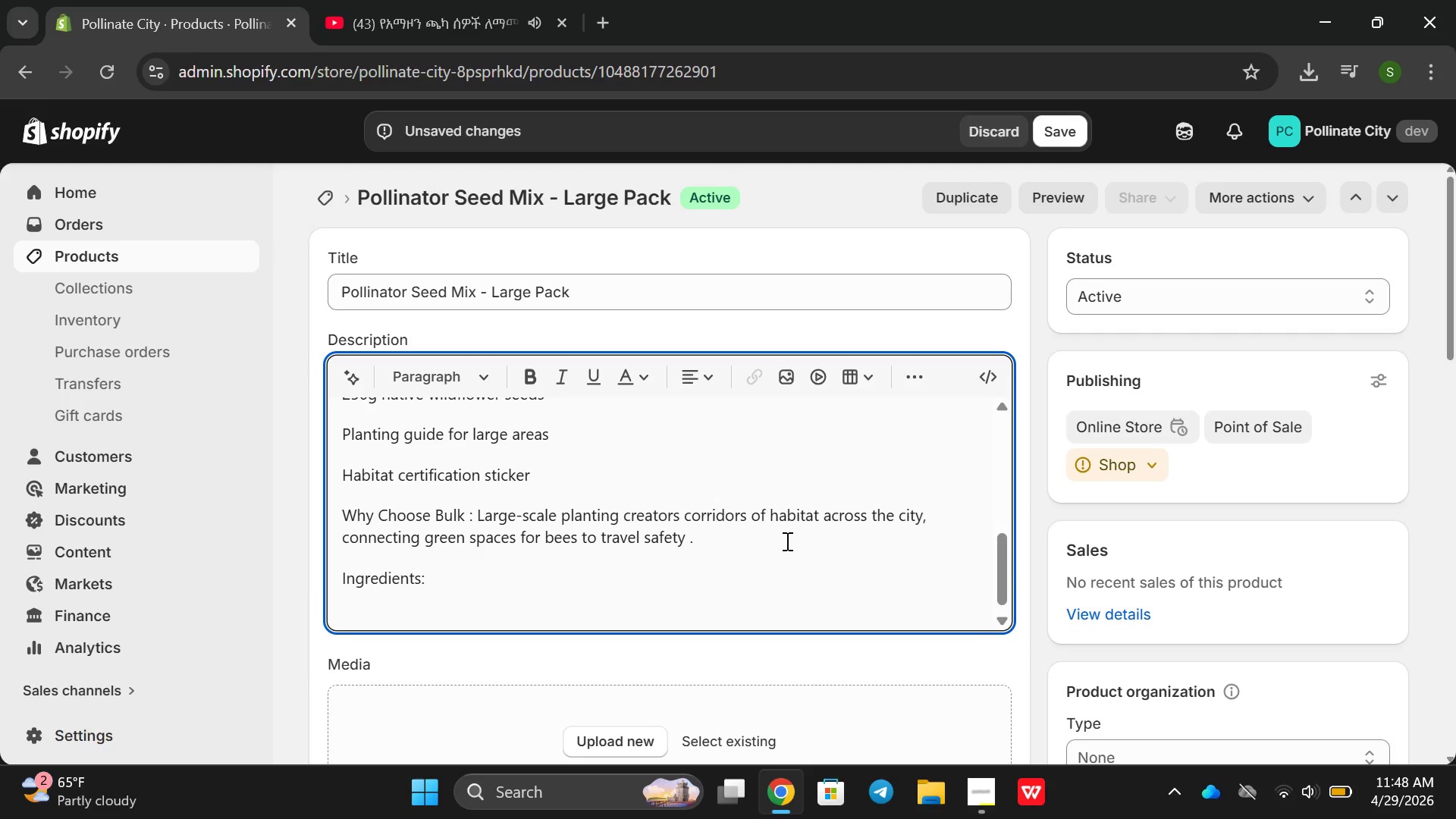 
type(100 5 pure non )
key(Backspace)
type(-GMo native wildflowr se)
key(Backspace)
key(Backspace)
key(Backspace)
key(Backspace)
type(er seeds  )
key(Backspace)
type(. Includes species sep)
key(Backspace)
key(Backspace)
type(oec)
key(Backspace)
key(Backspace)
key(Backspace)
key(Backspace)
type(pe)
key(Backspace)
key(Backspace)
type(se)
key(Backspace)
key(Backspace)
type(specifiv)
key(Backspace)
type(calllu)
key(Backspace)
key(Backspace)
type(y chosen for urban pollent and )
key(Backspace)
key(Backspace)
key(Backspace)
type( and nectart p)
key(Backspace)
key(Backspace)
key(Backspace)
type( productns.)
 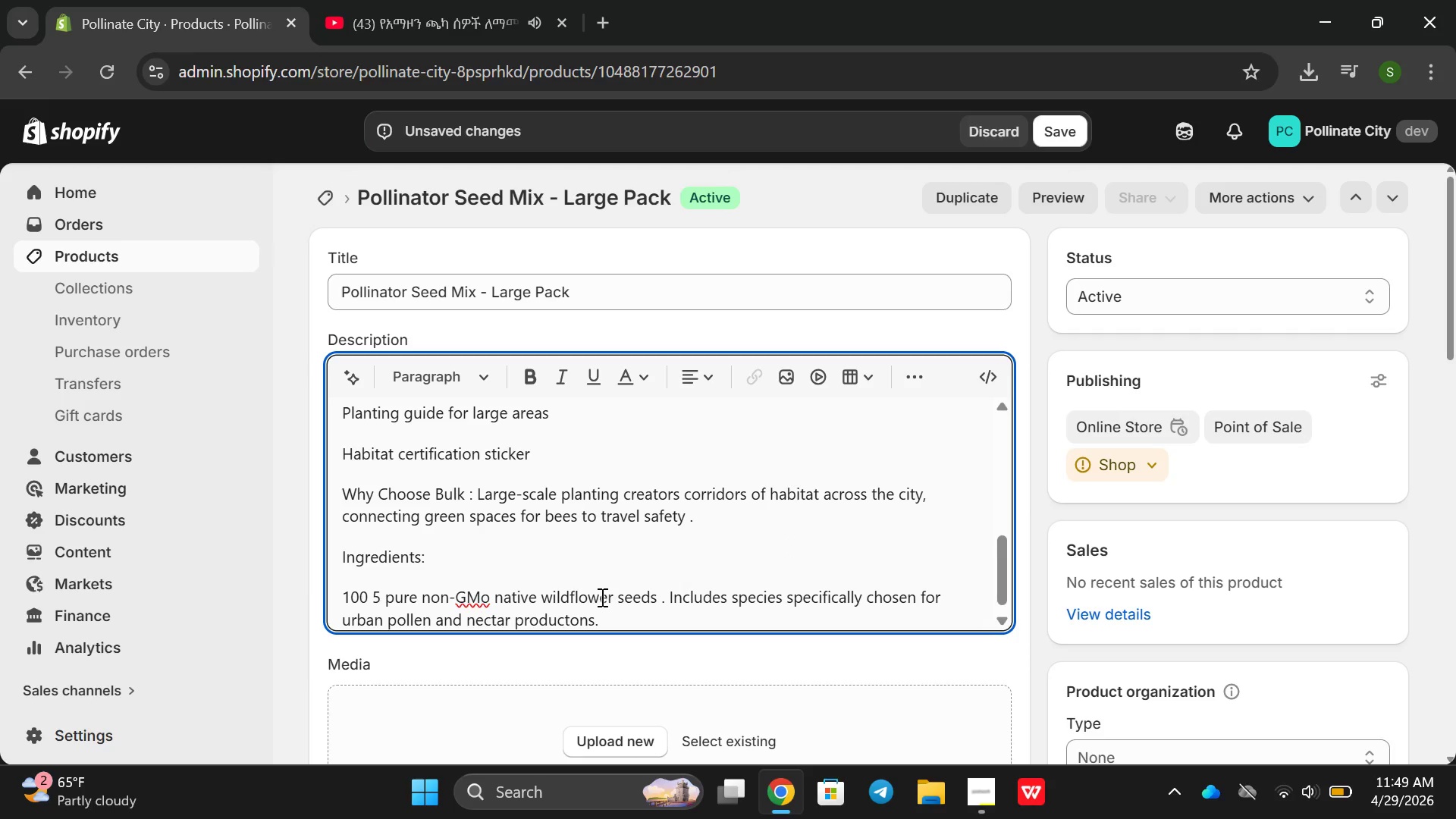 
left_click([493, 592])
 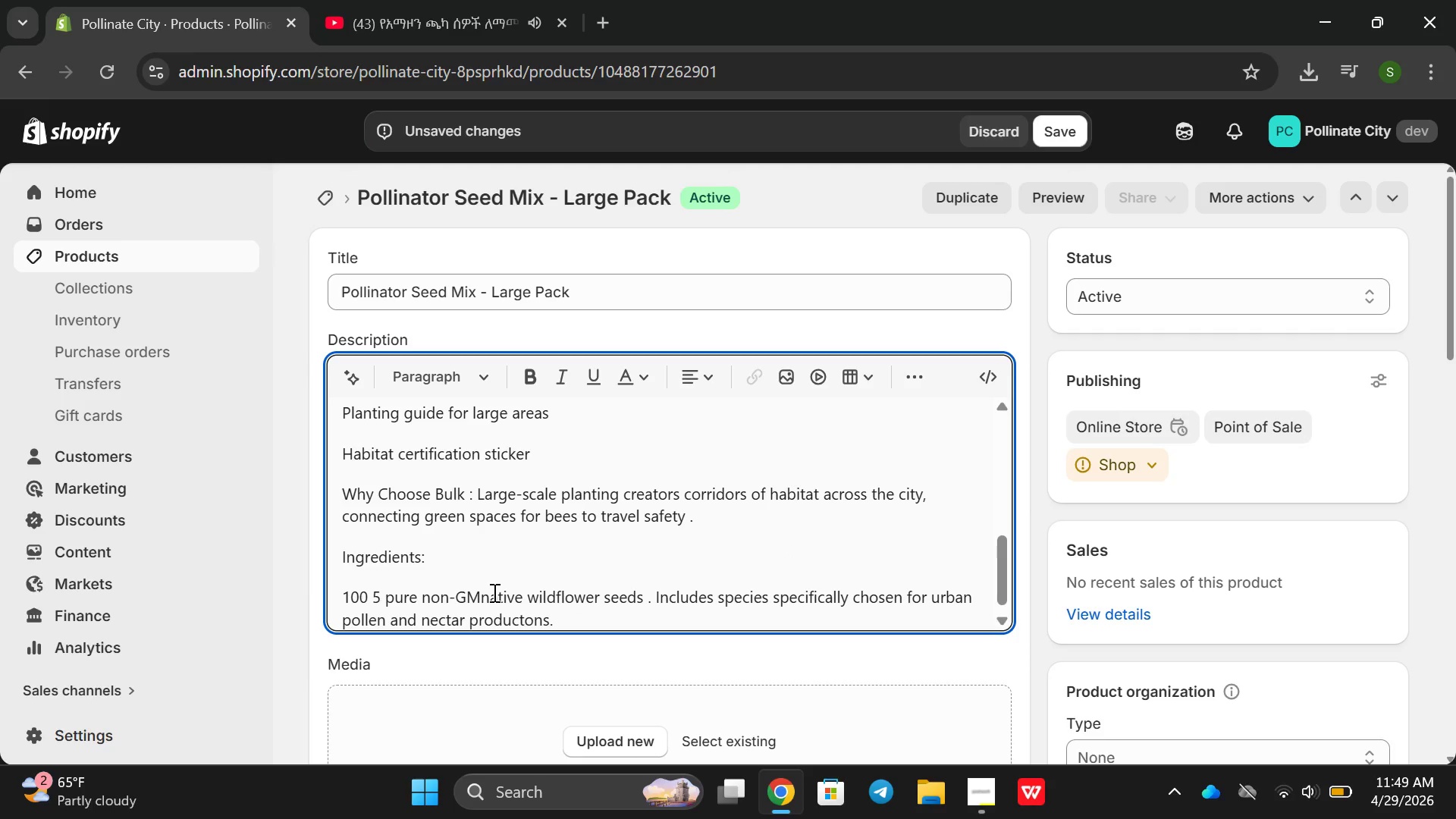 
key(Backspace)
 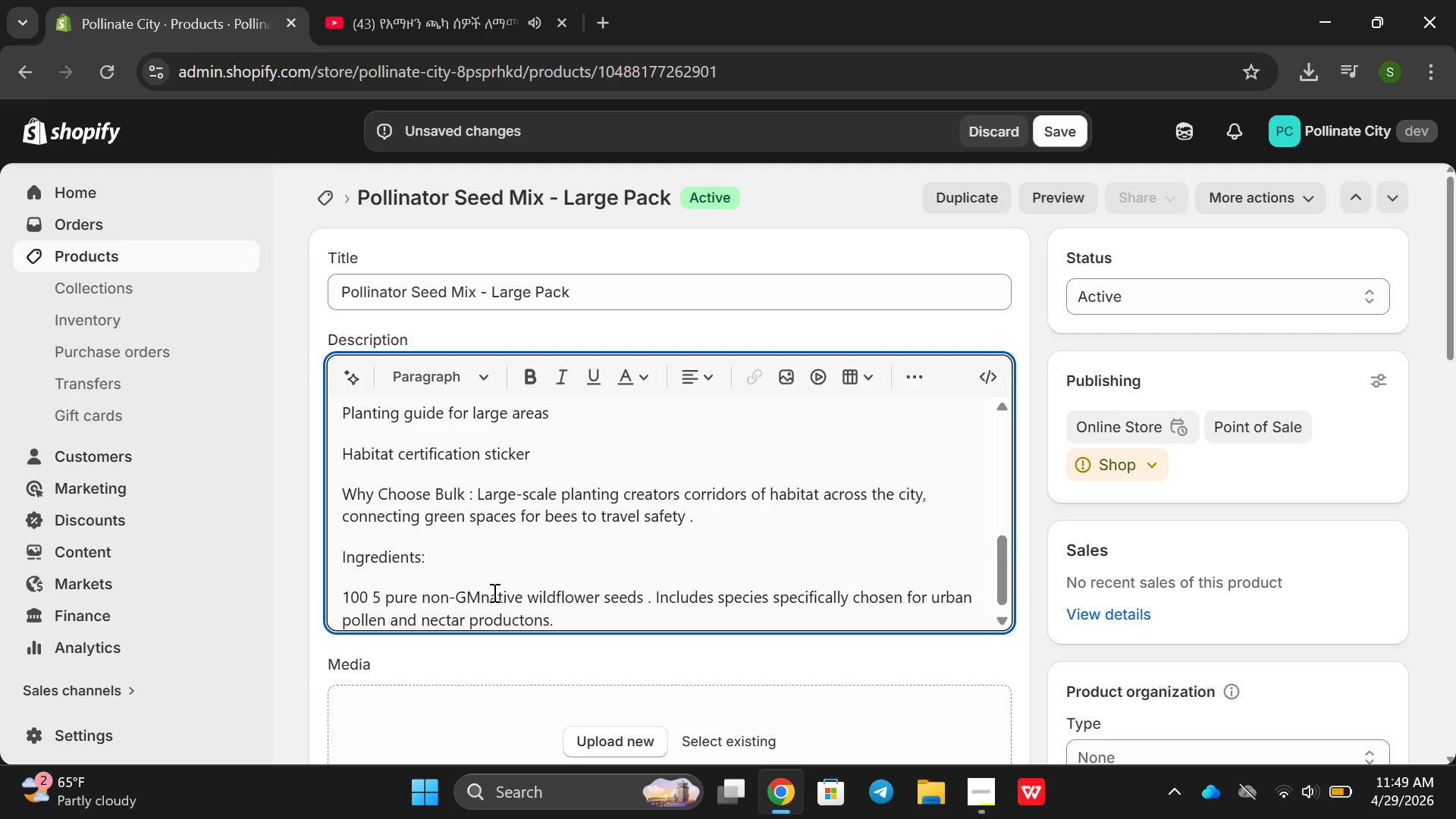 
key(Backspace)
 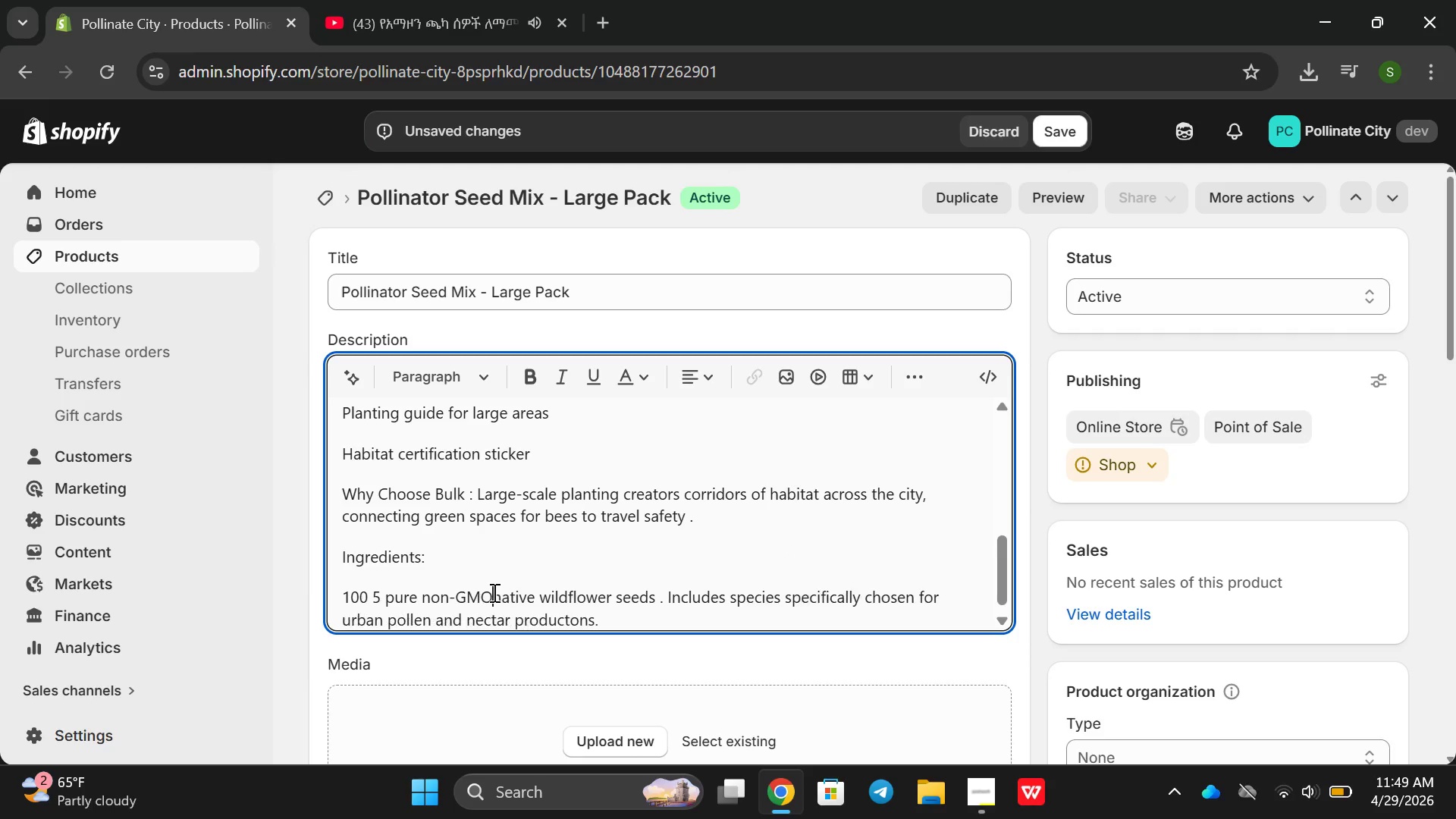 
key(Shift+O)
 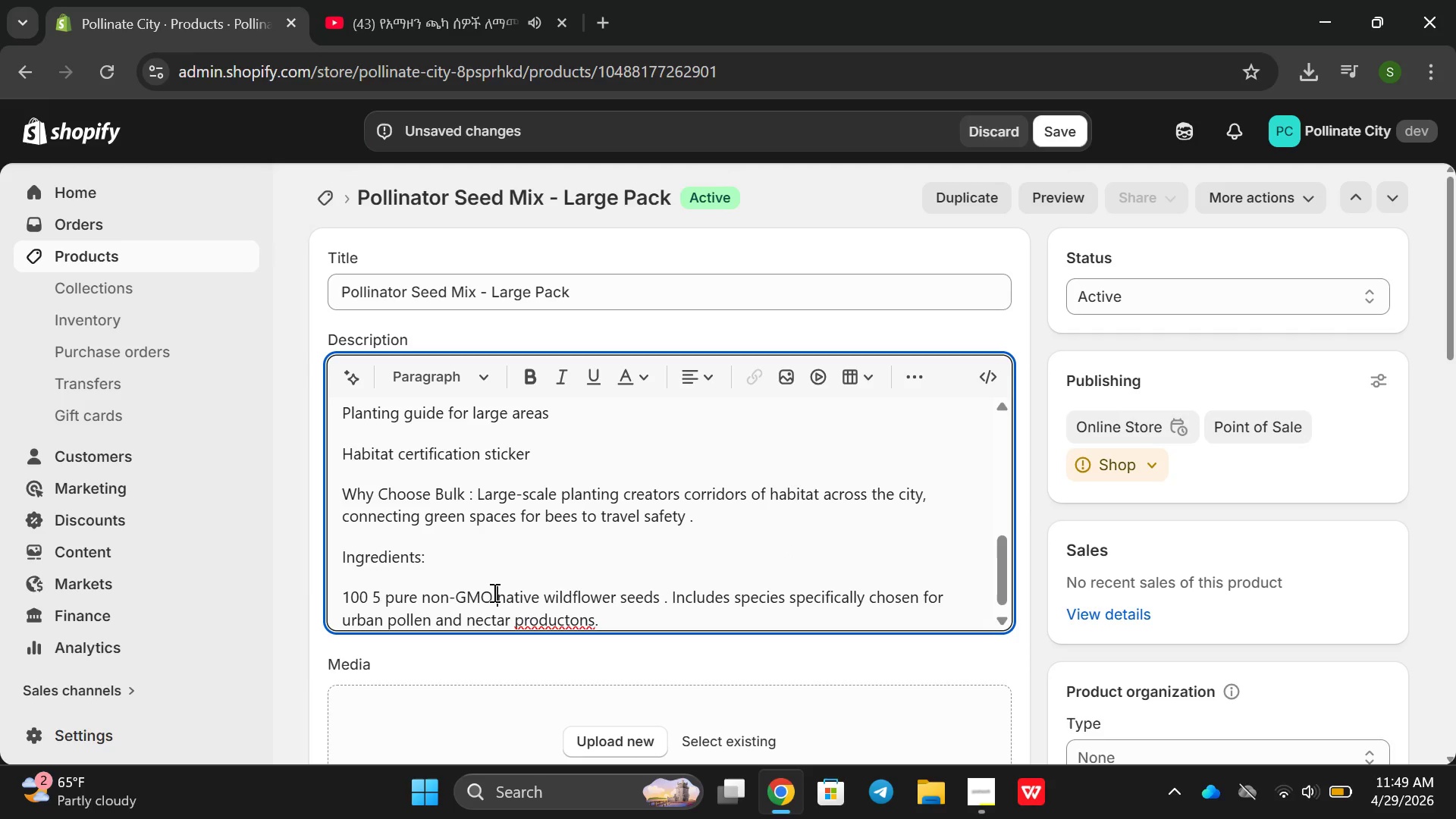 
key(Space)
 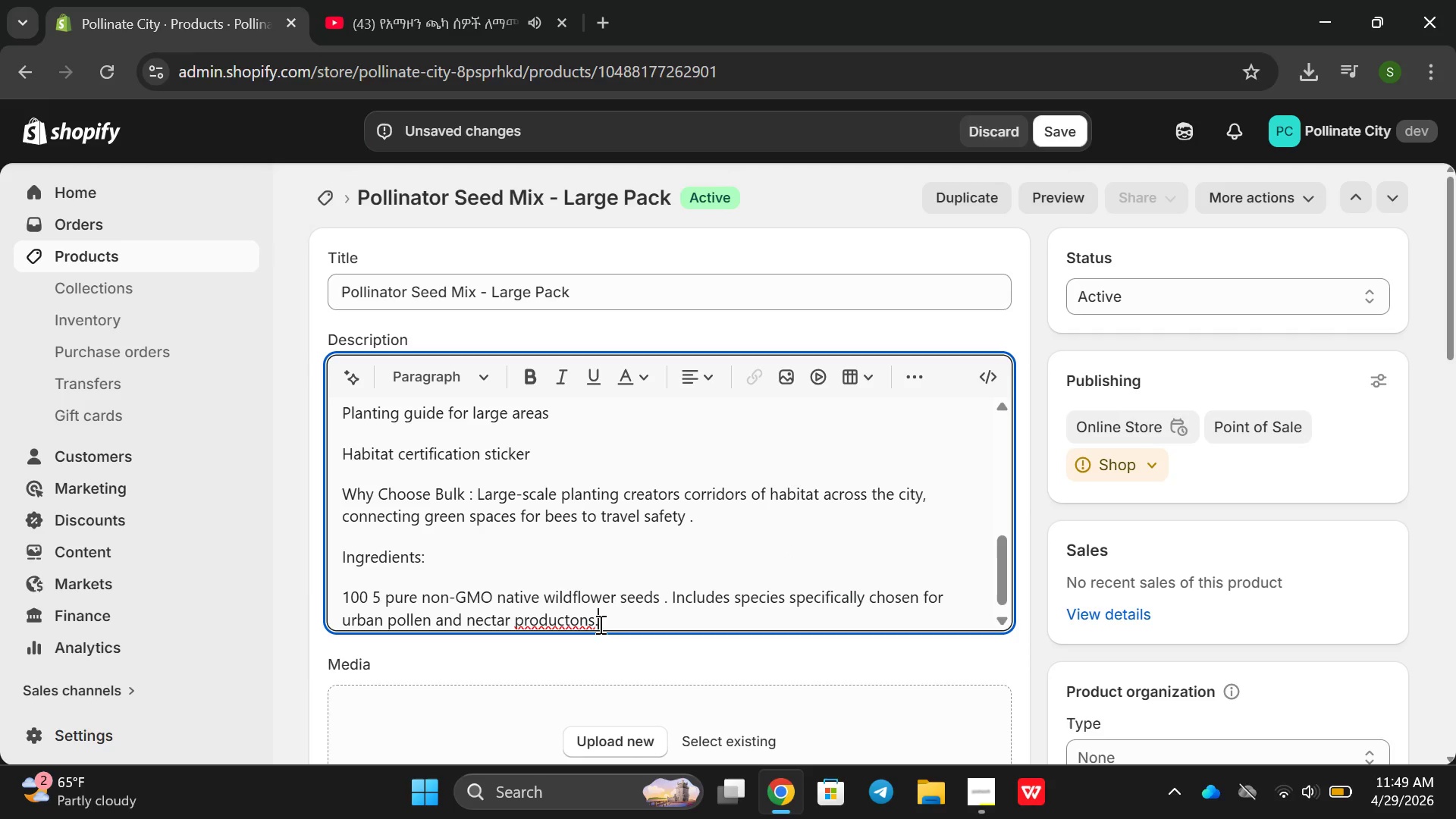 
left_click([599, 624])
 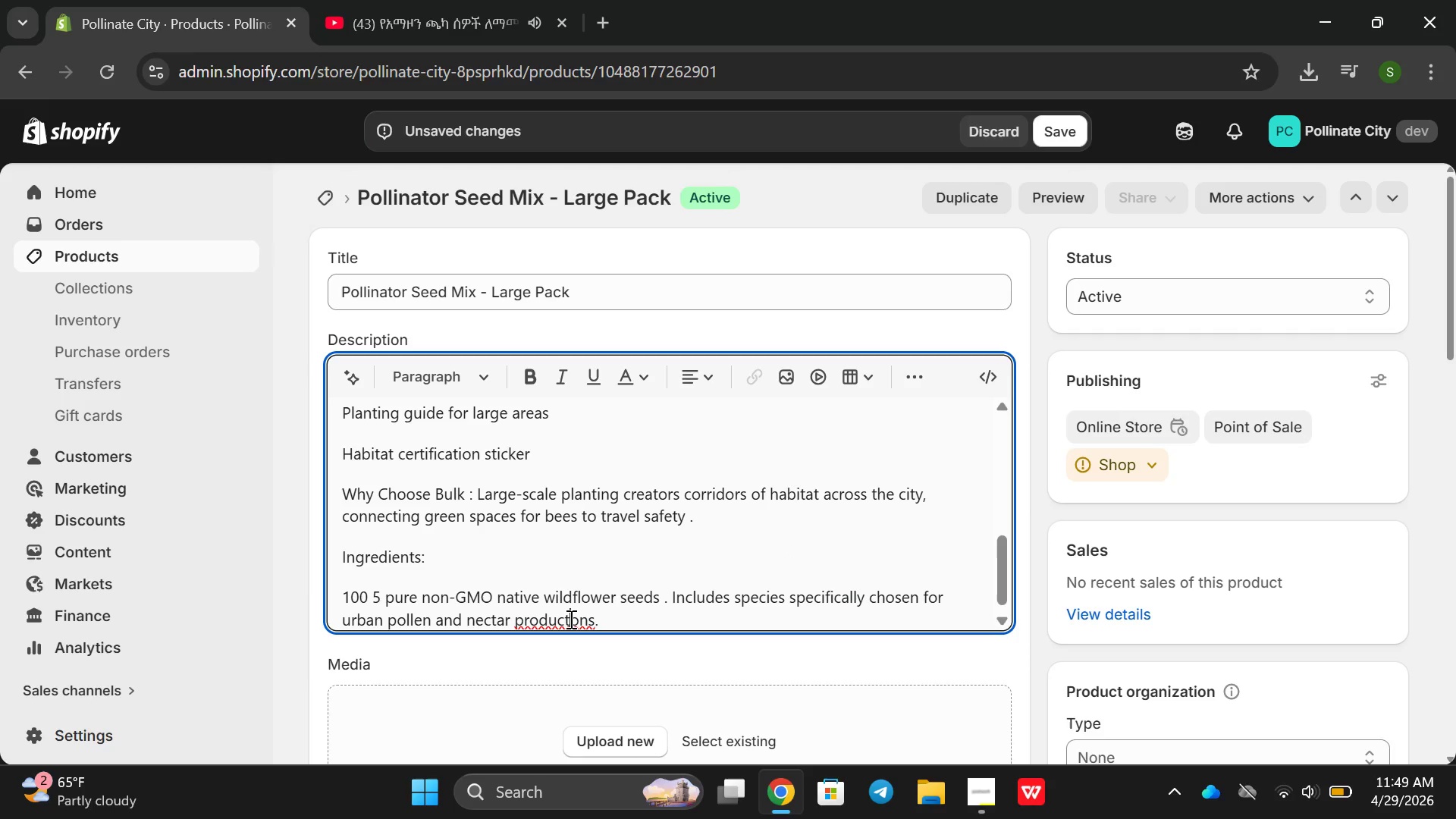 
left_click([570, 619])
 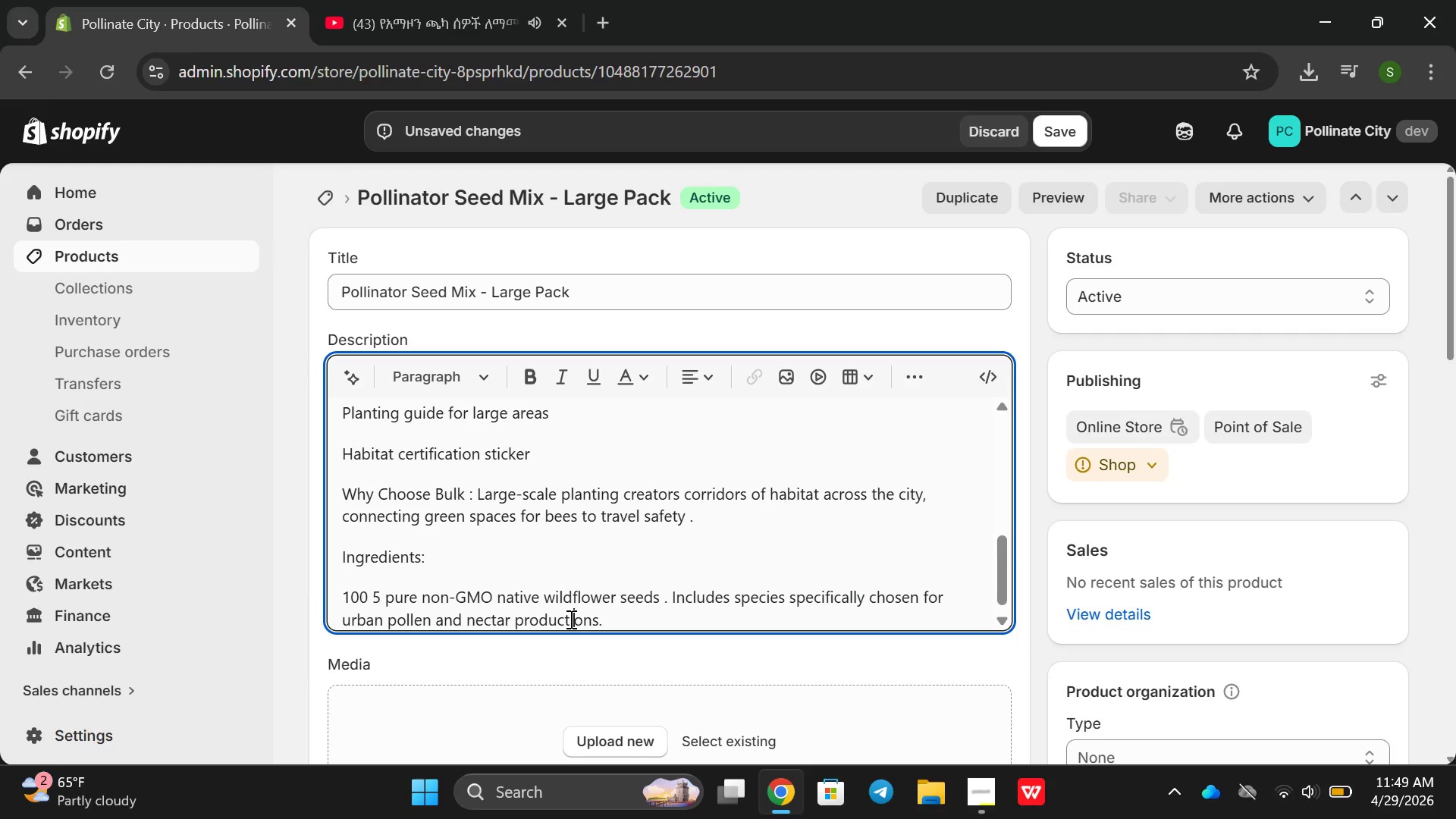 
key(I)
 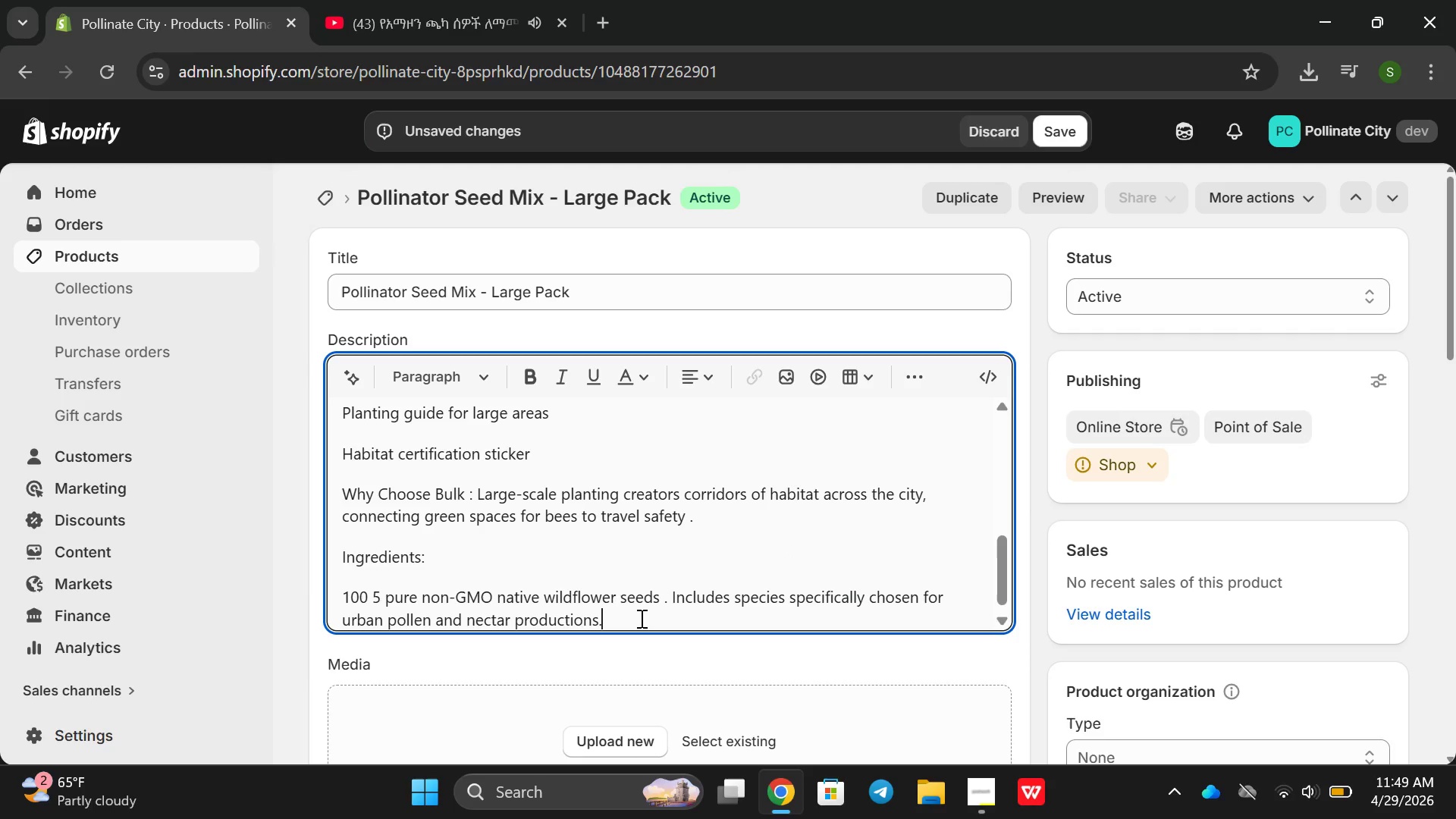 
left_click([640, 618])
 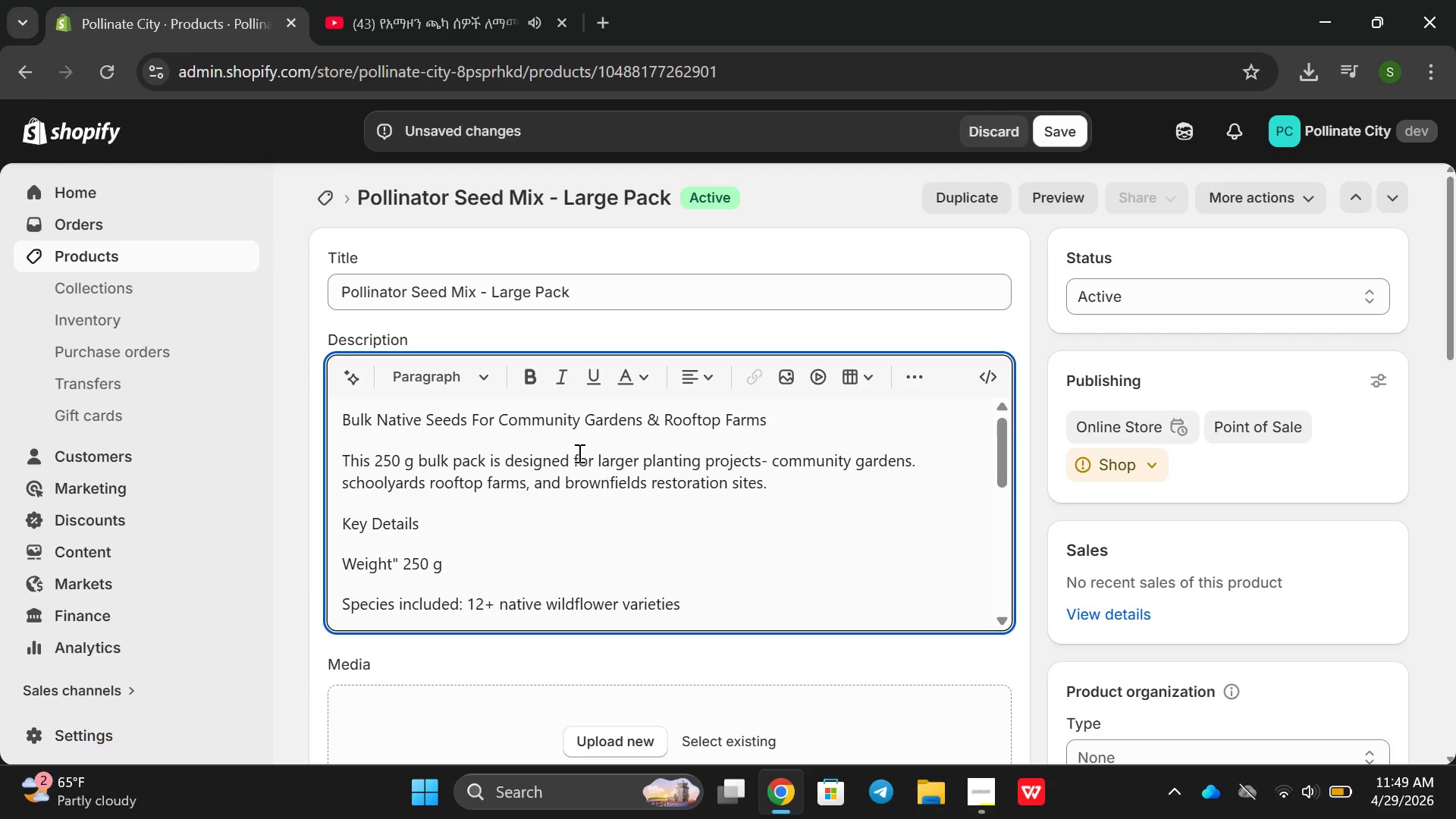 
double_click([556, 426])
 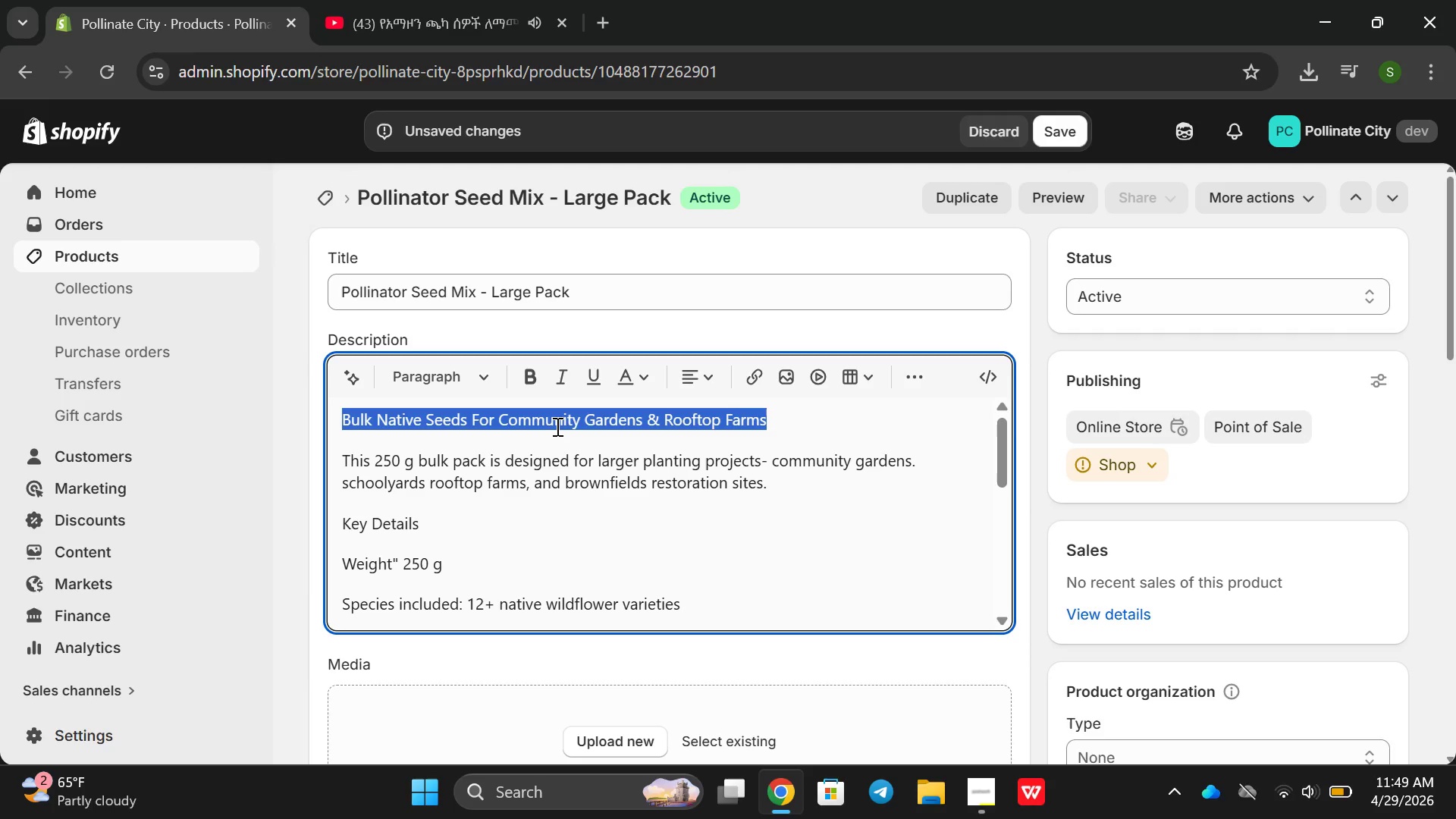 
triple_click([556, 426])
 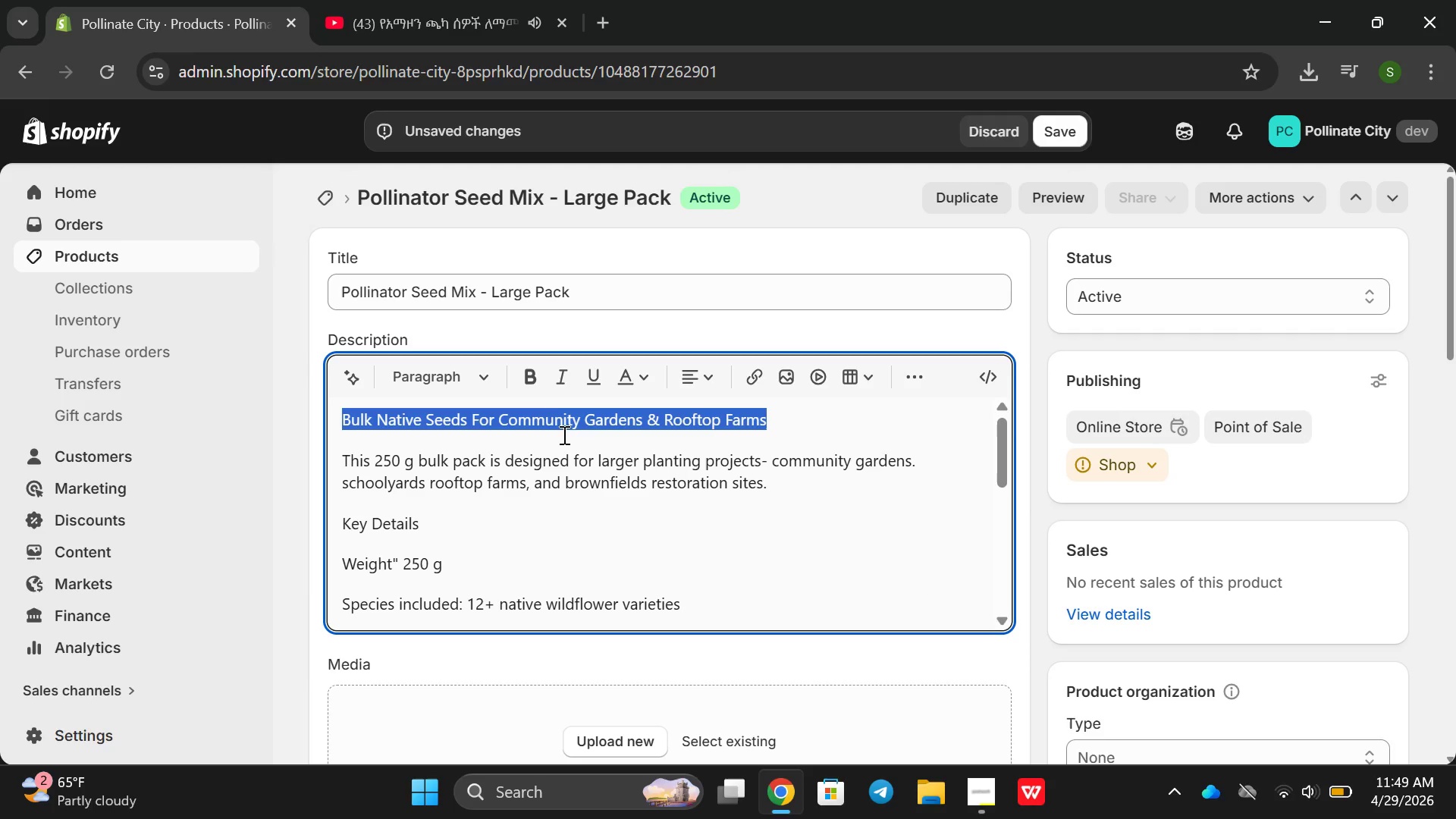 
triple_click([556, 426])
 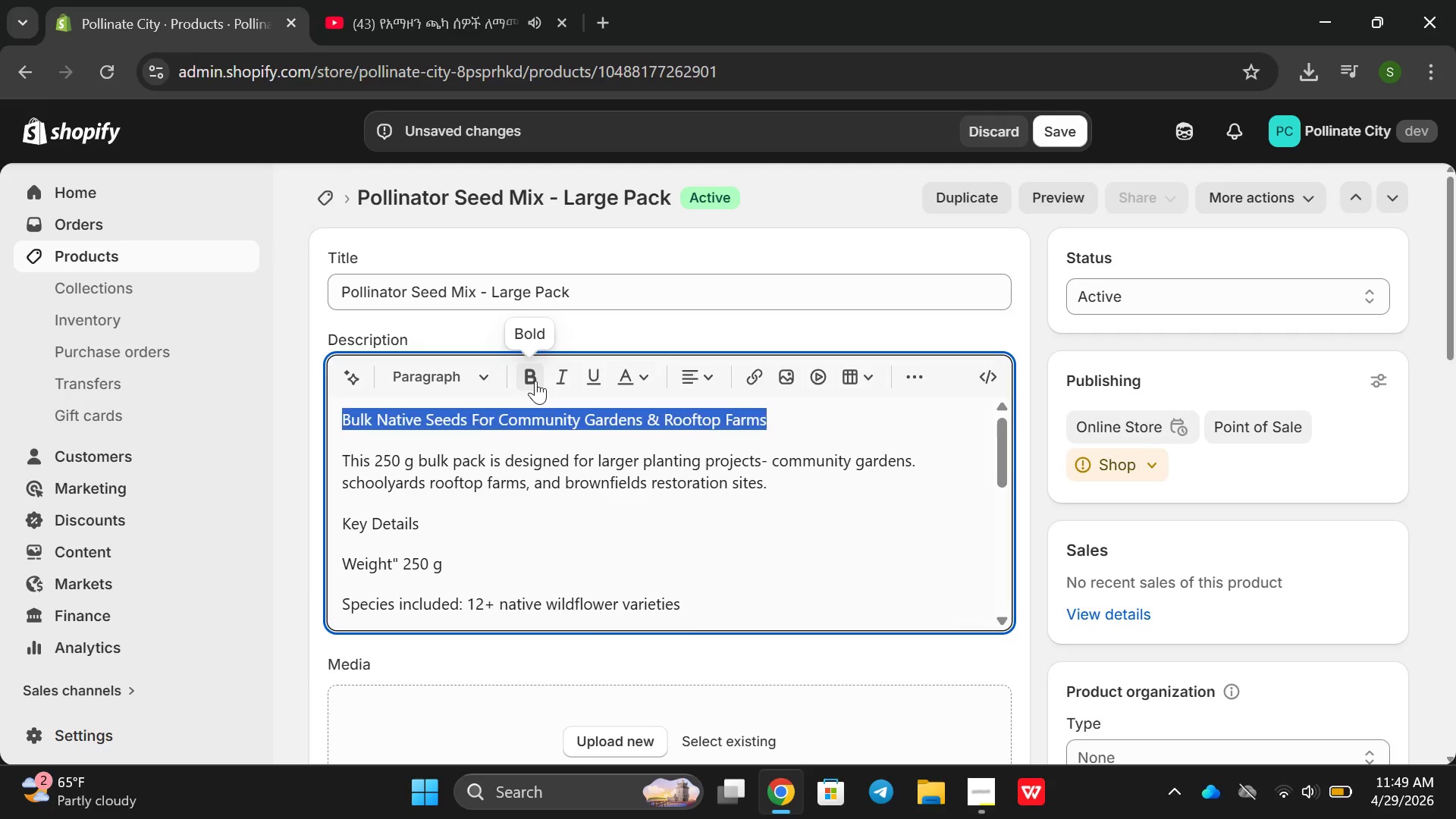 
left_click([535, 381])
 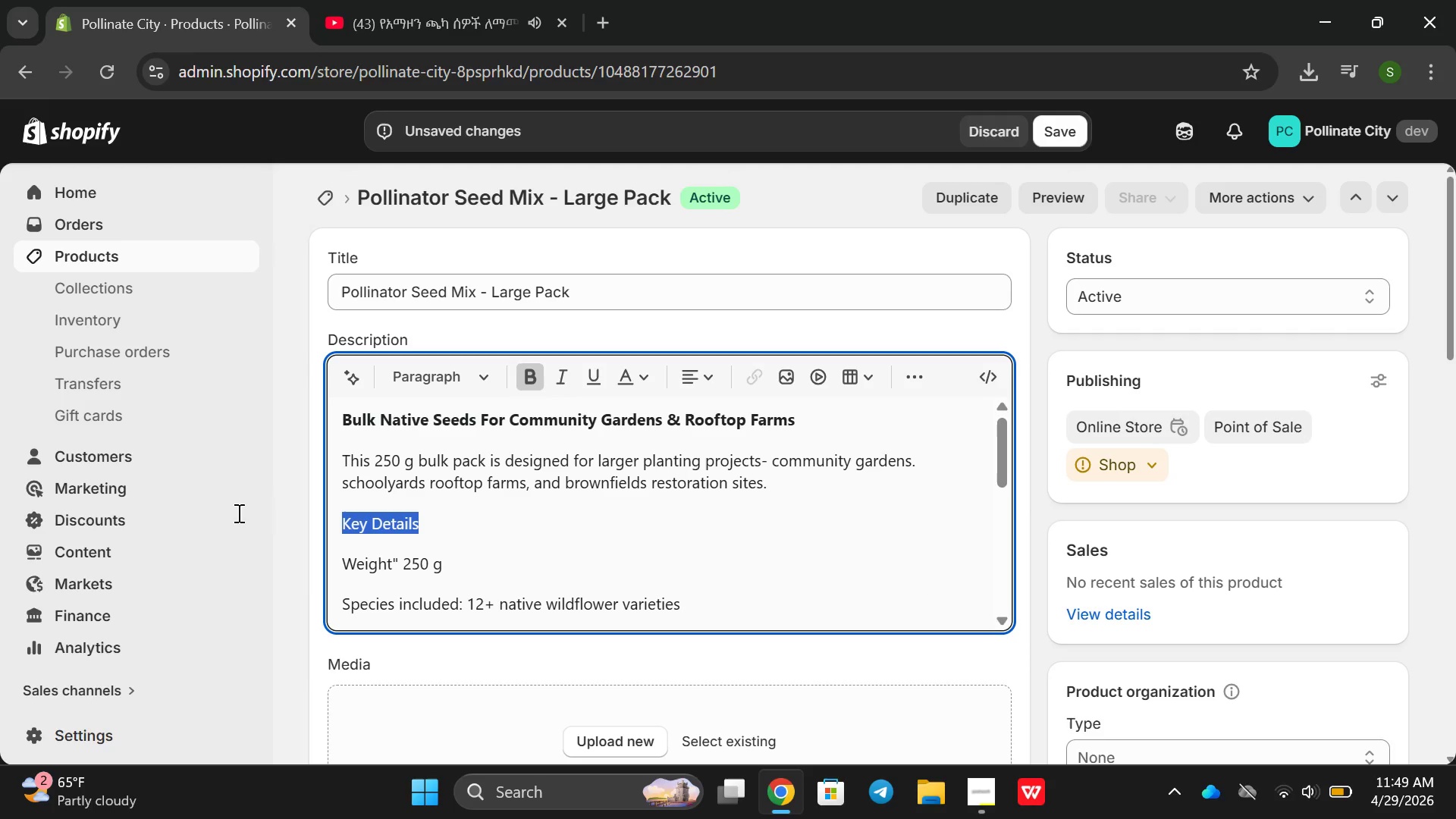 
left_click_drag(start_coordinate=[457, 526], to_coordinate=[209, 504])
 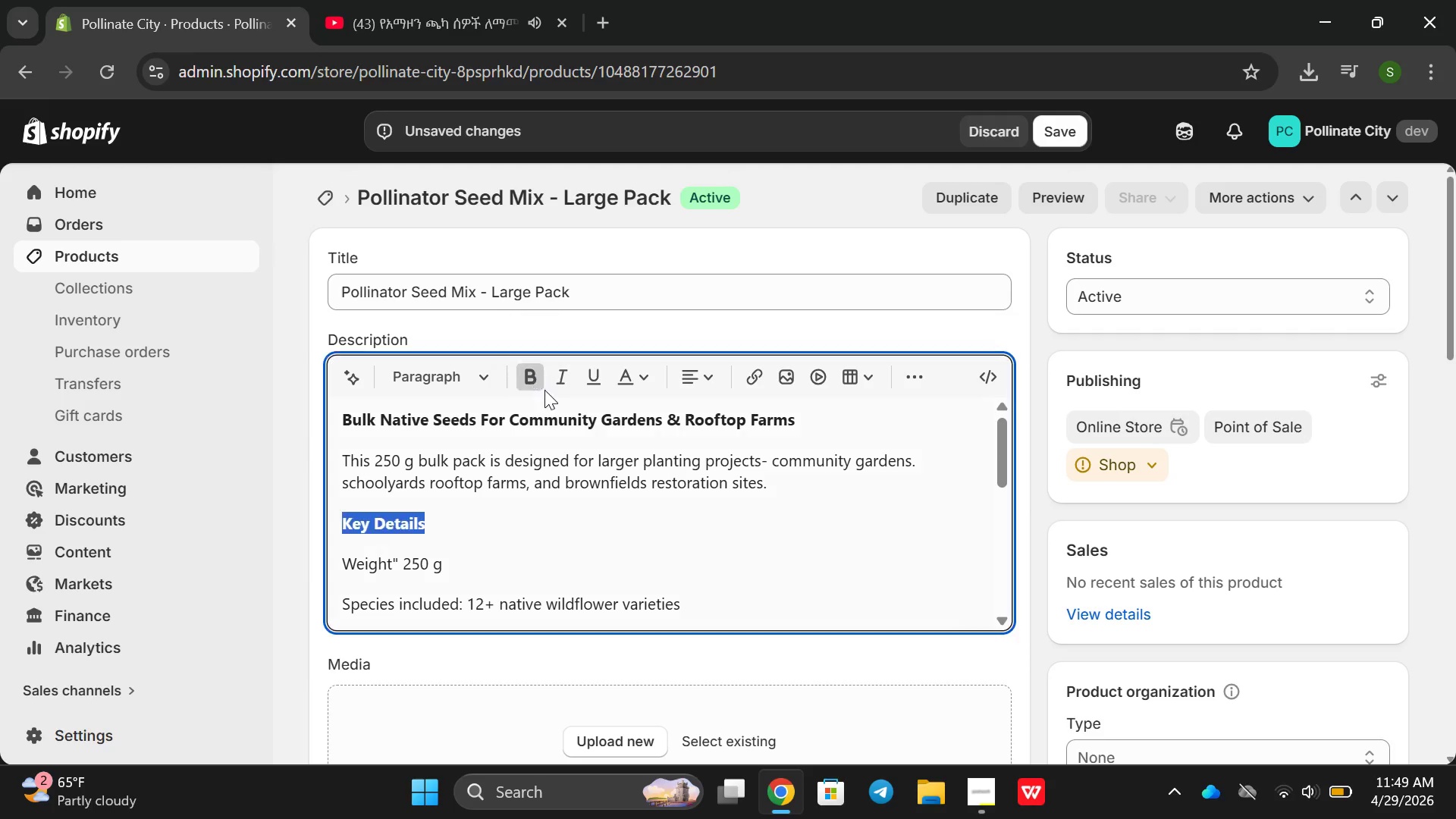 
left_click([537, 374])
 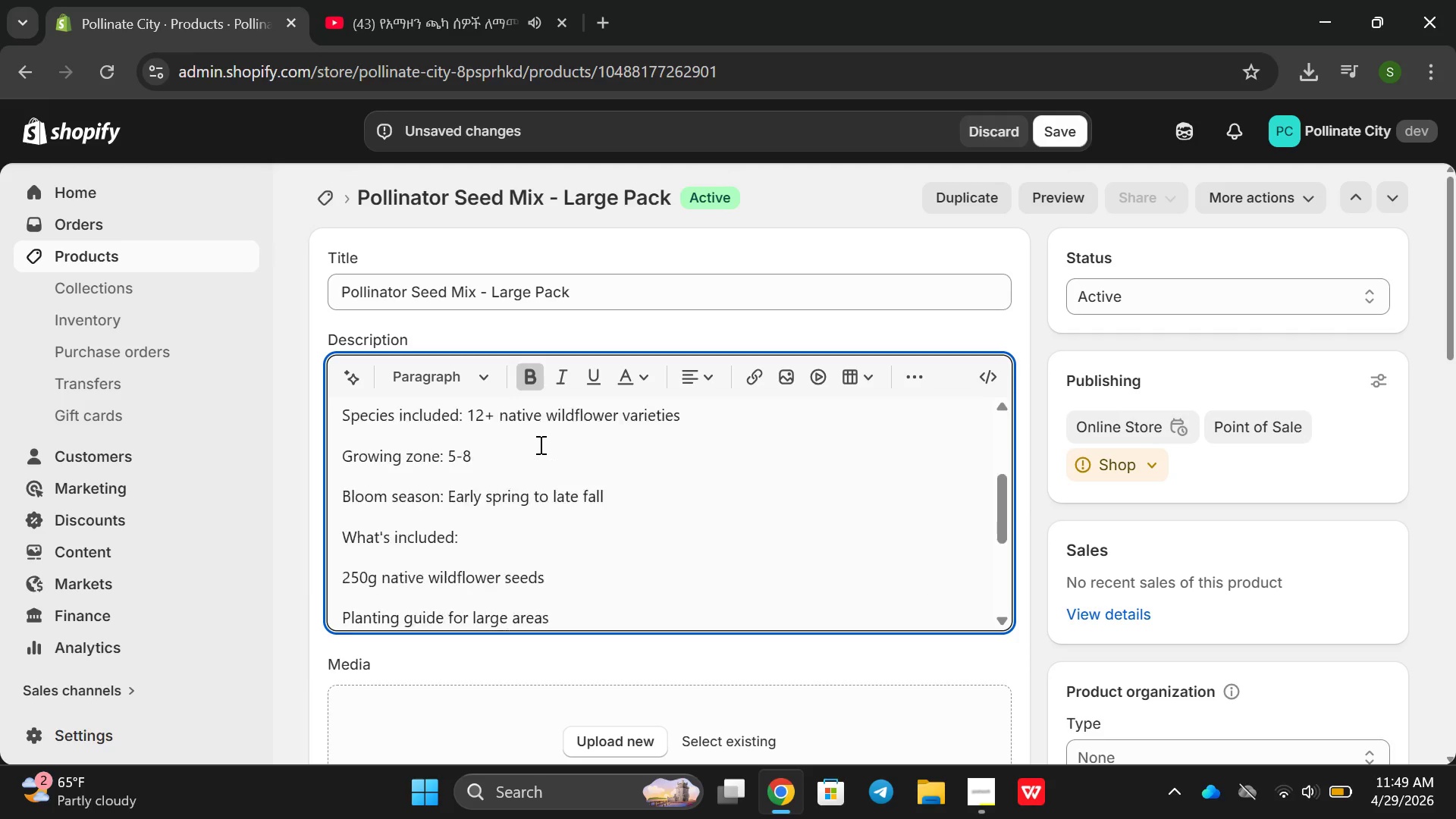 
scroll: coordinate [539, 444], scroll_direction: down, amount: 2.0
 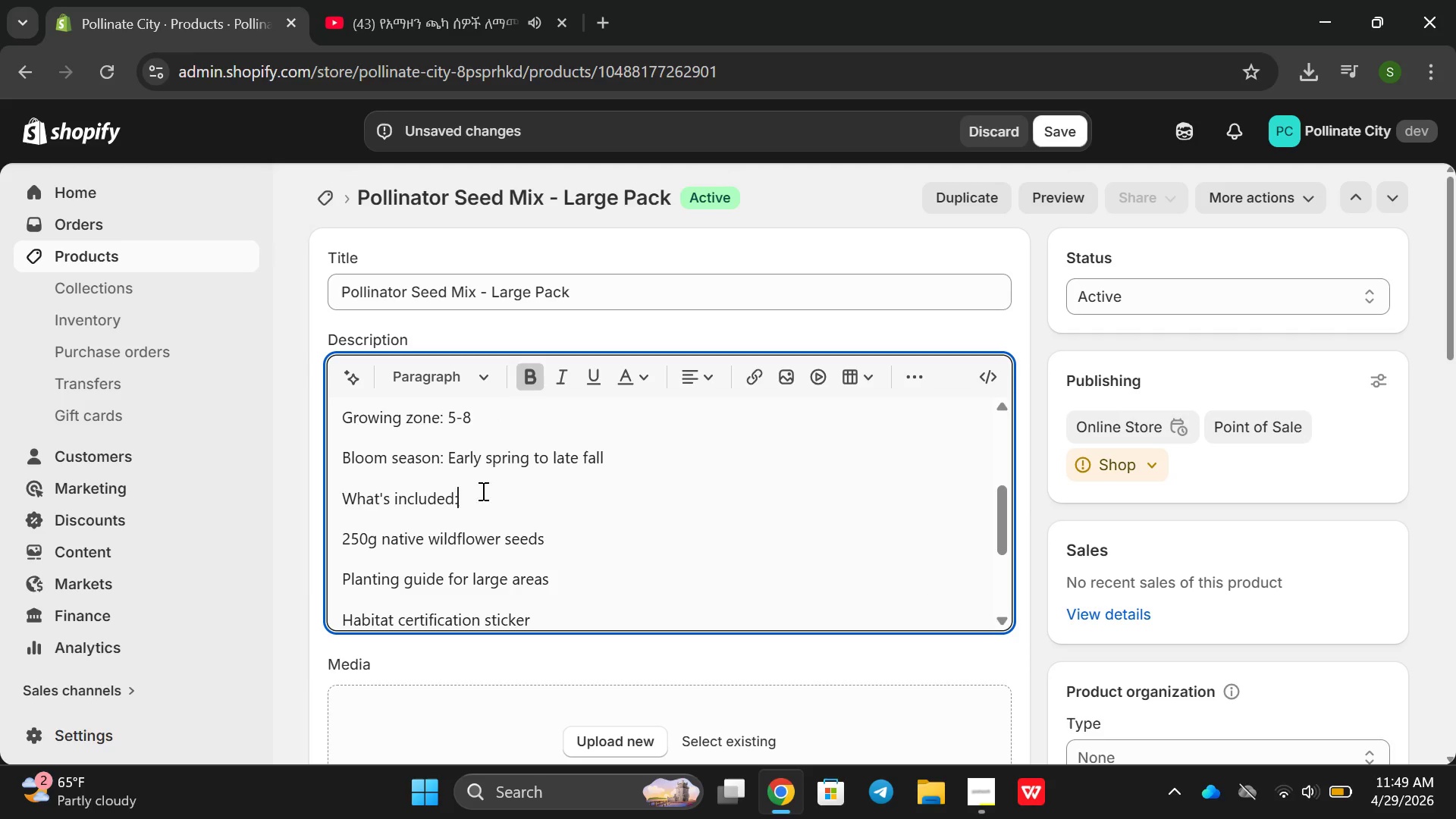 
left_click_drag(start_coordinate=[482, 491], to_coordinate=[246, 483])
 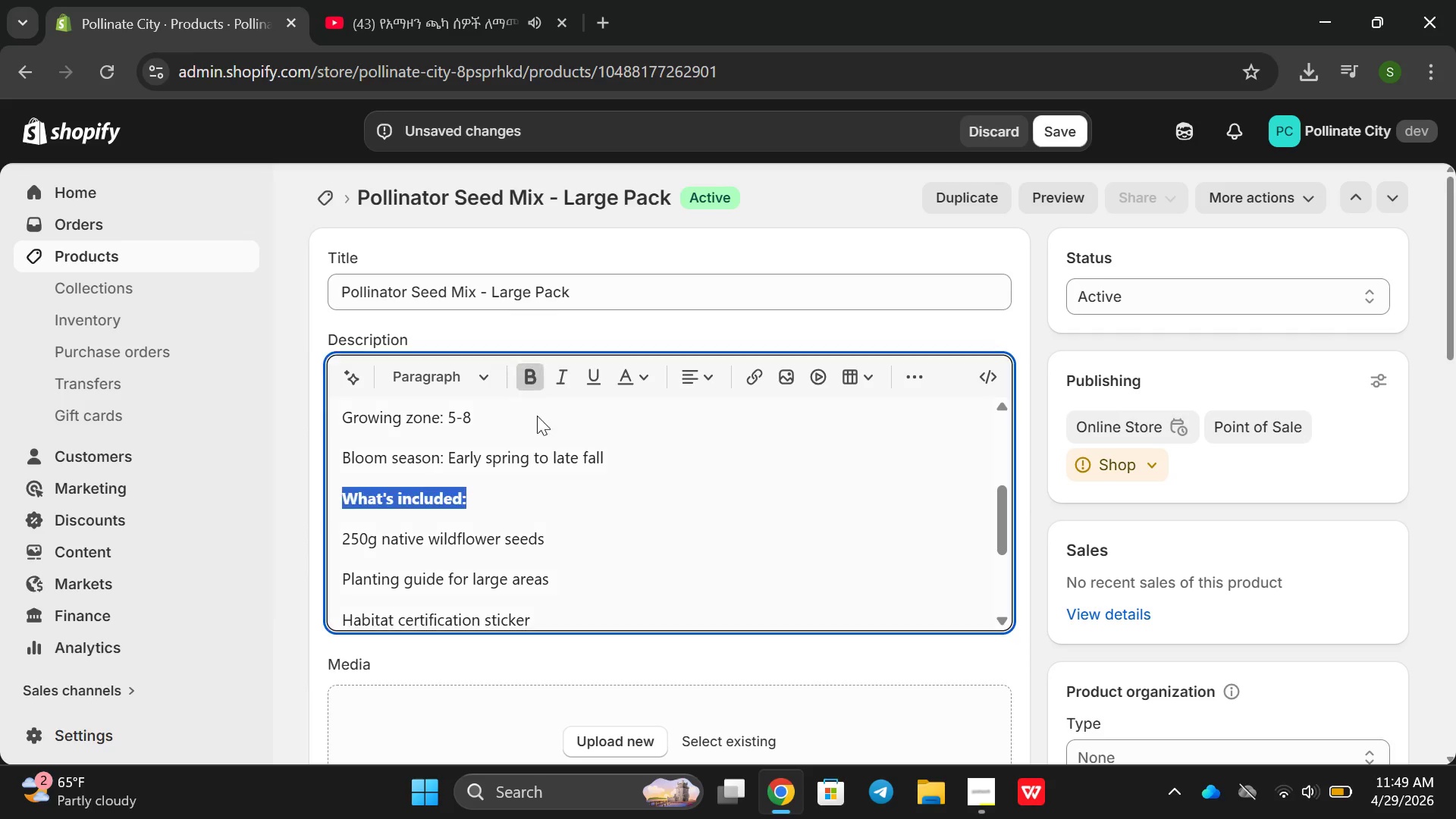 
left_click([529, 375])
 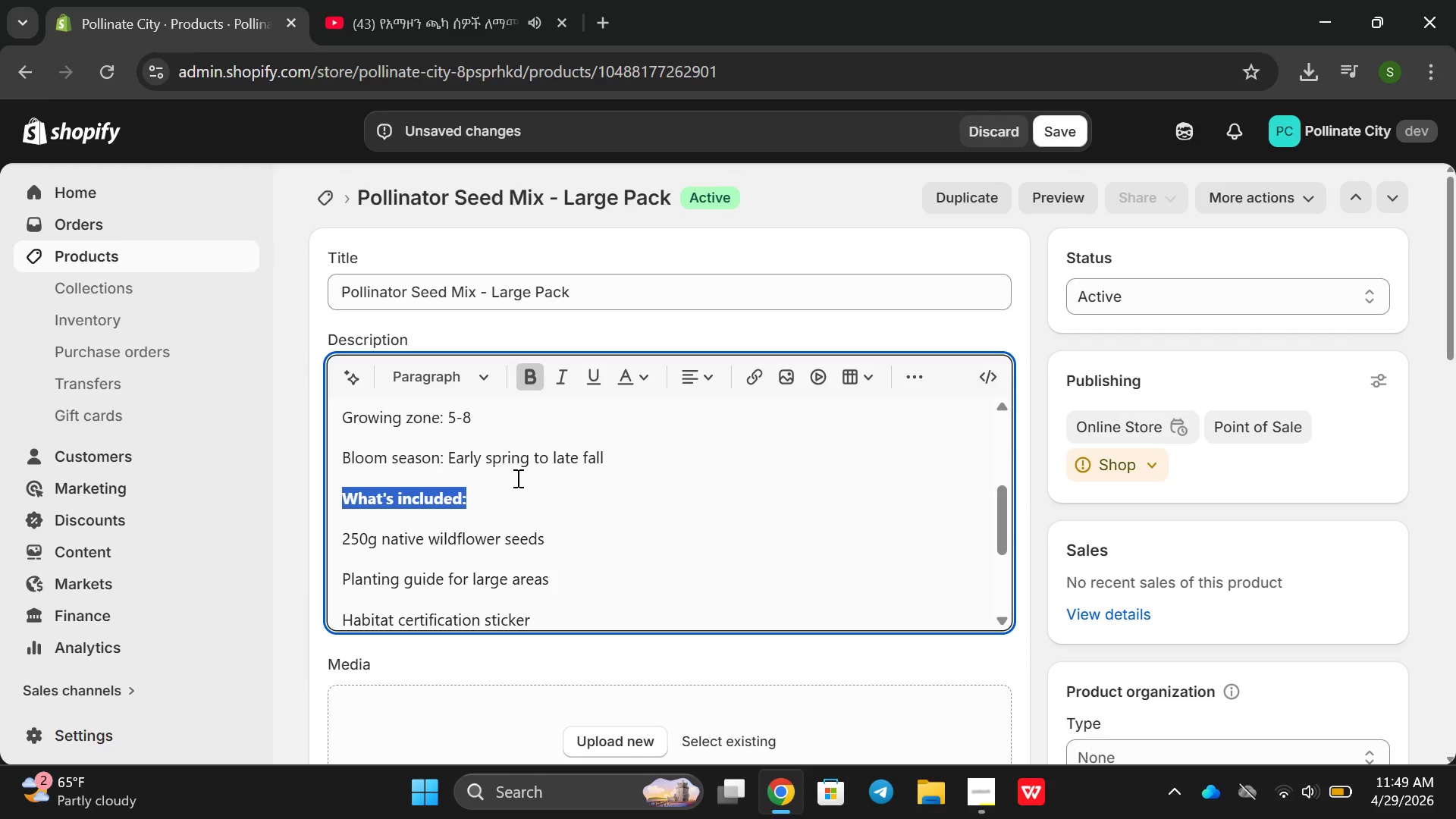 
scroll: coordinate [598, 509], scroll_direction: down, amount: 2.0
 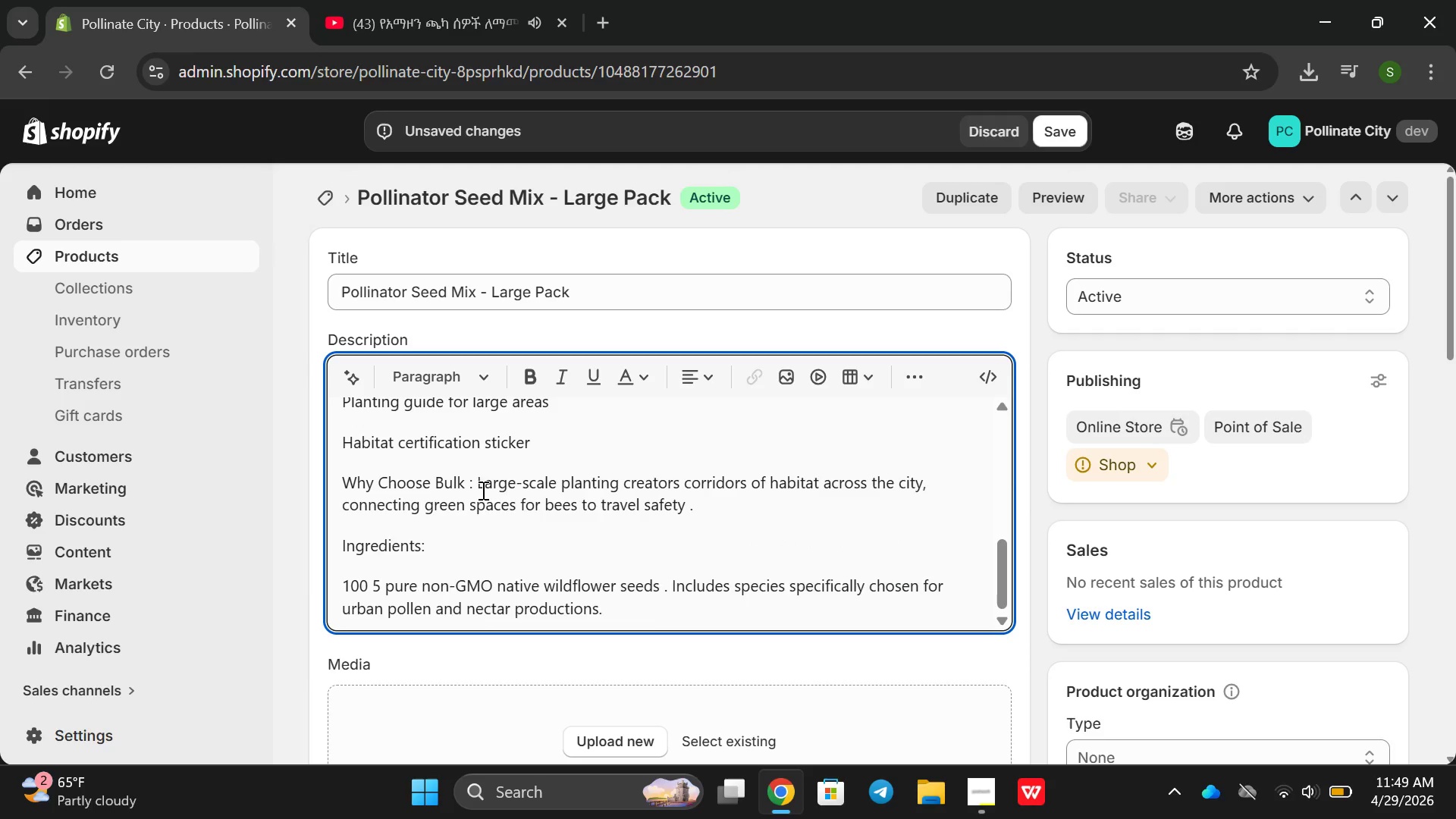 
key(Enter)
 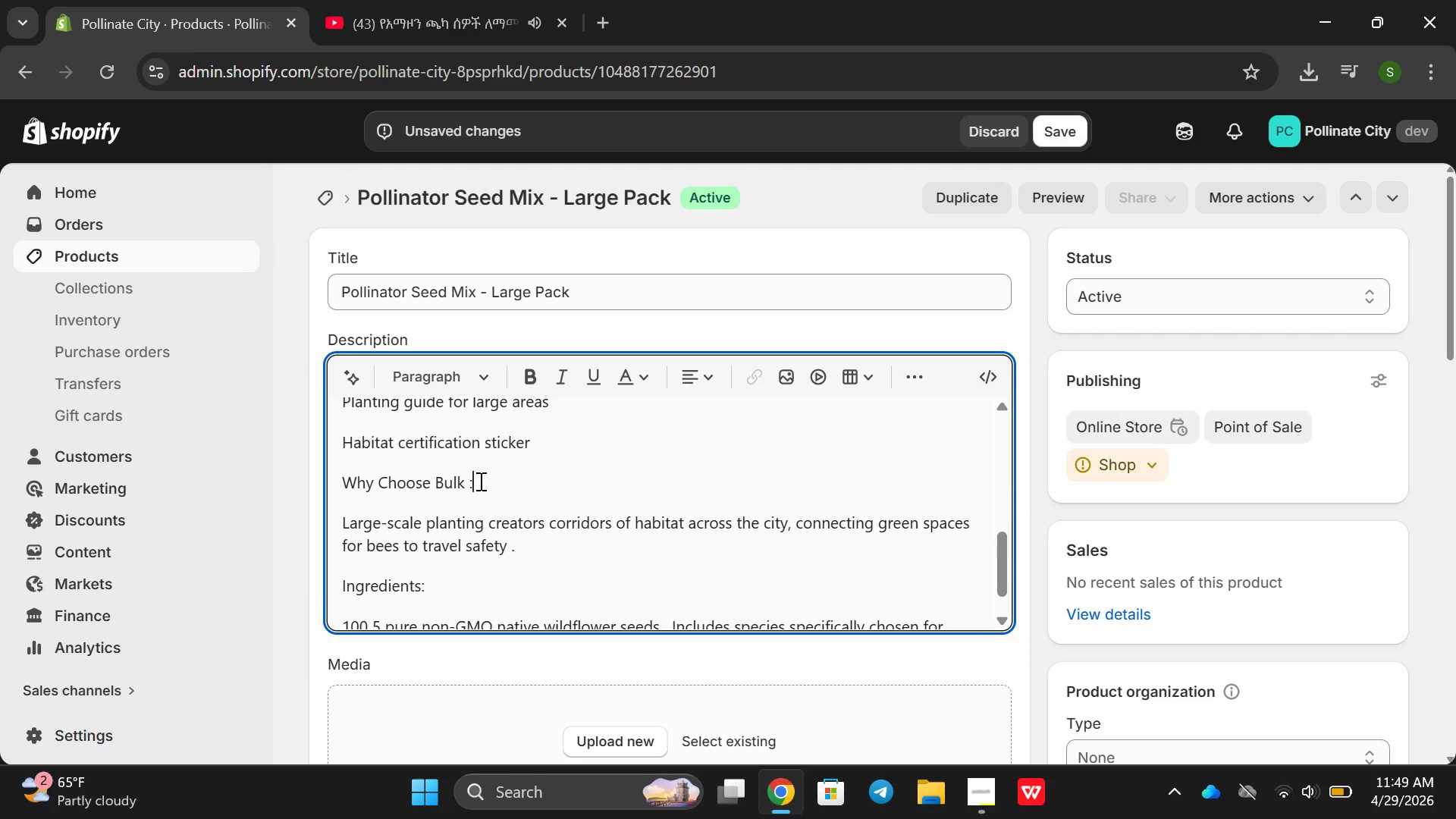 
left_click_drag(start_coordinate=[479, 481], to_coordinate=[295, 471])
 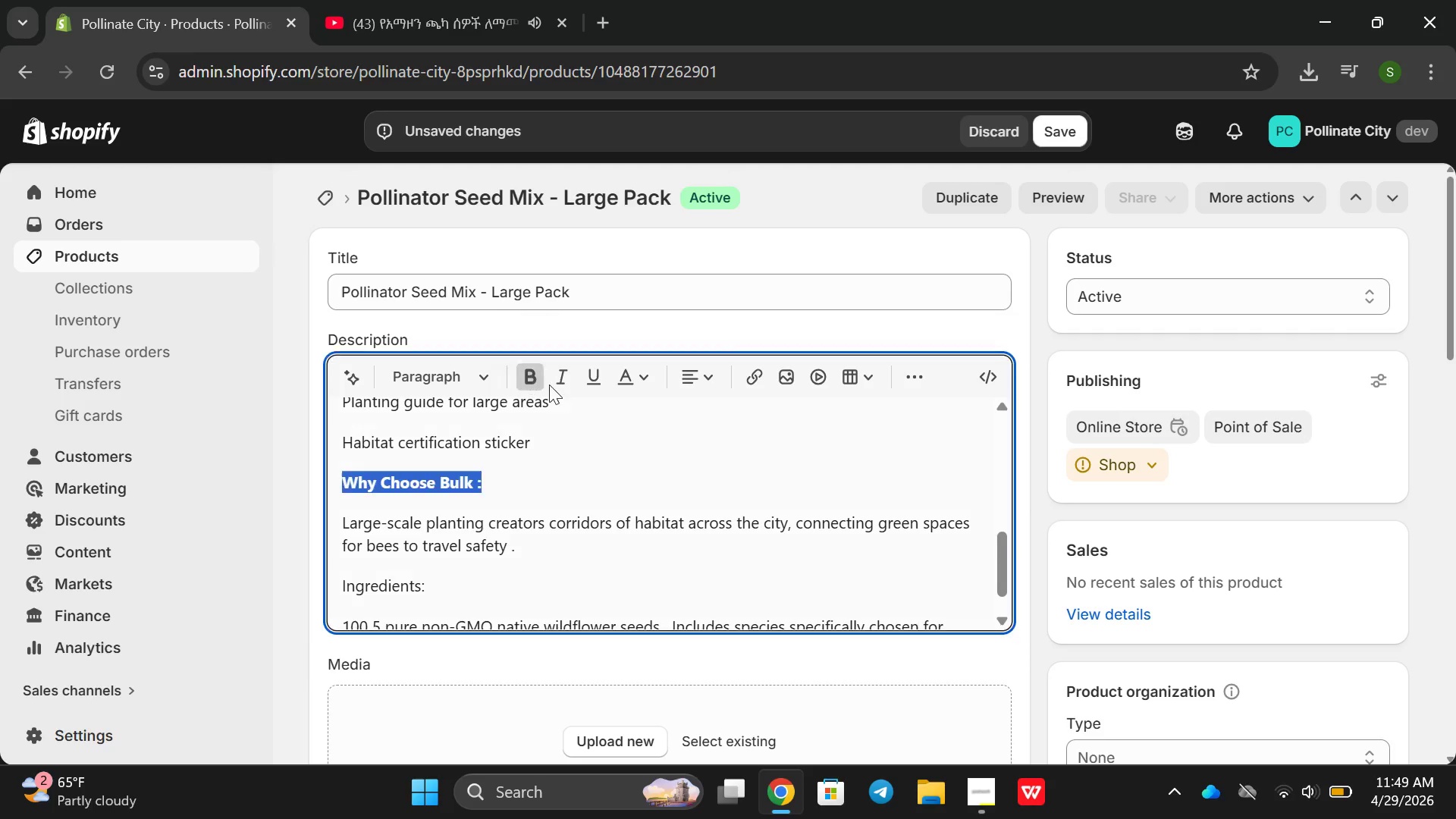 
left_click([526, 371])
 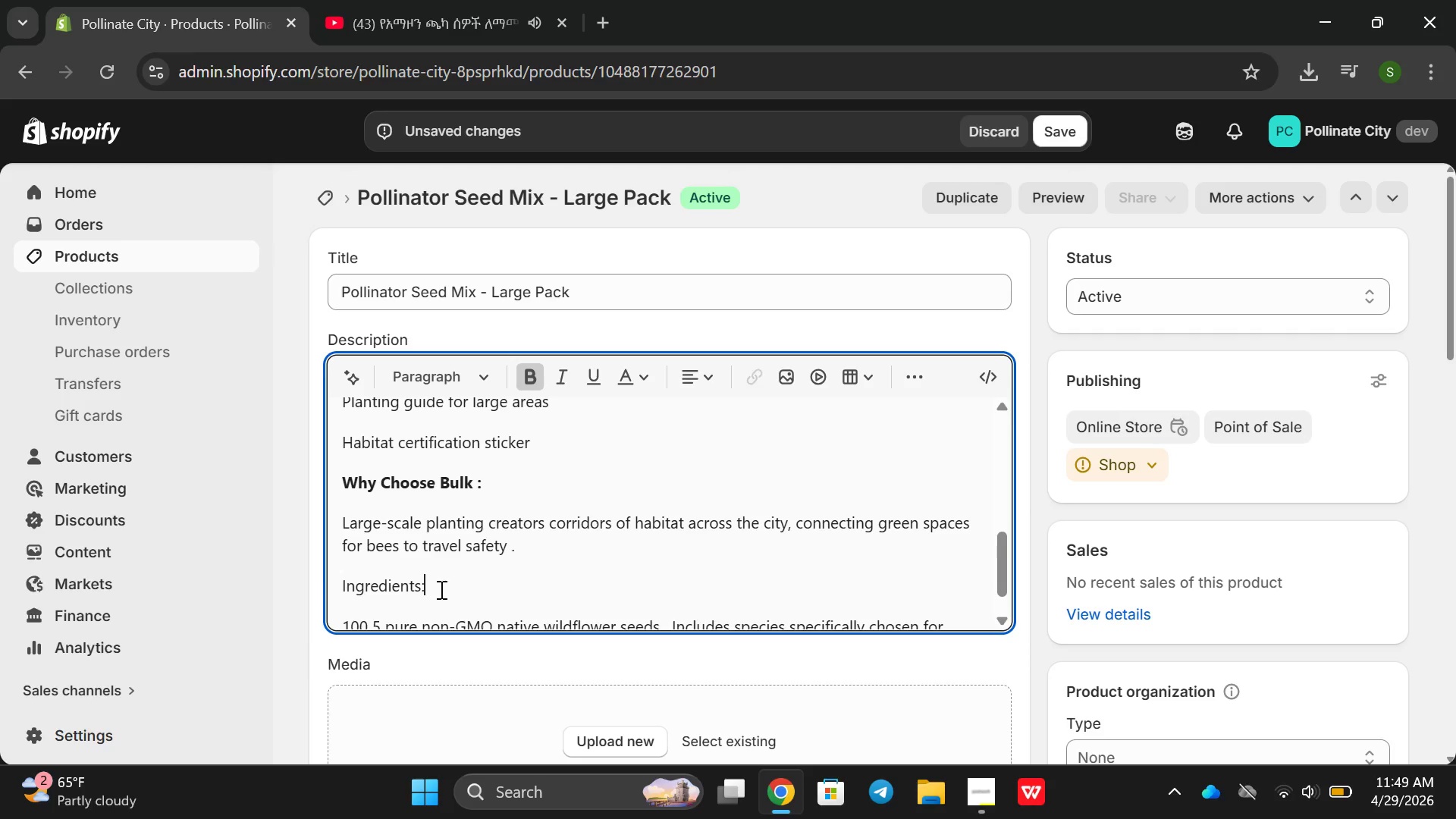 
left_click_drag(start_coordinate=[519, 589], to_coordinate=[296, 588])
 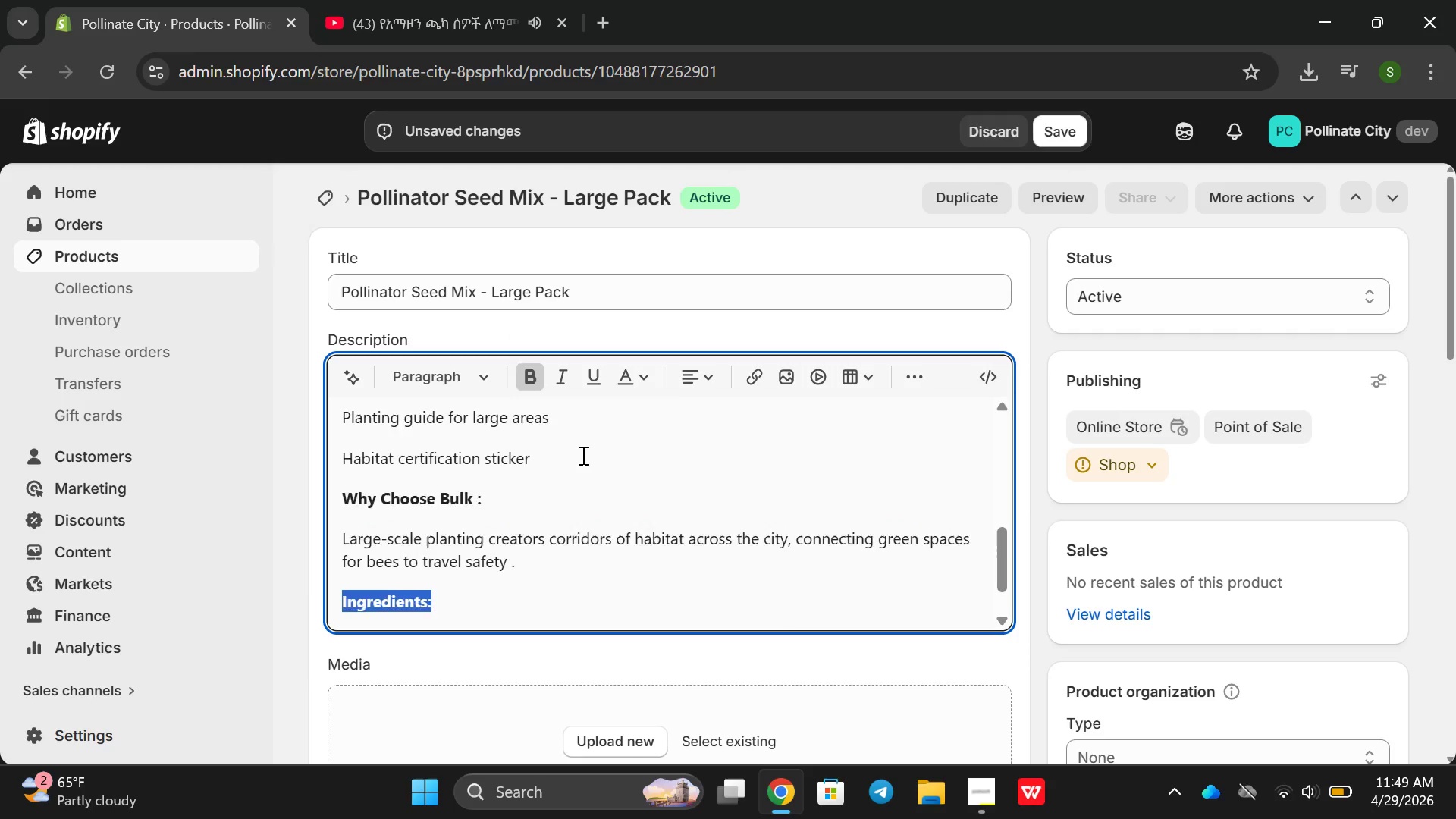 
scroll: coordinate [583, 460], scroll_direction: up, amount: 5.0
 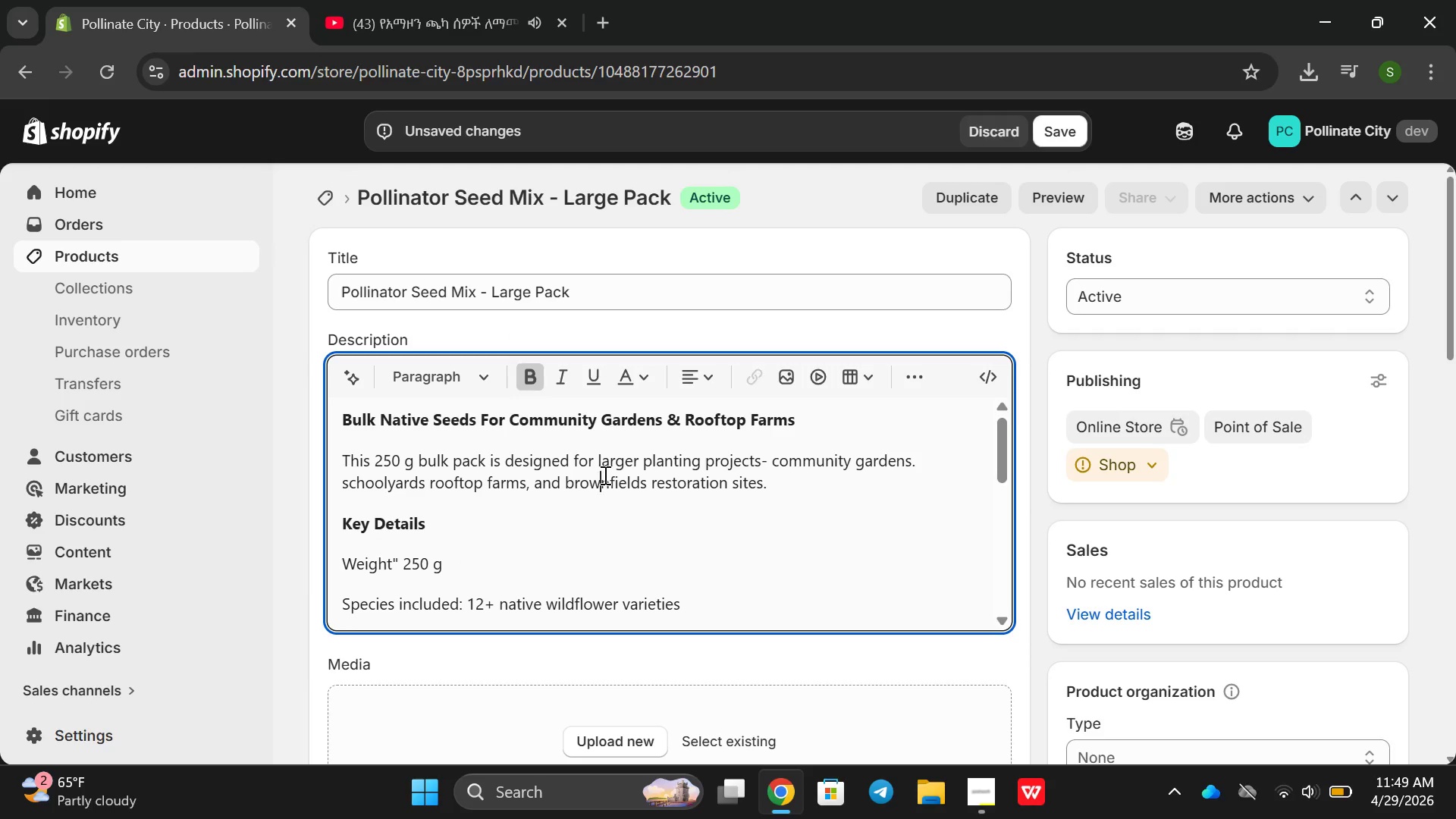 
left_click([604, 475])
 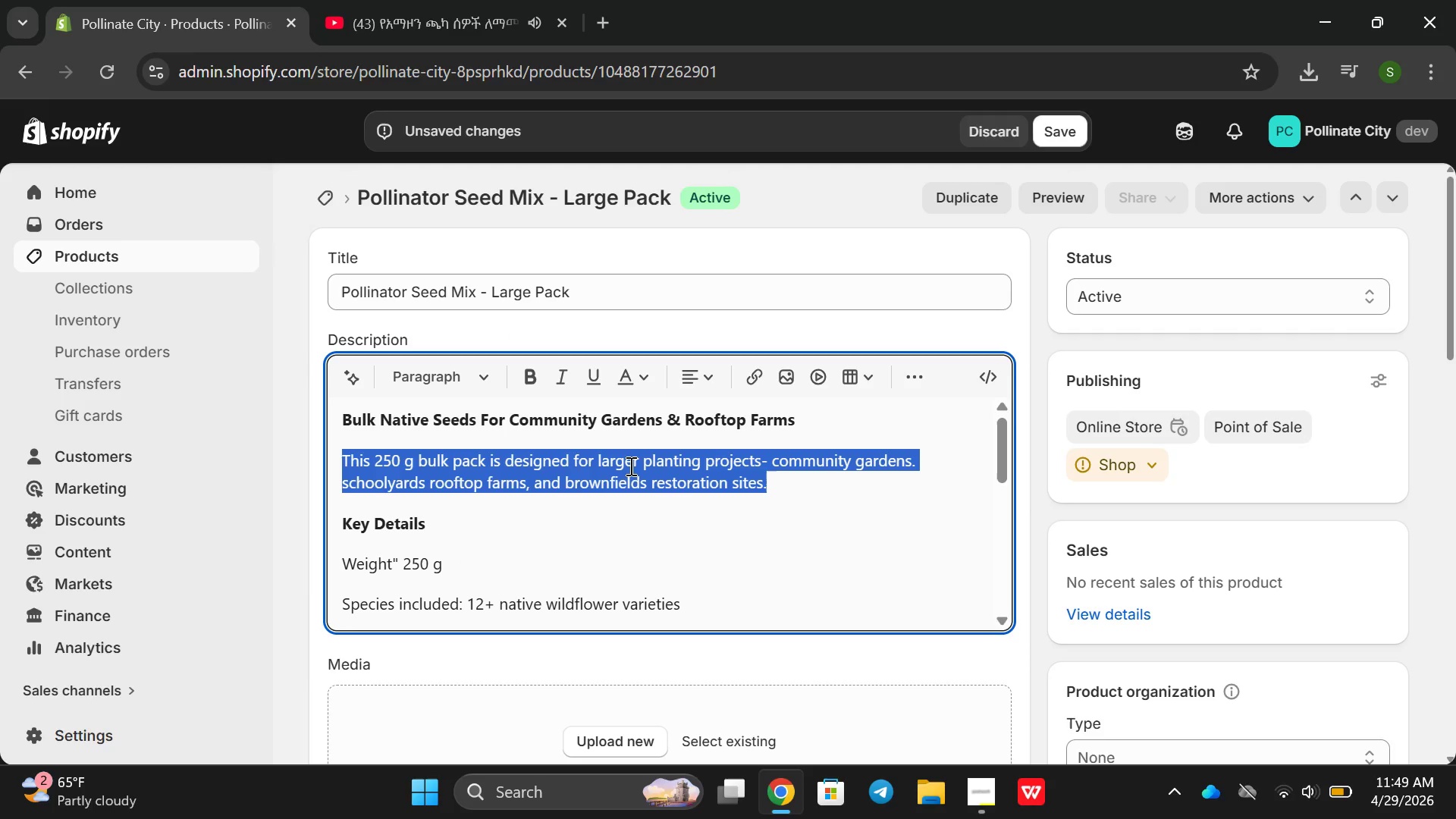 
triple_click([605, 475])
 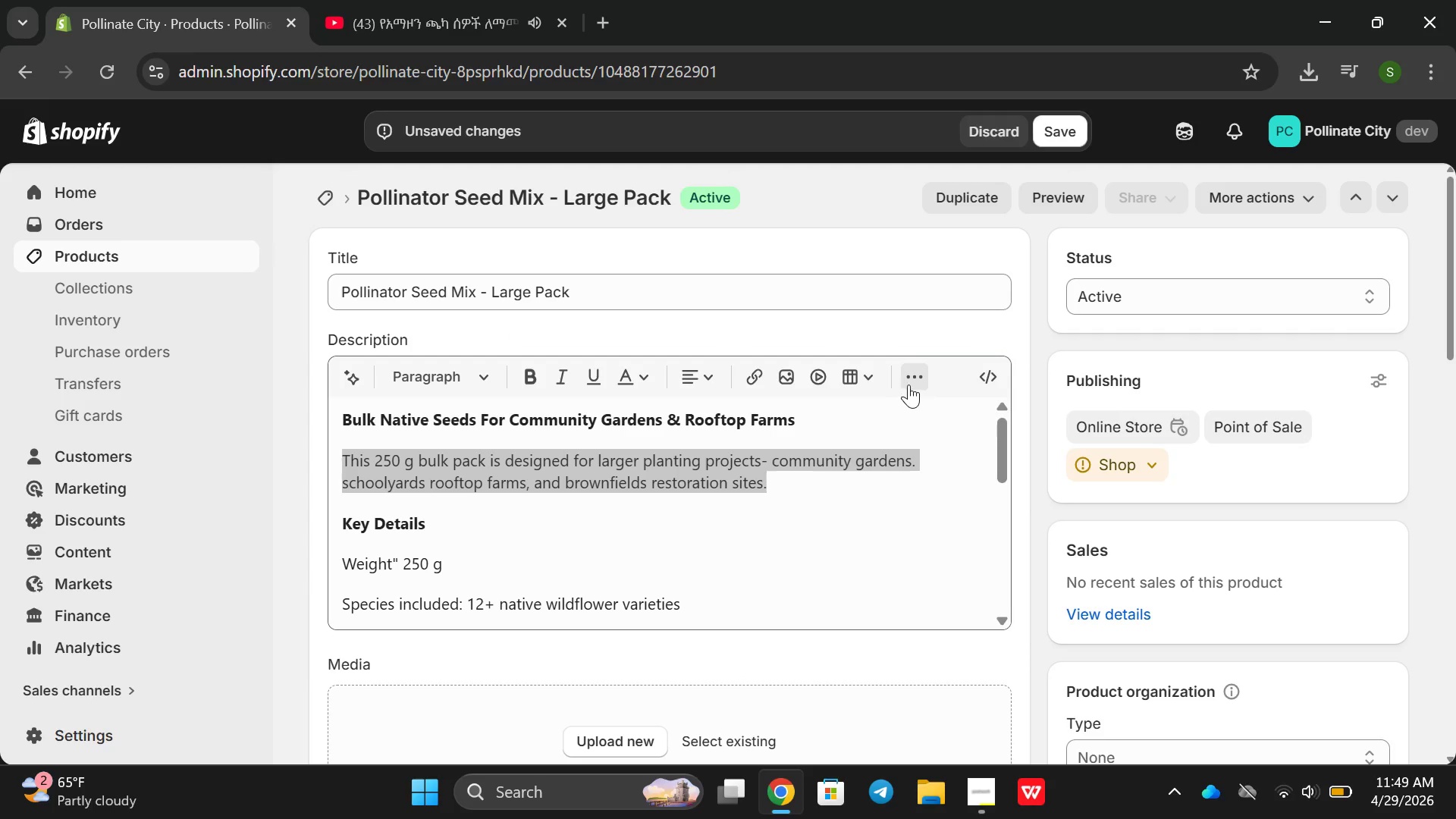 
left_click([905, 385])
 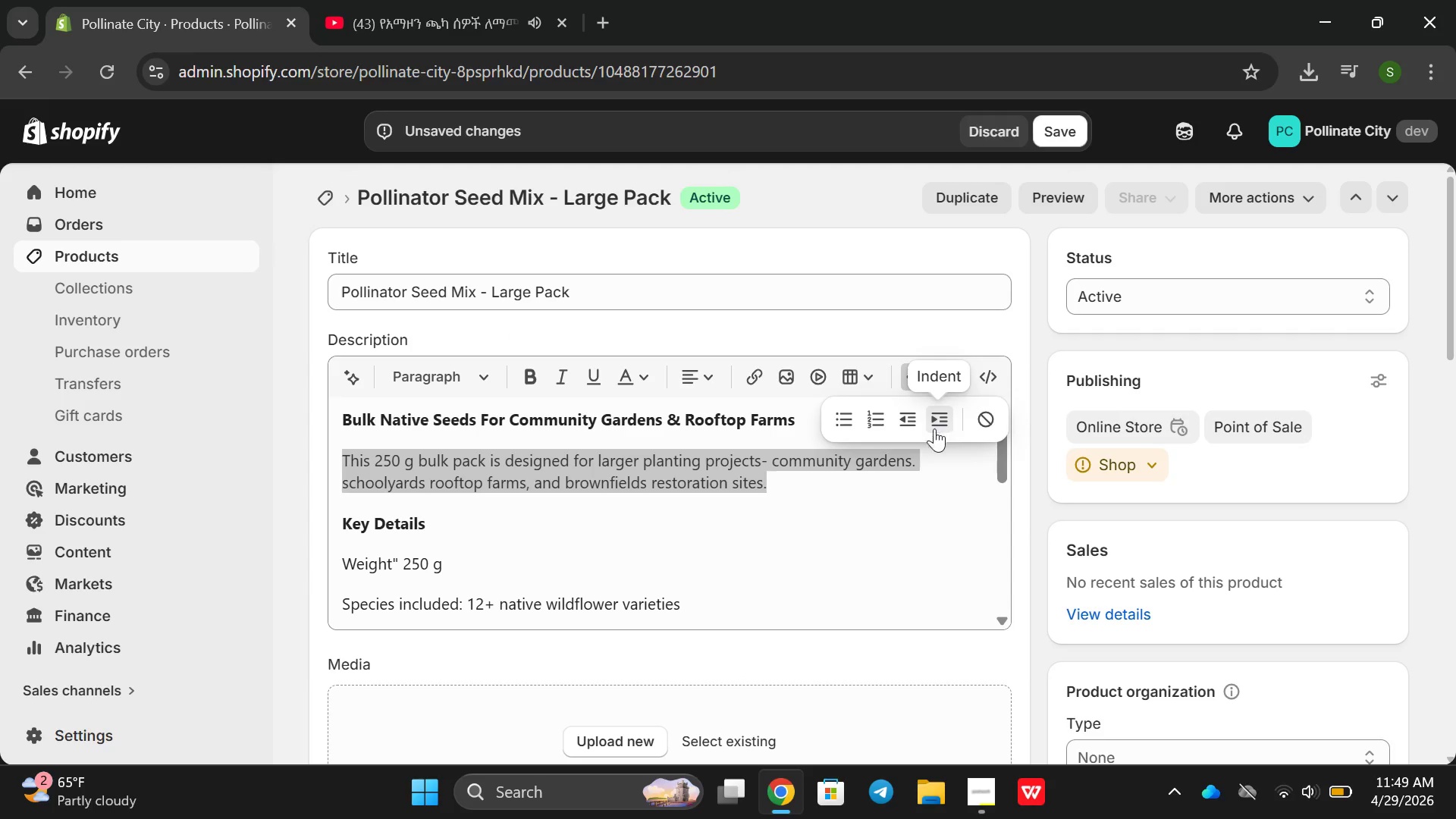 
left_click([938, 425])
 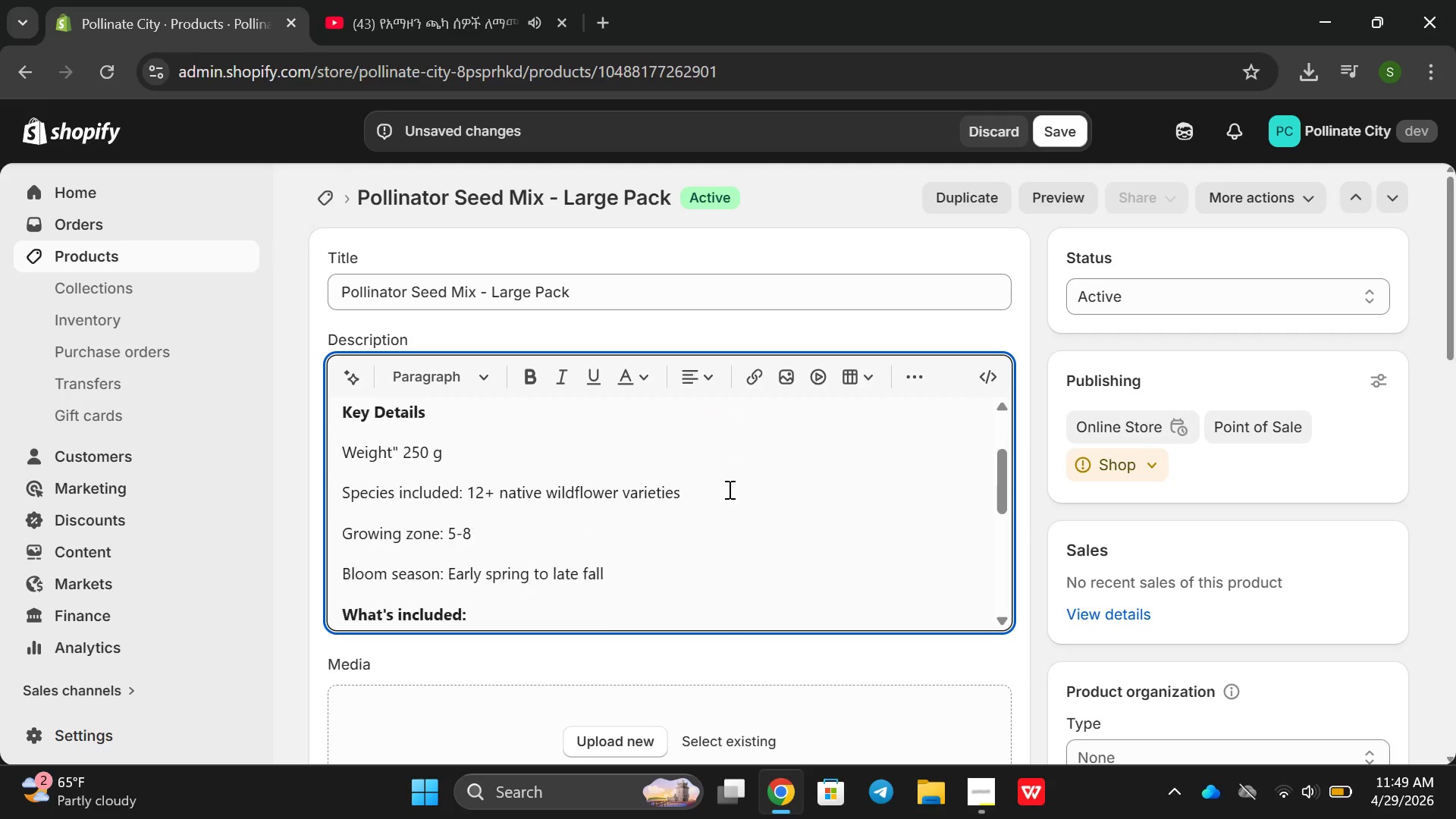 
scroll: coordinate [736, 488], scroll_direction: down, amount: 1.0
 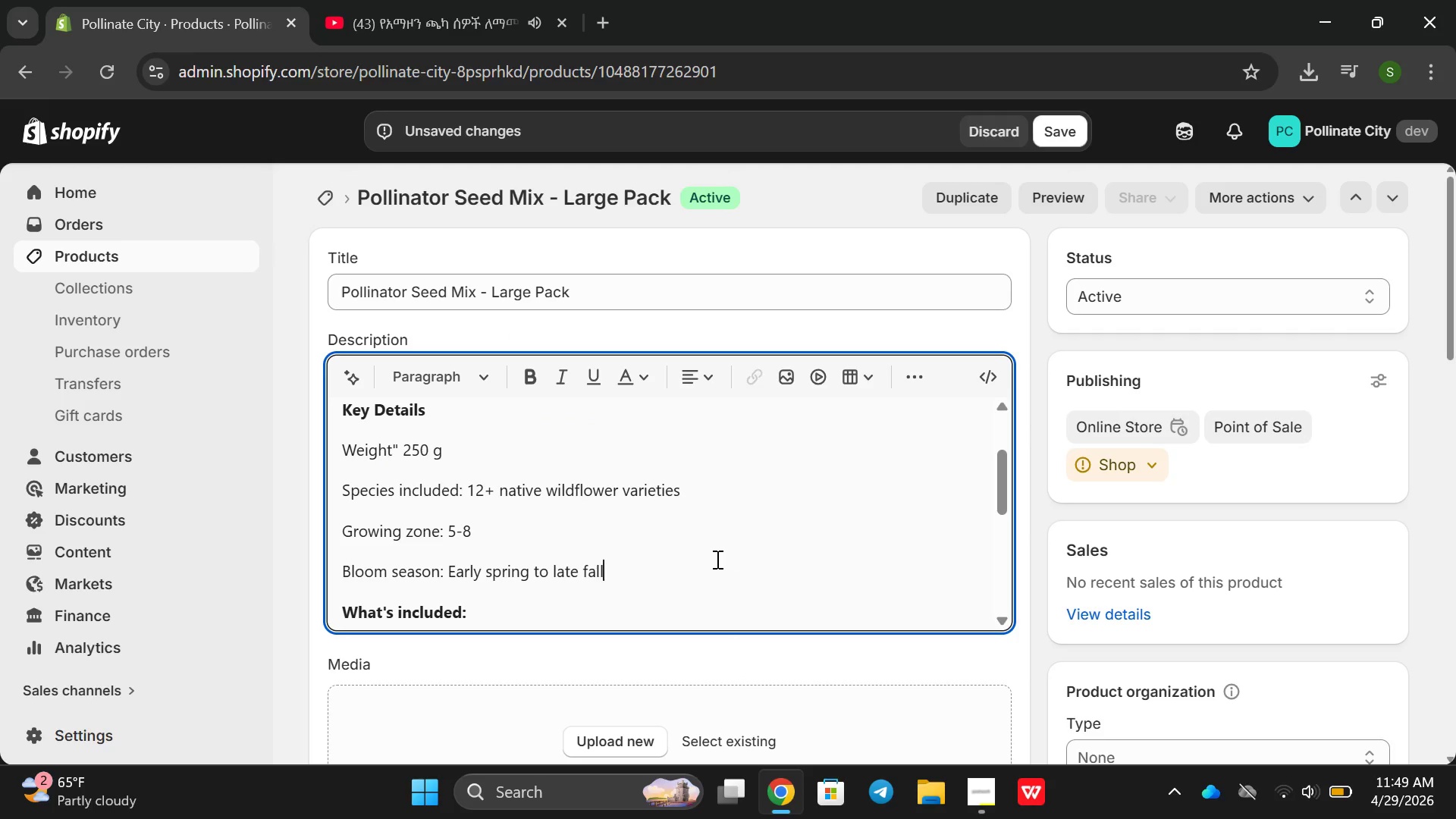 
left_click_drag(start_coordinate=[720, 559], to_coordinate=[310, 425])
 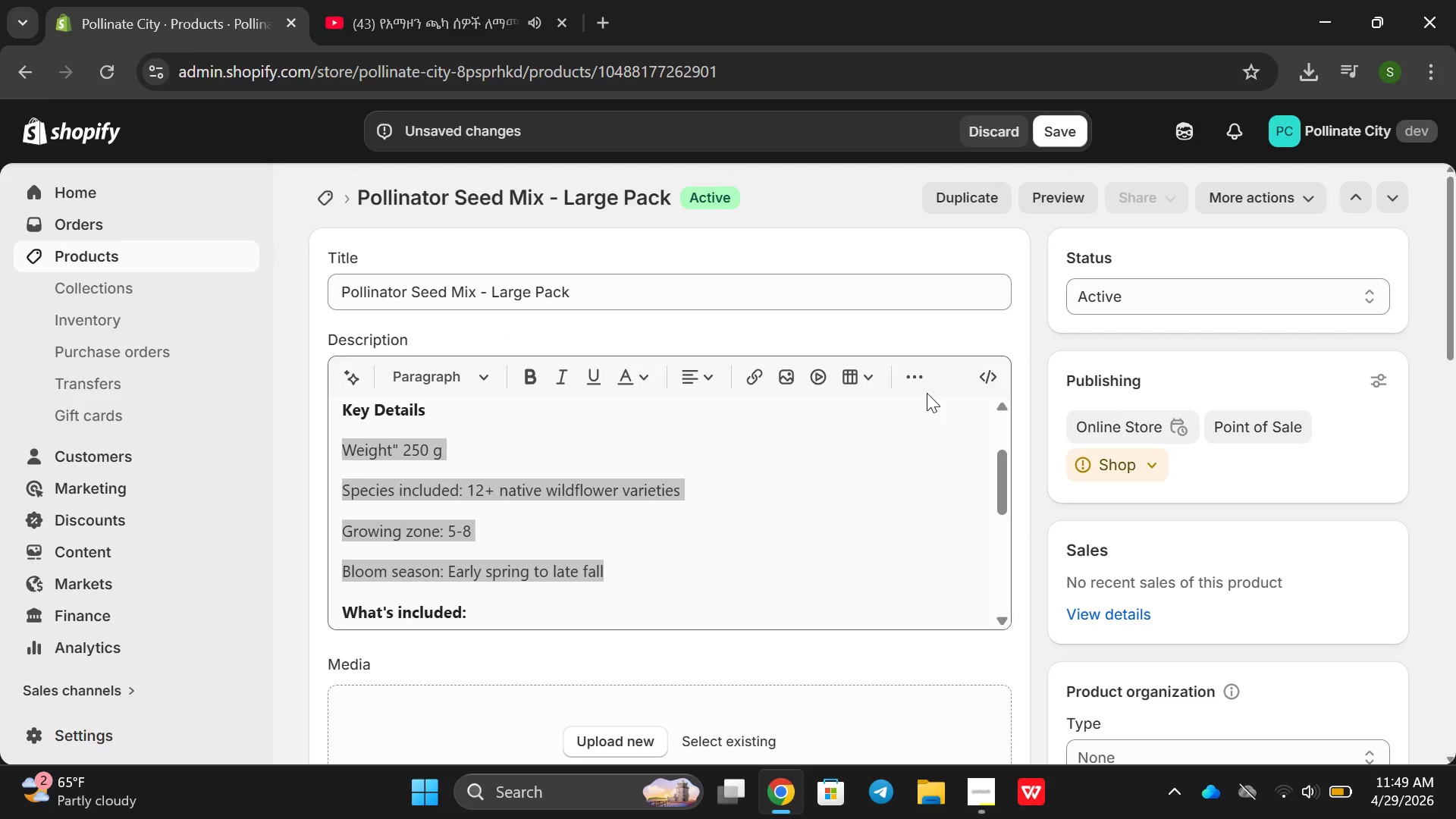 
left_click([911, 385])
 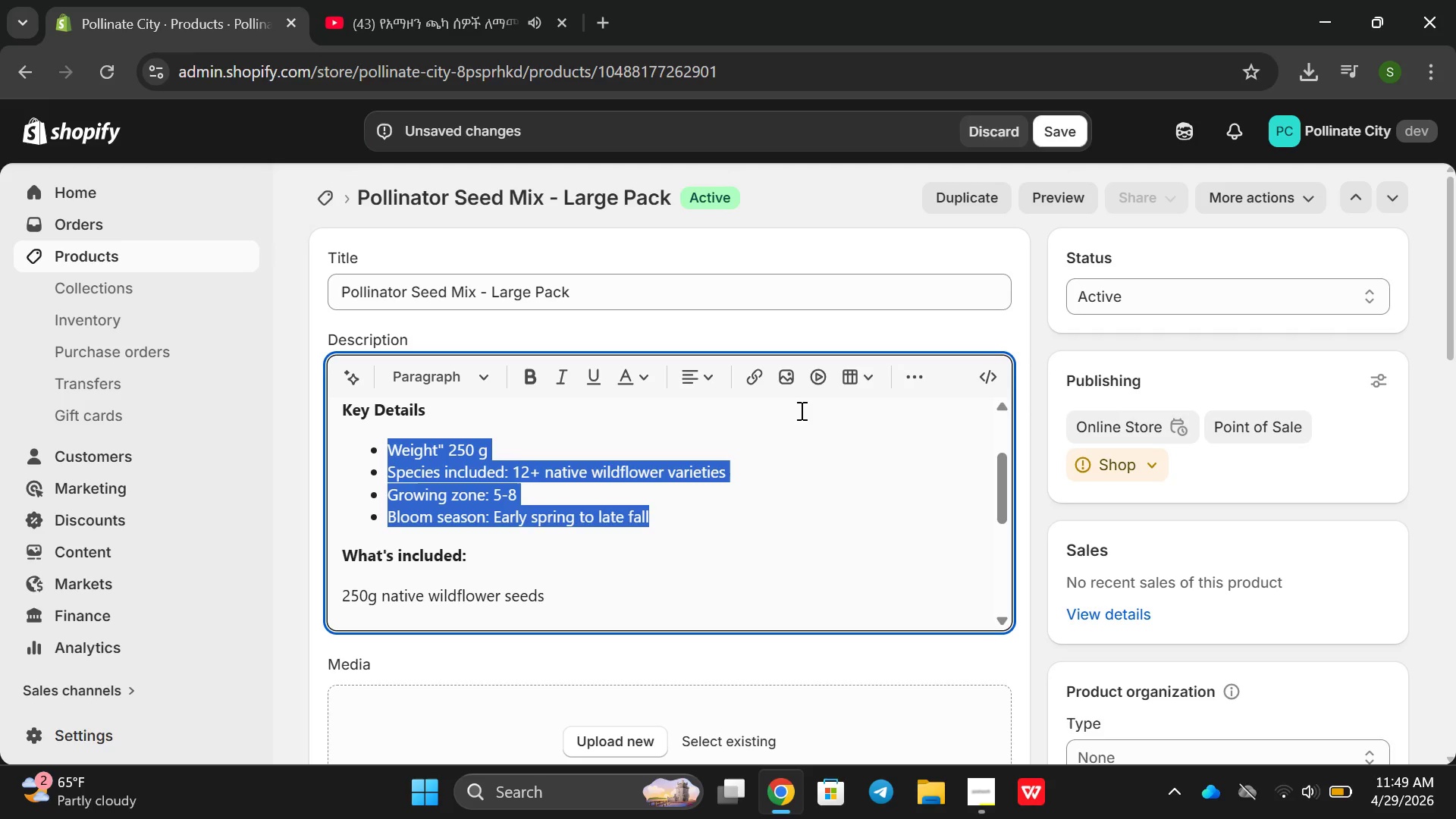 
scroll: coordinate [759, 461], scroll_direction: down, amount: 1.0
 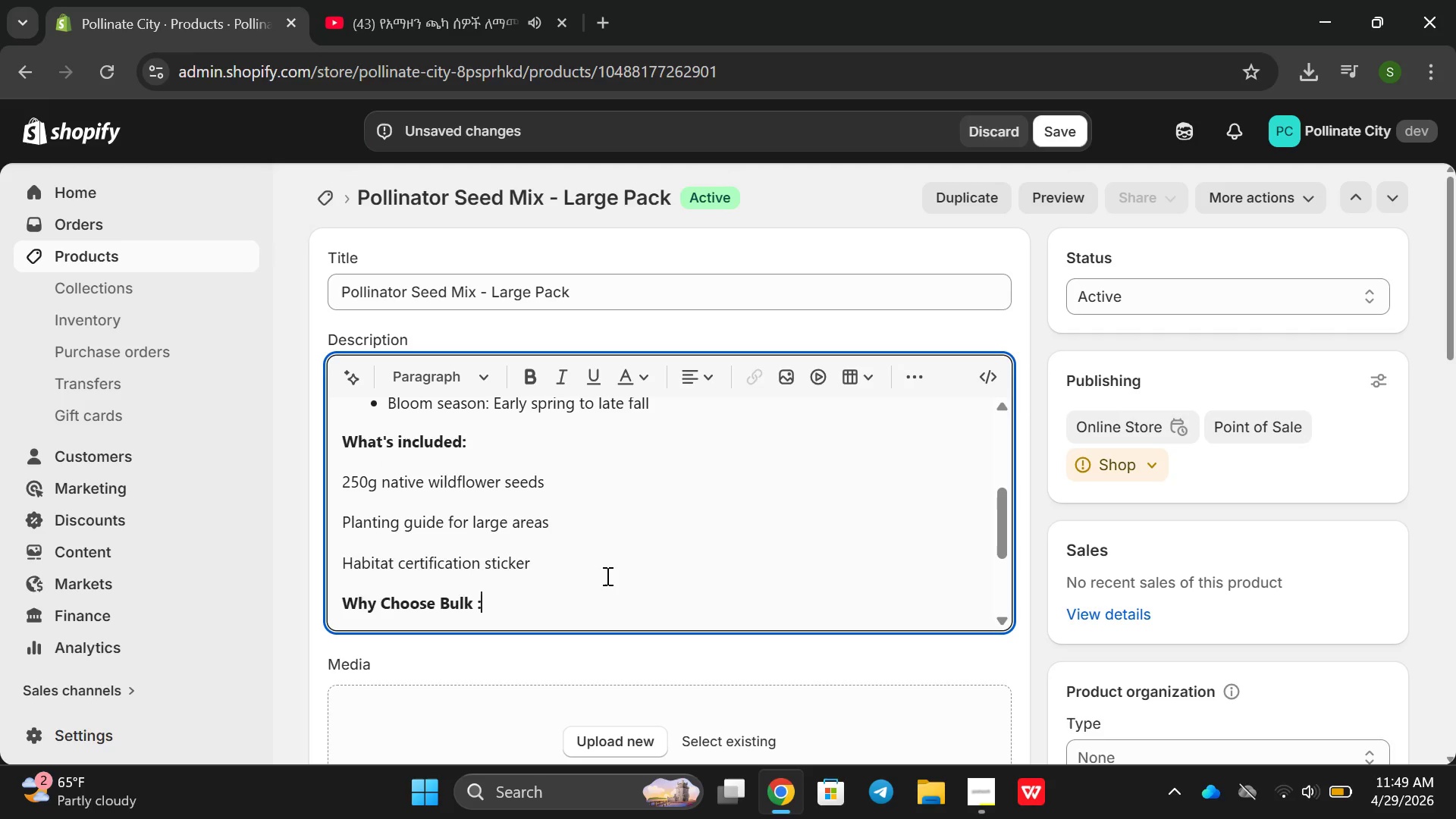 
left_click_drag(start_coordinate=[608, 576], to_coordinate=[346, 474])
 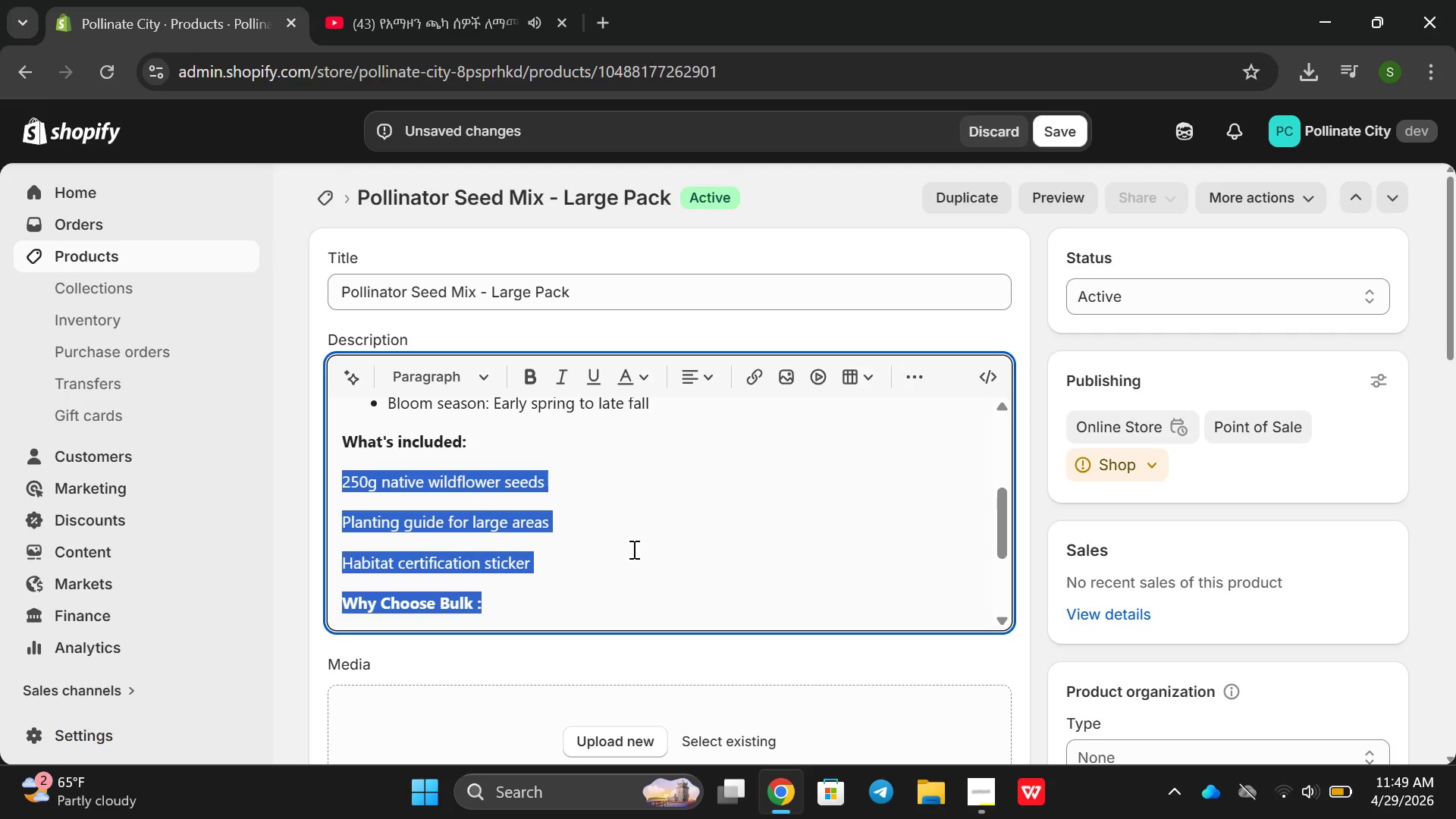 
double_click([569, 520])
 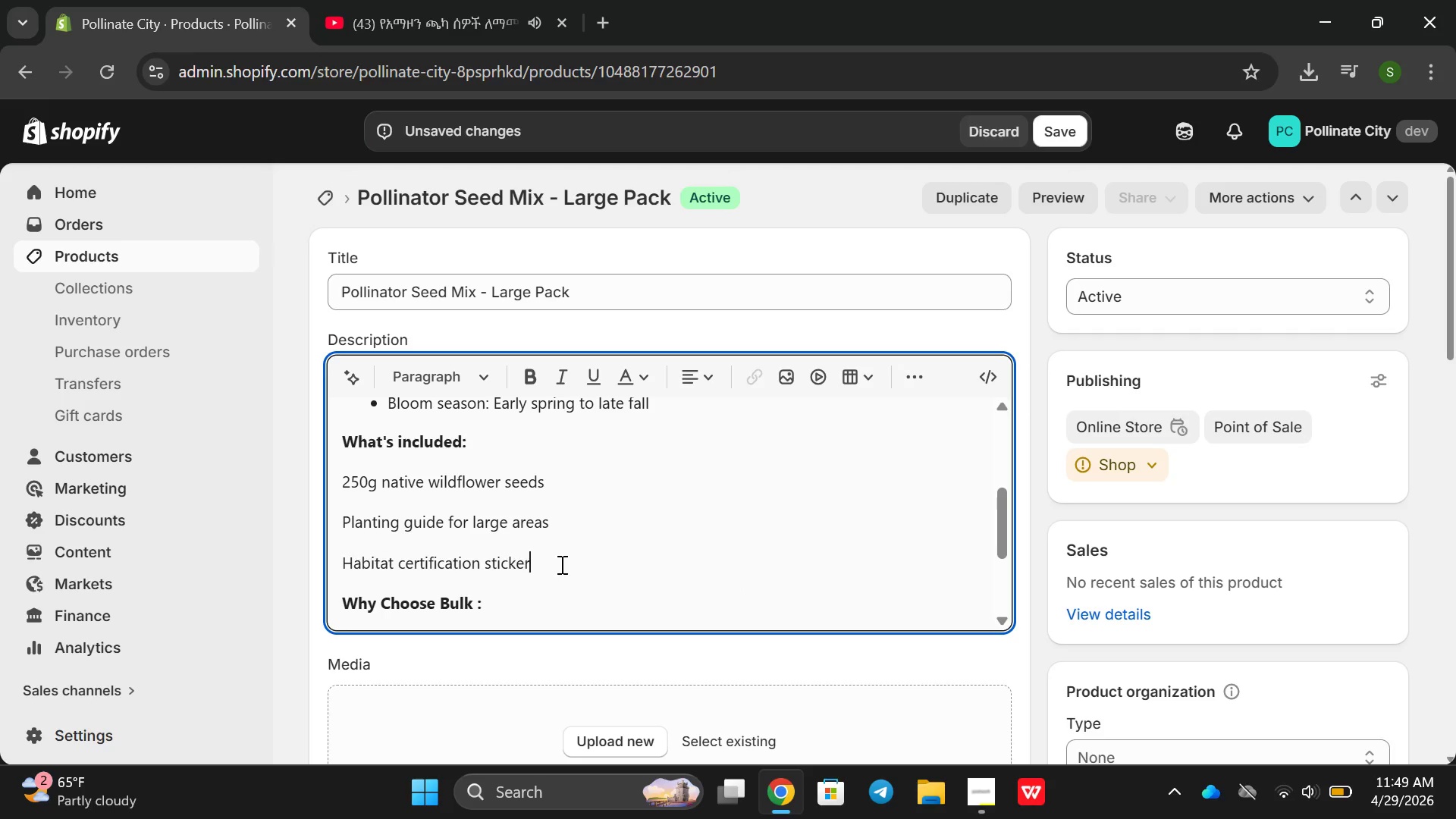 
left_click_drag(start_coordinate=[584, 564], to_coordinate=[330, 473])
 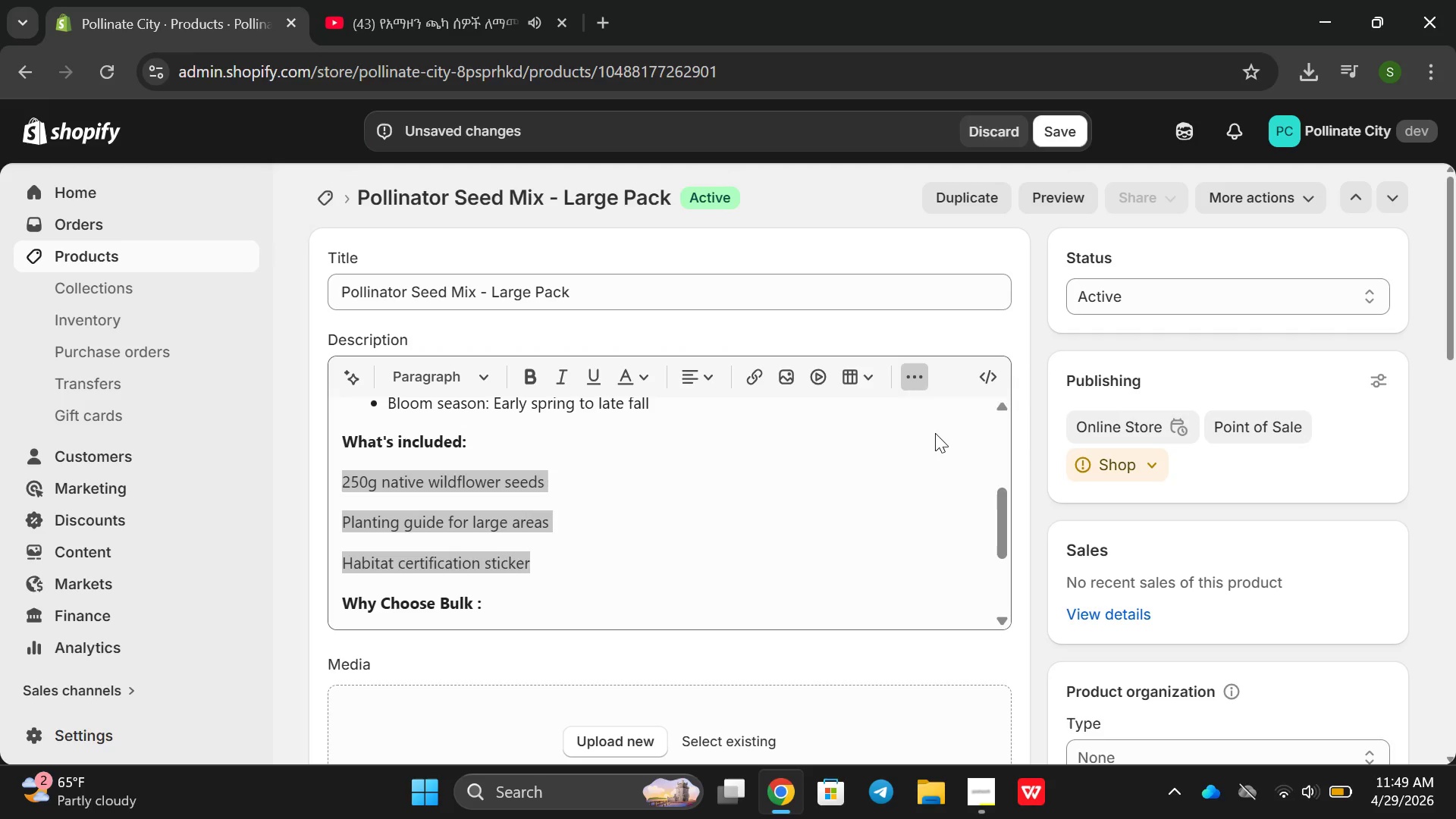 
left_click([915, 373])
 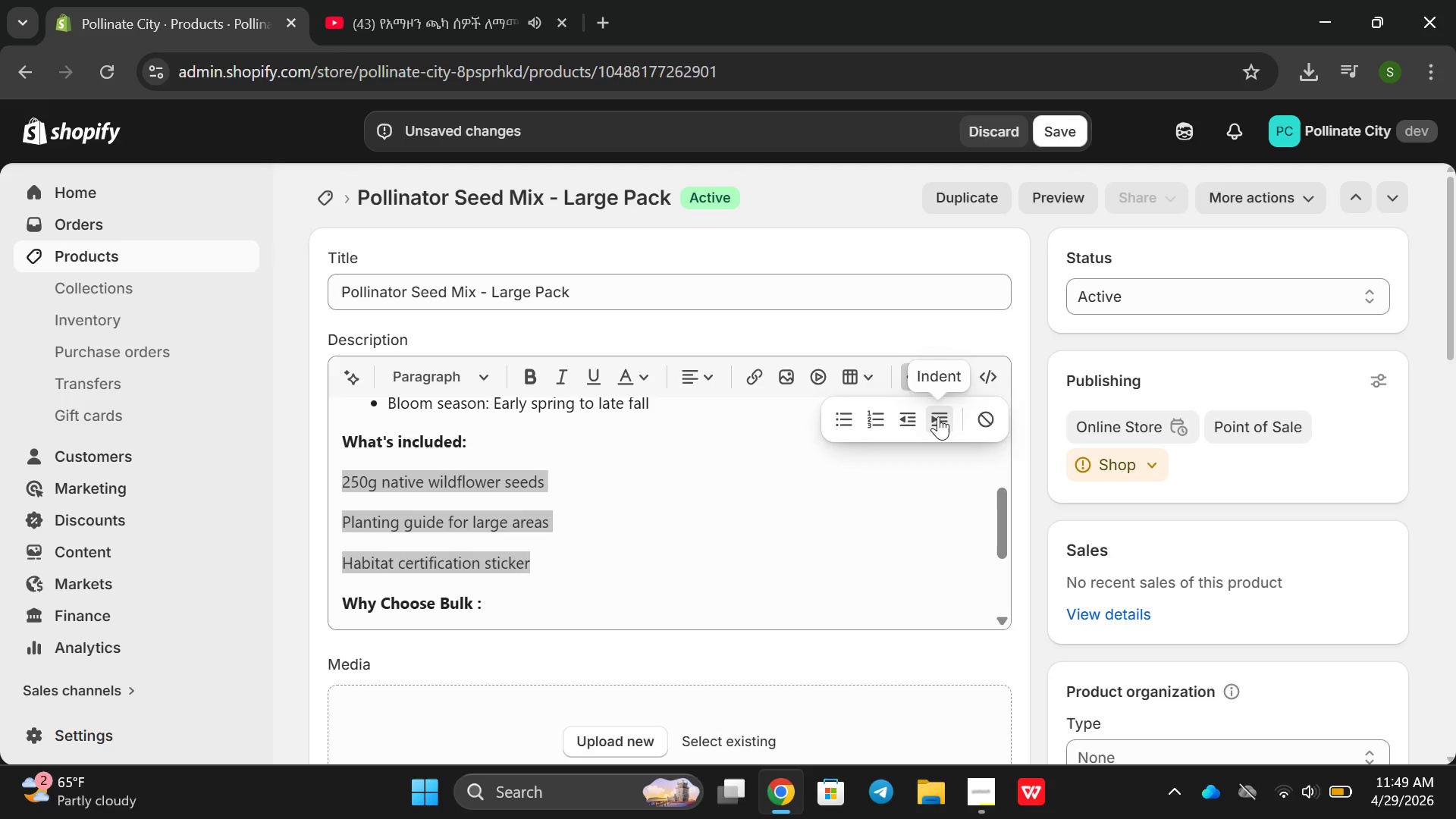 
left_click([938, 416])
 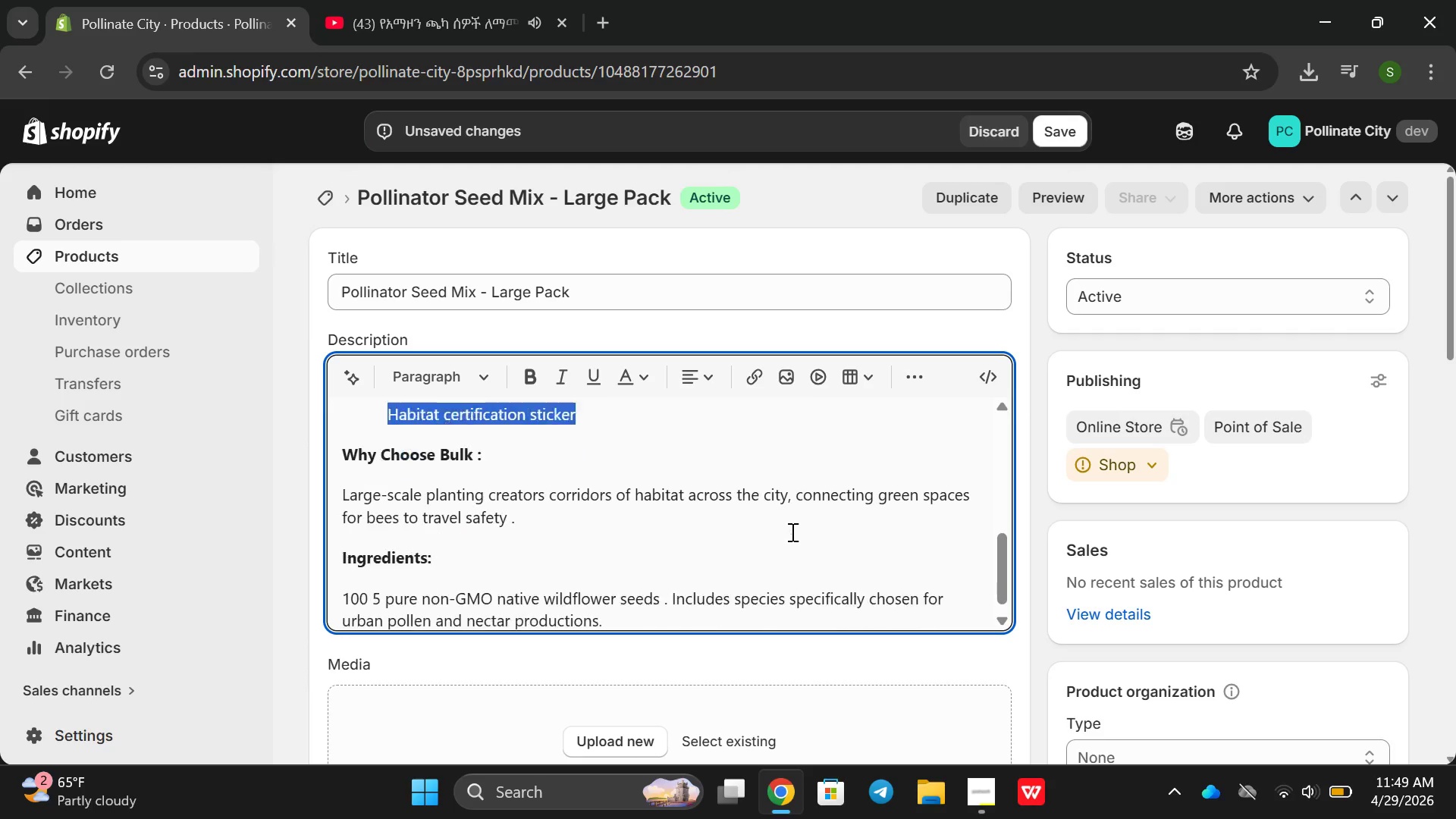 
scroll: coordinate [796, 532], scroll_direction: down, amount: 2.0
 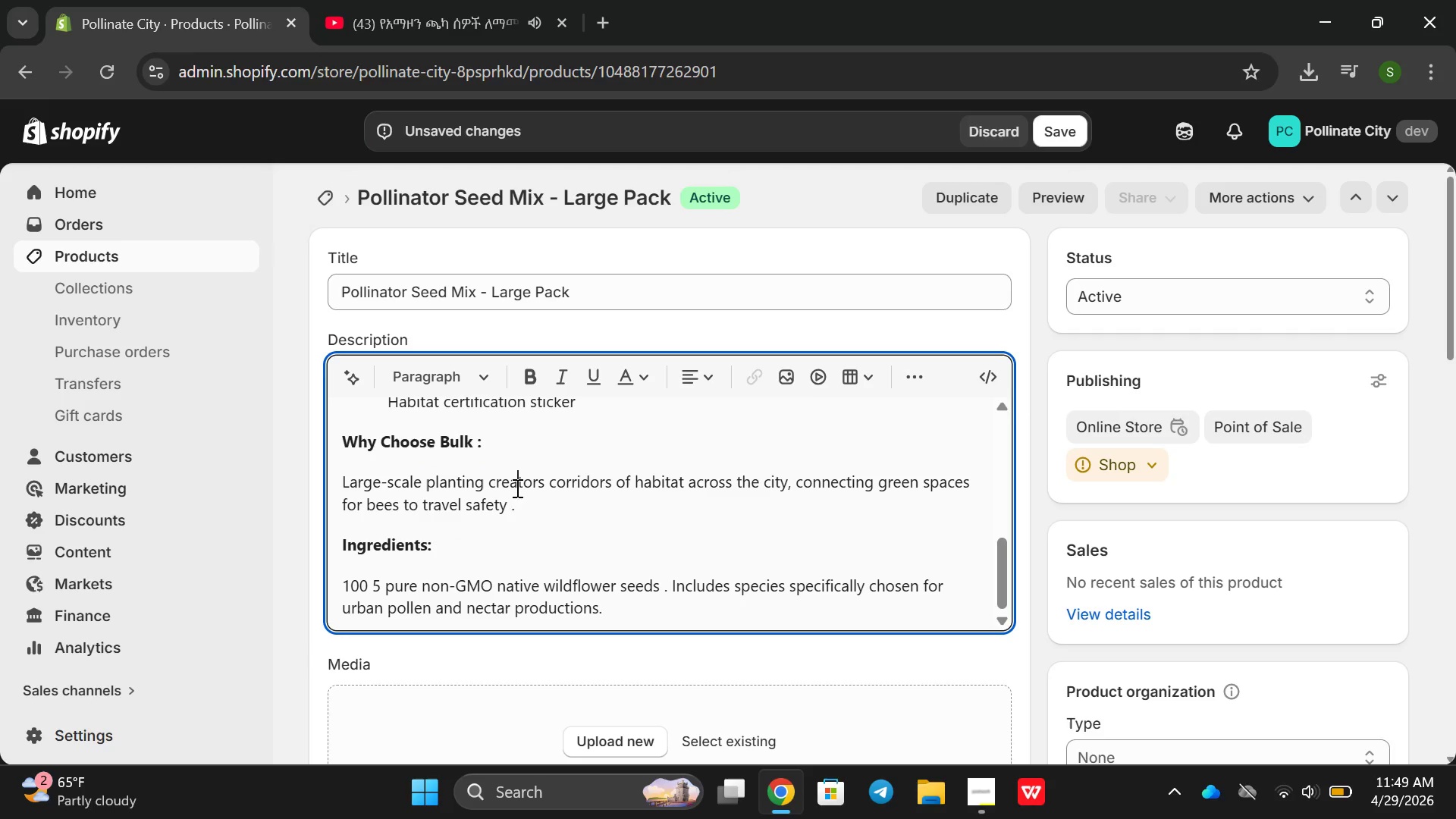 
double_click([516, 487])
 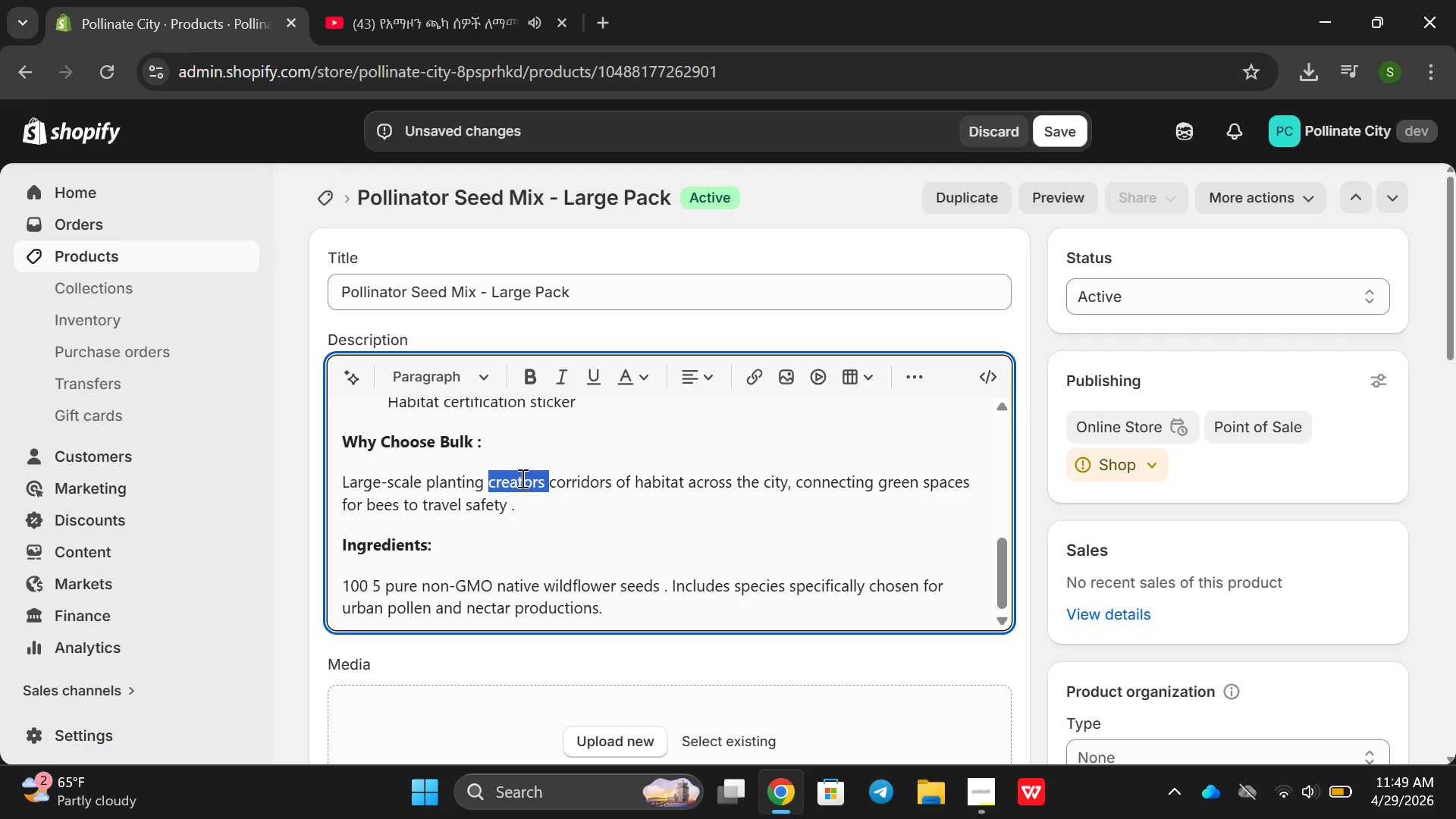 
triple_click([516, 487])
 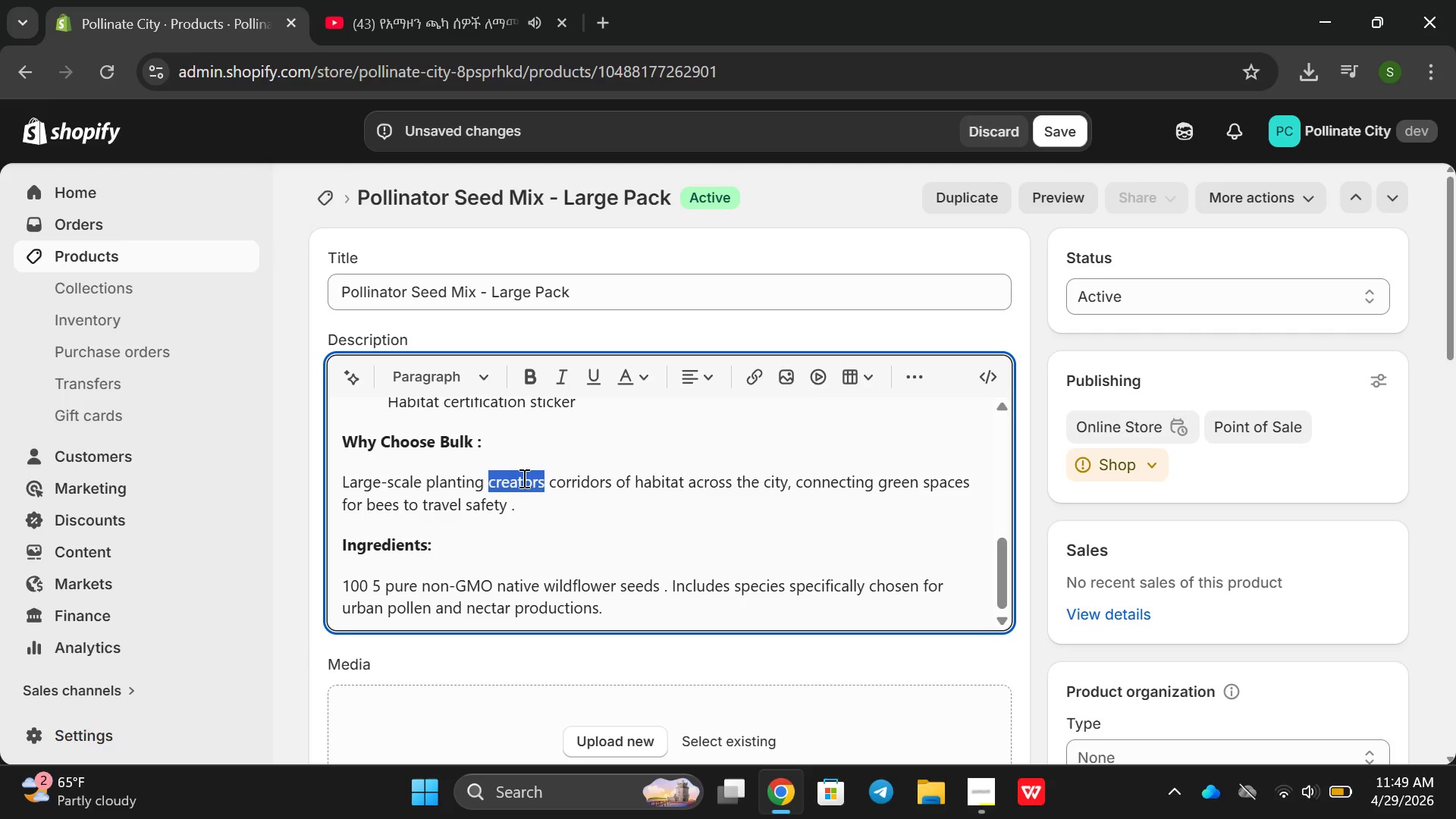 
left_click([521, 478])
 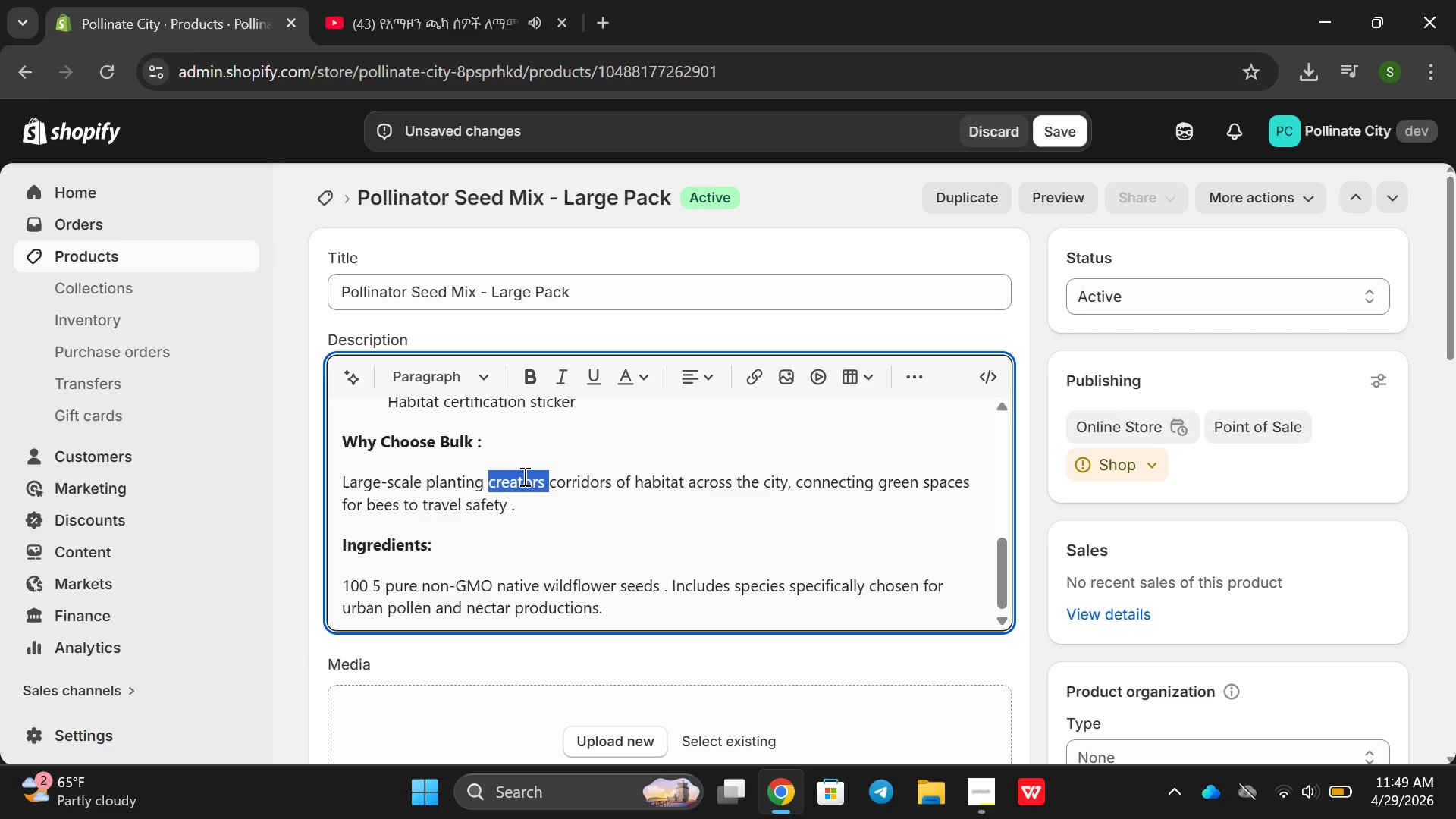 
triple_click([523, 476])
 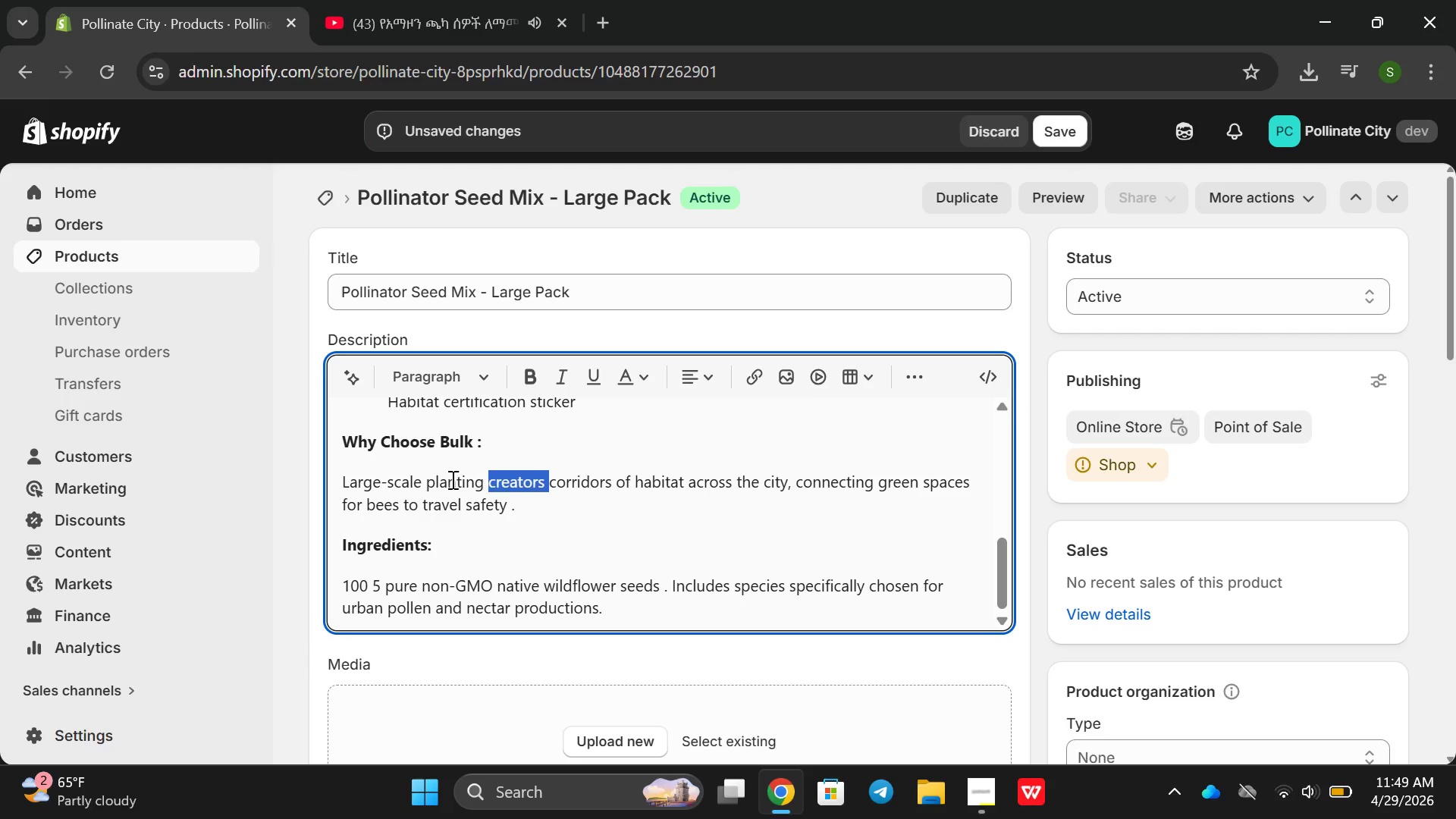 
triple_click([523, 476])
 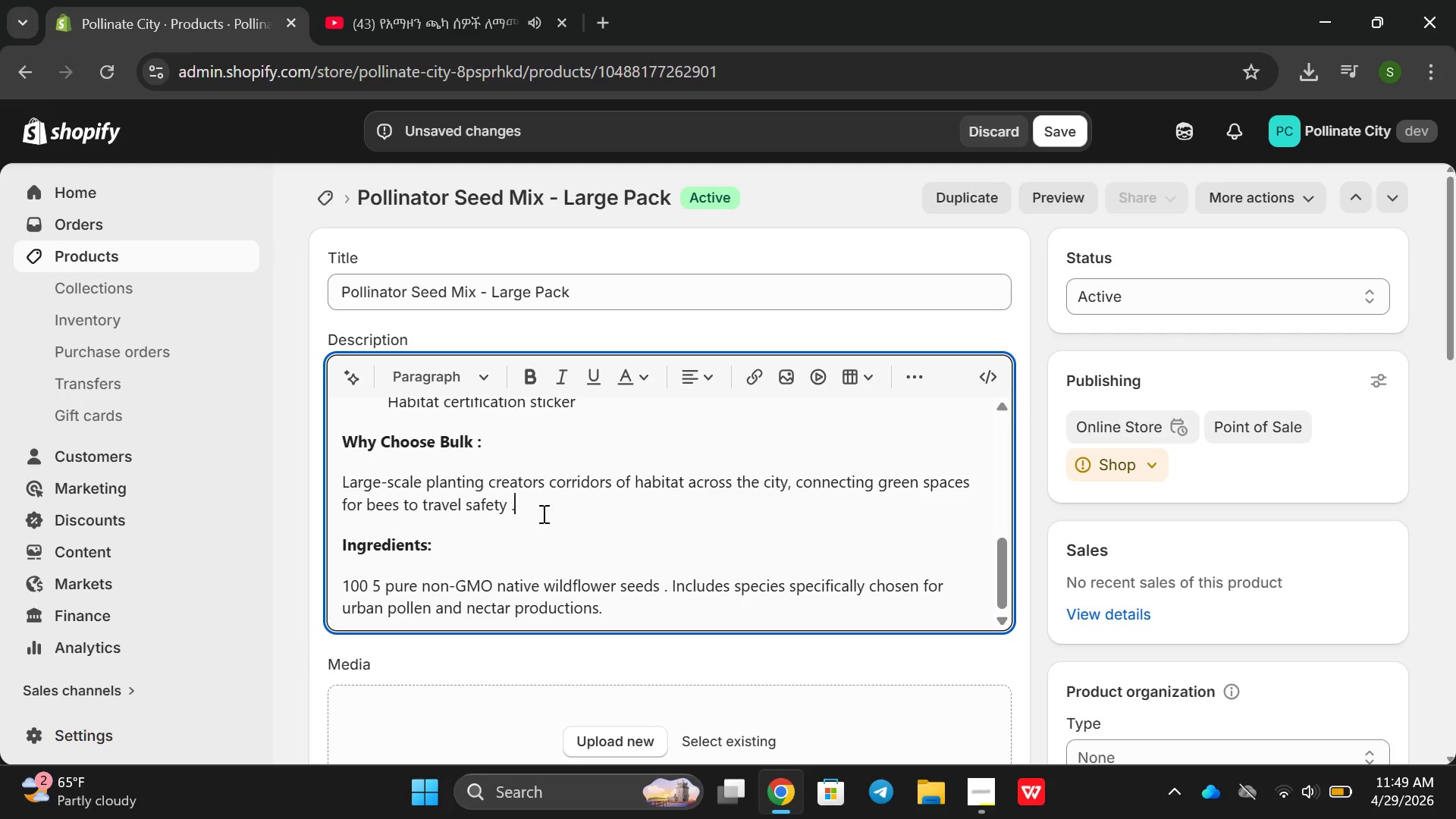 
left_click_drag(start_coordinate=[547, 514], to_coordinate=[312, 488])
 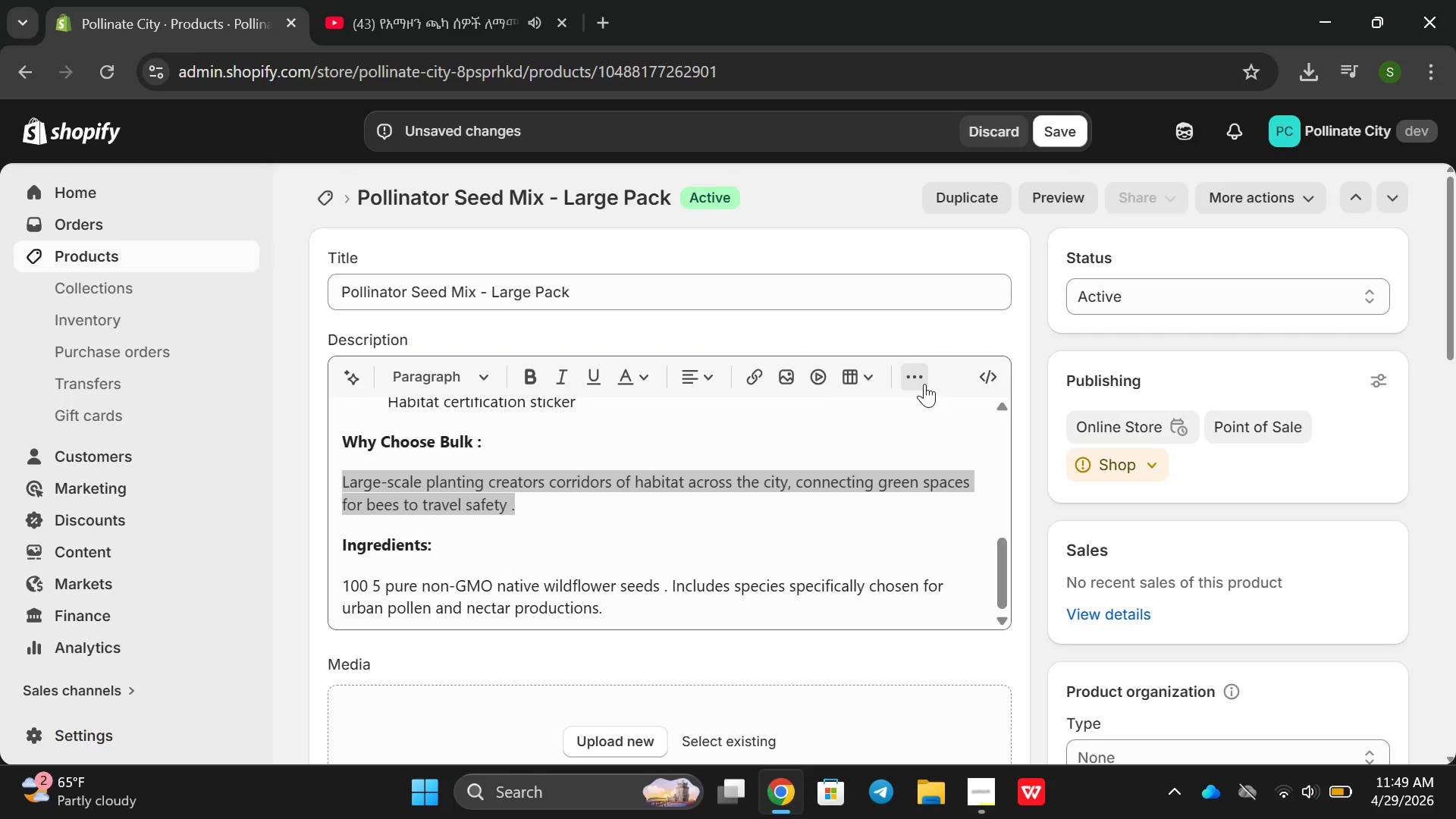 
left_click([924, 384])
 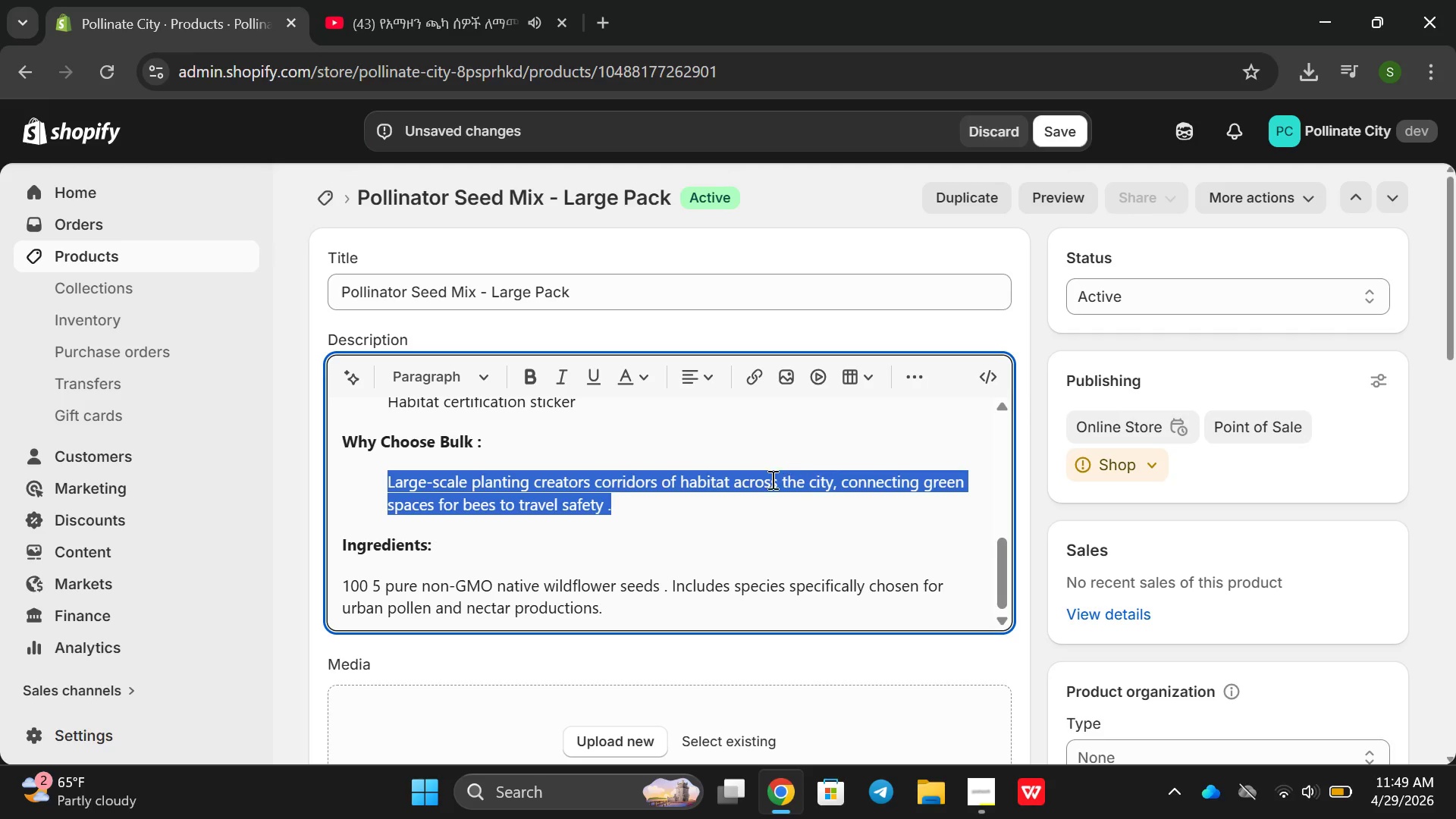 
scroll: coordinate [766, 484], scroll_direction: down, amount: 2.0
 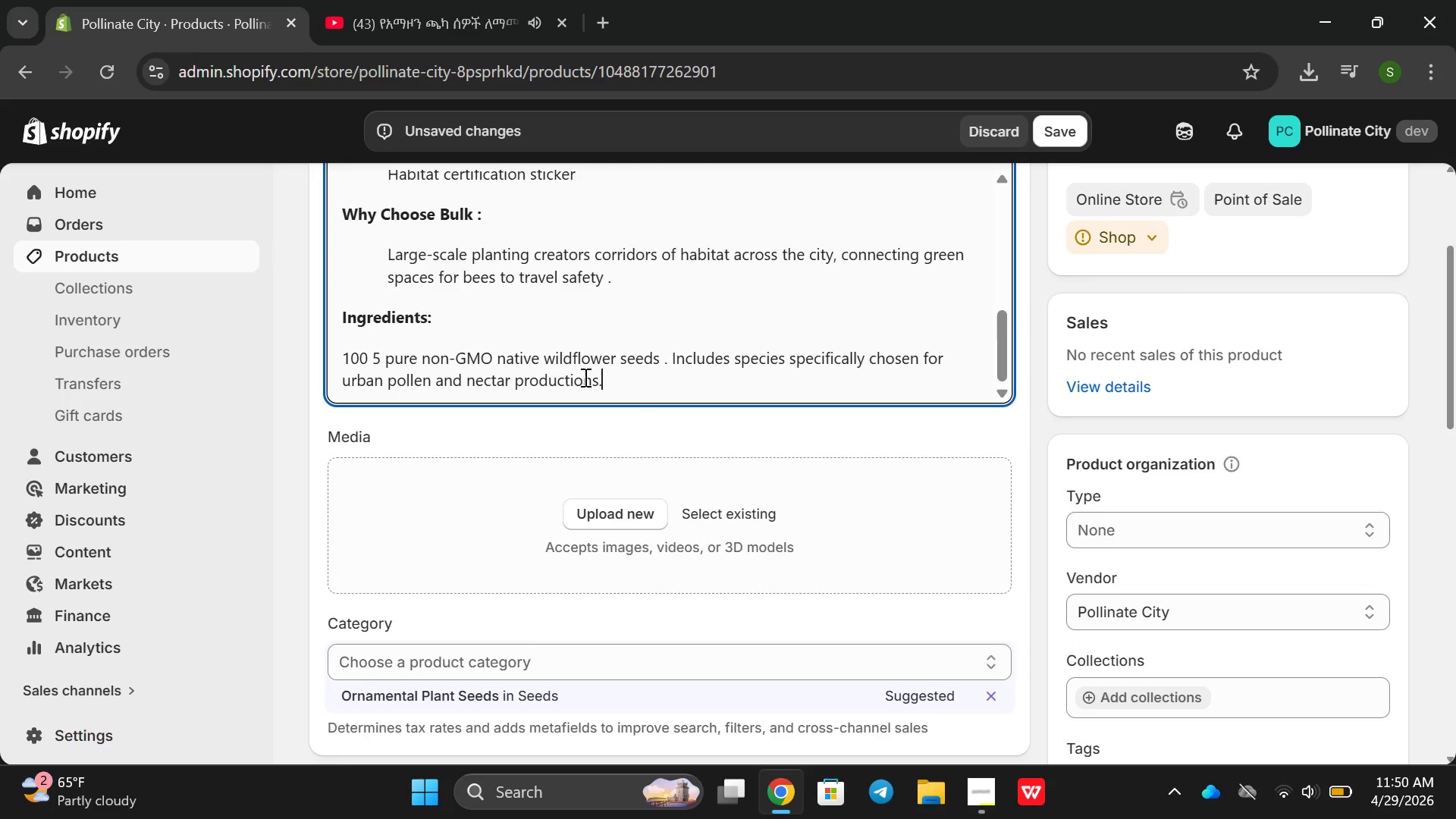 
left_click_drag(start_coordinate=[632, 384], to_coordinate=[315, 351])
 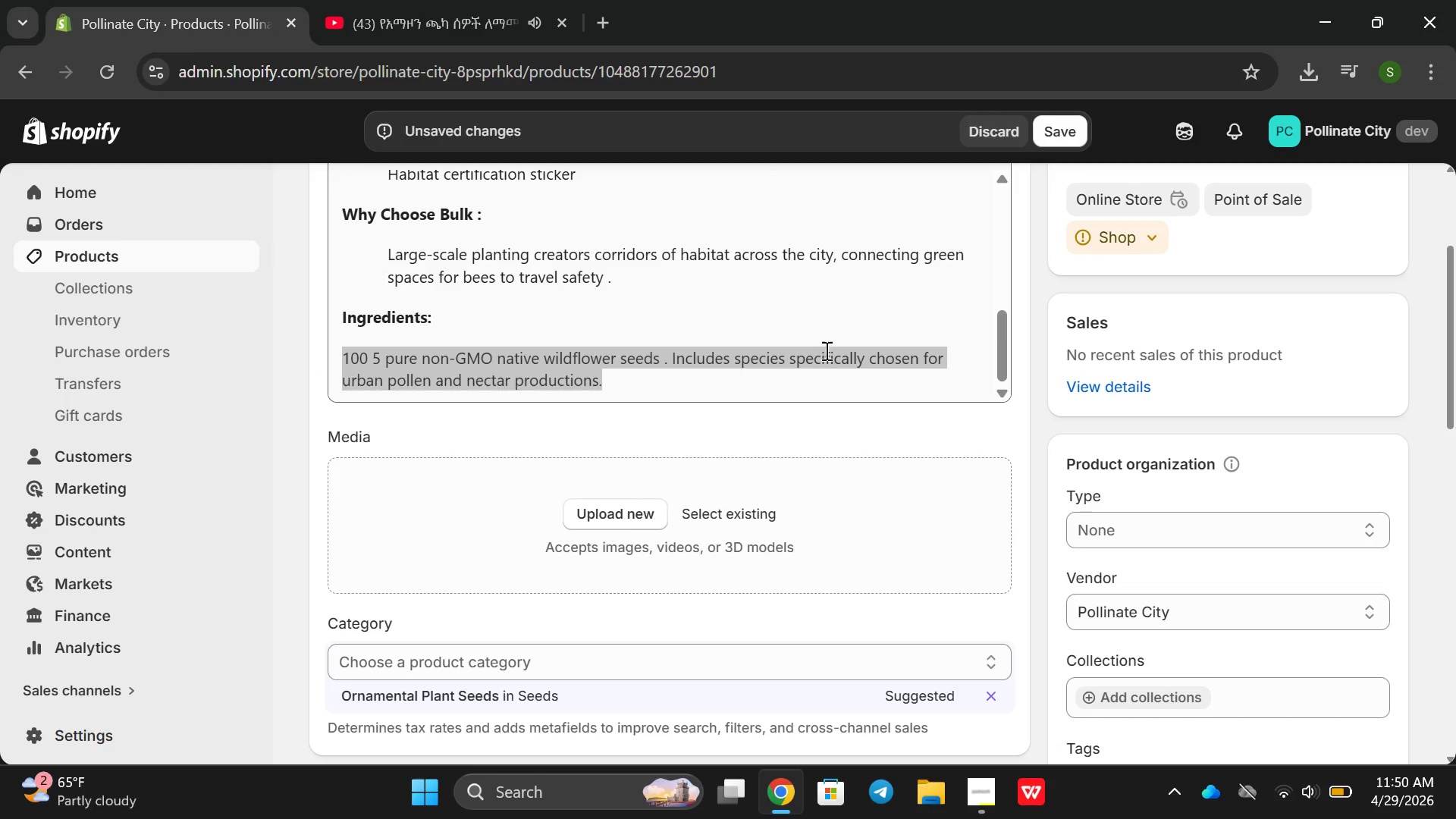 
left_click([315, 351])
 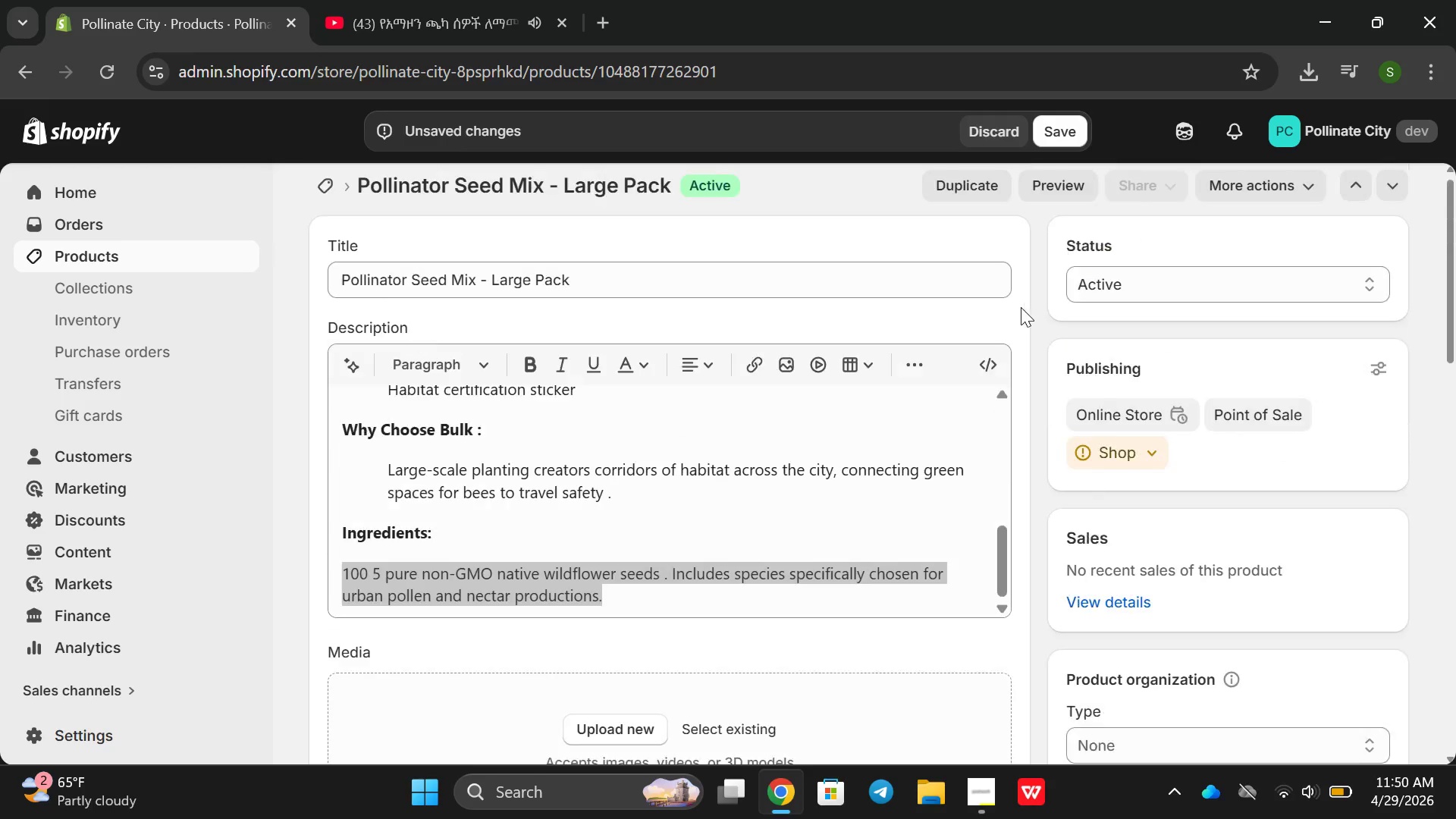 
scroll: coordinate [1027, 308], scroll_direction: up, amount: 2.0
 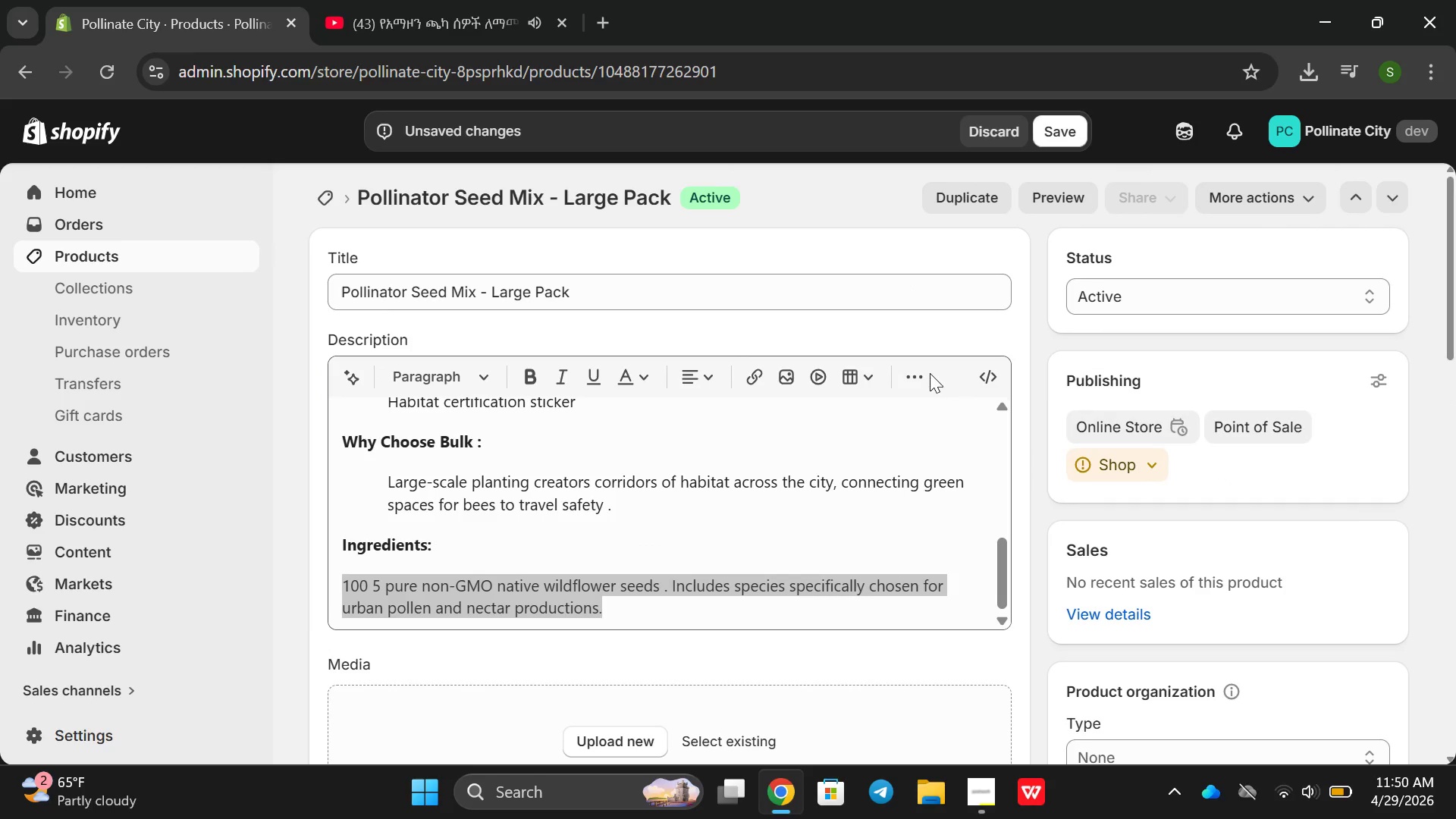 
left_click([930, 373])
 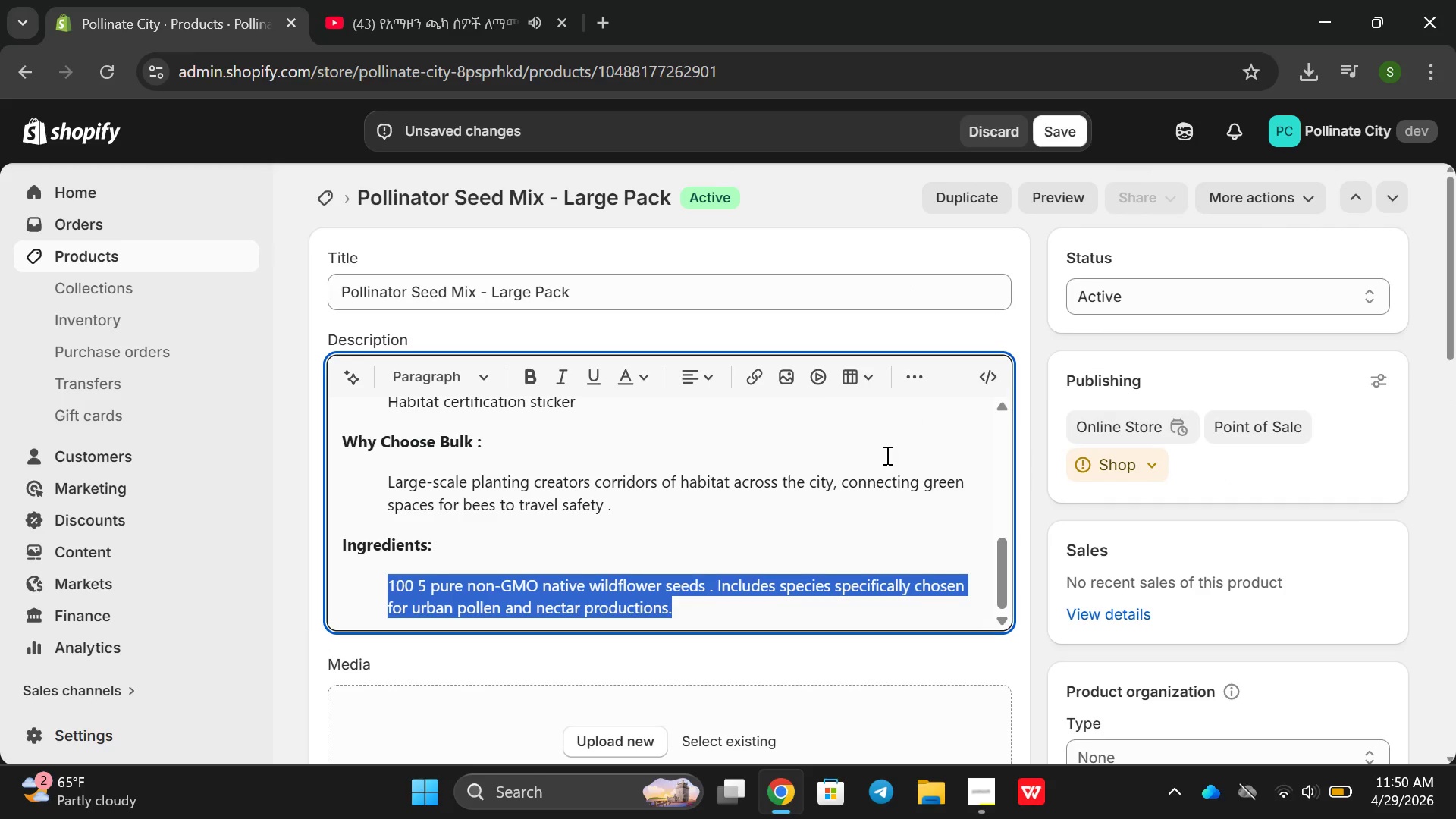 
scroll: coordinate [477, 441], scroll_direction: down, amount: 6.0
 